 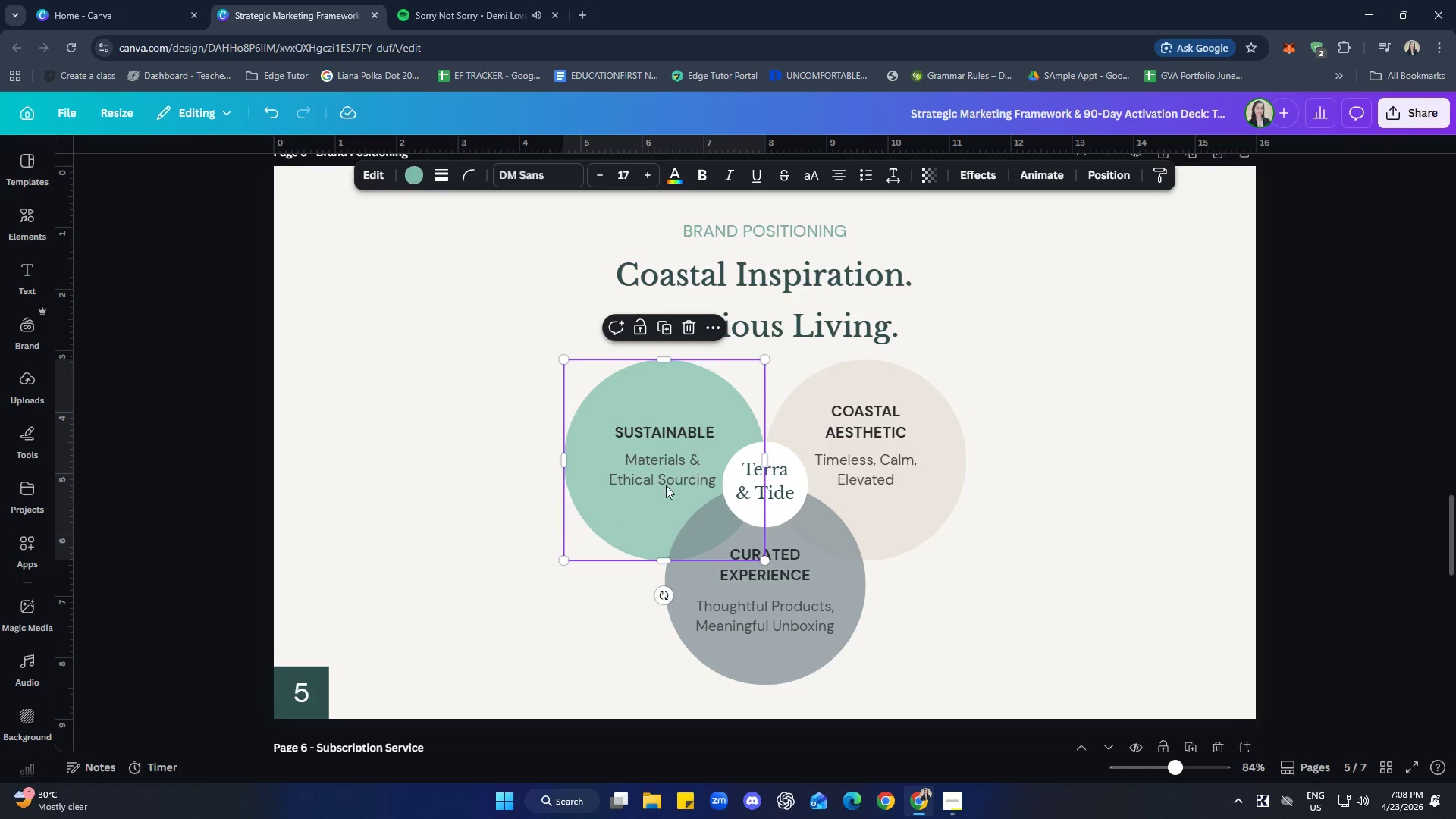 
left_click([936, 181])
 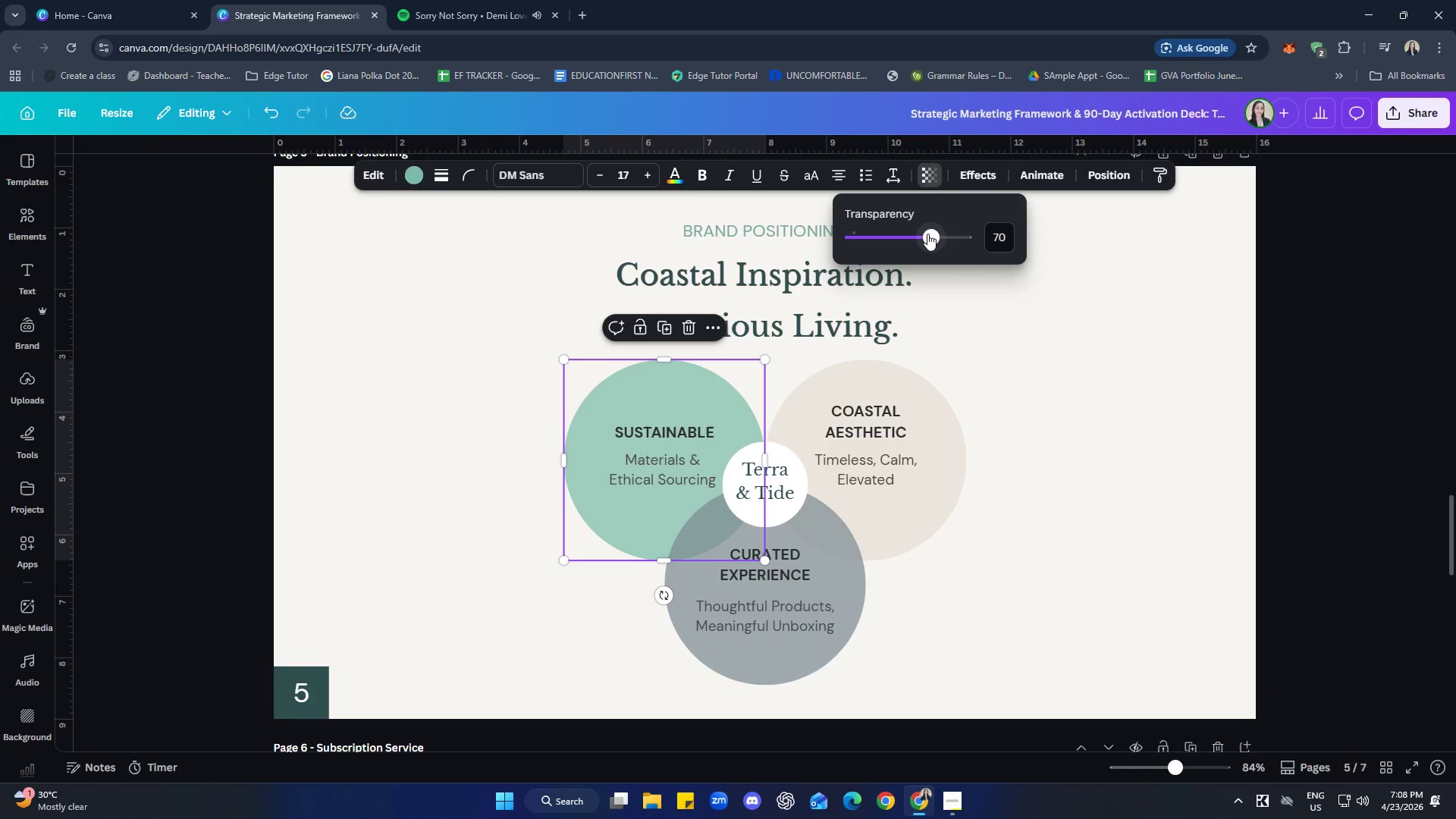 
left_click_drag(start_coordinate=[927, 234], to_coordinate=[955, 237])
 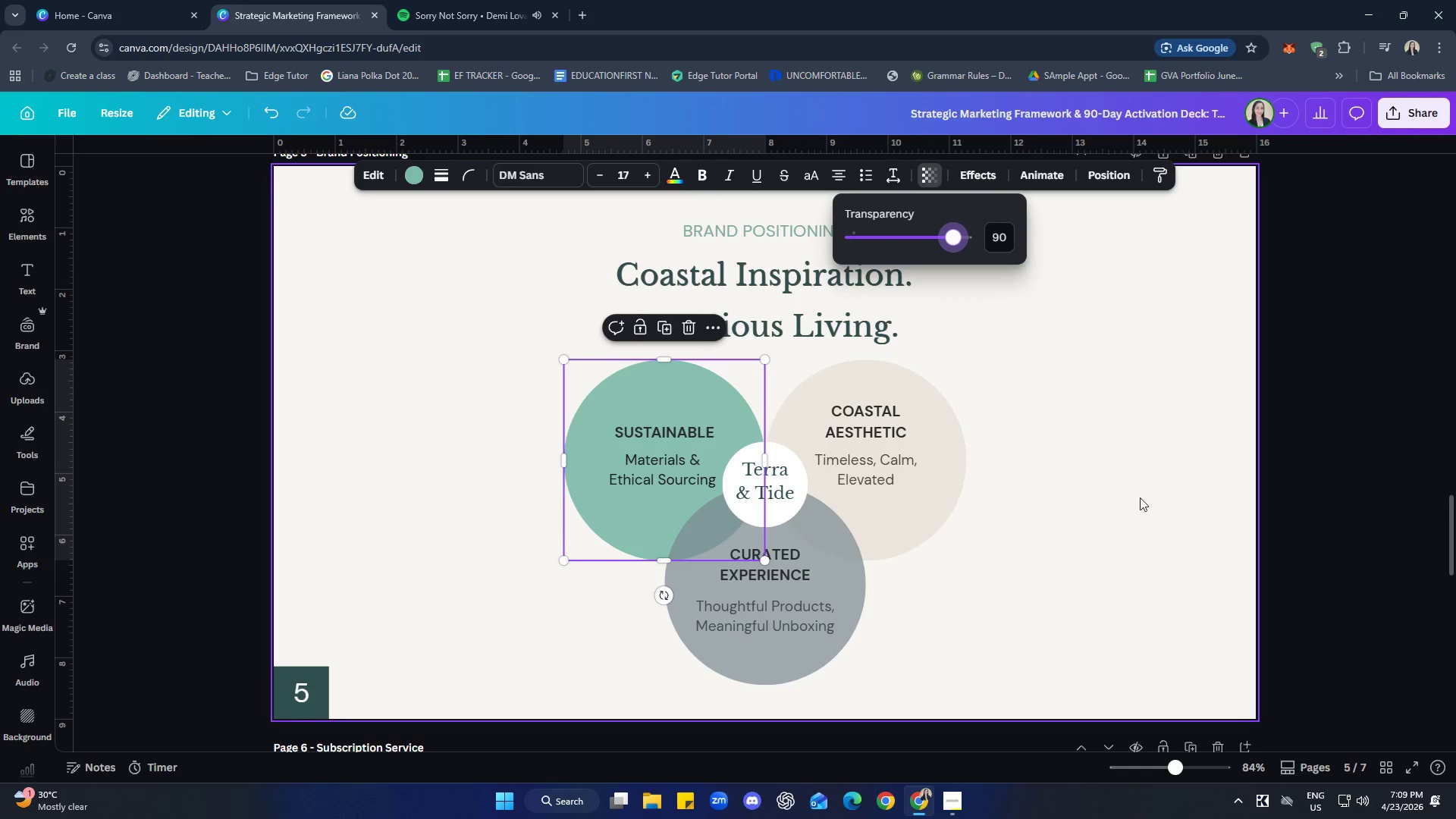 
left_click([1163, 500])
 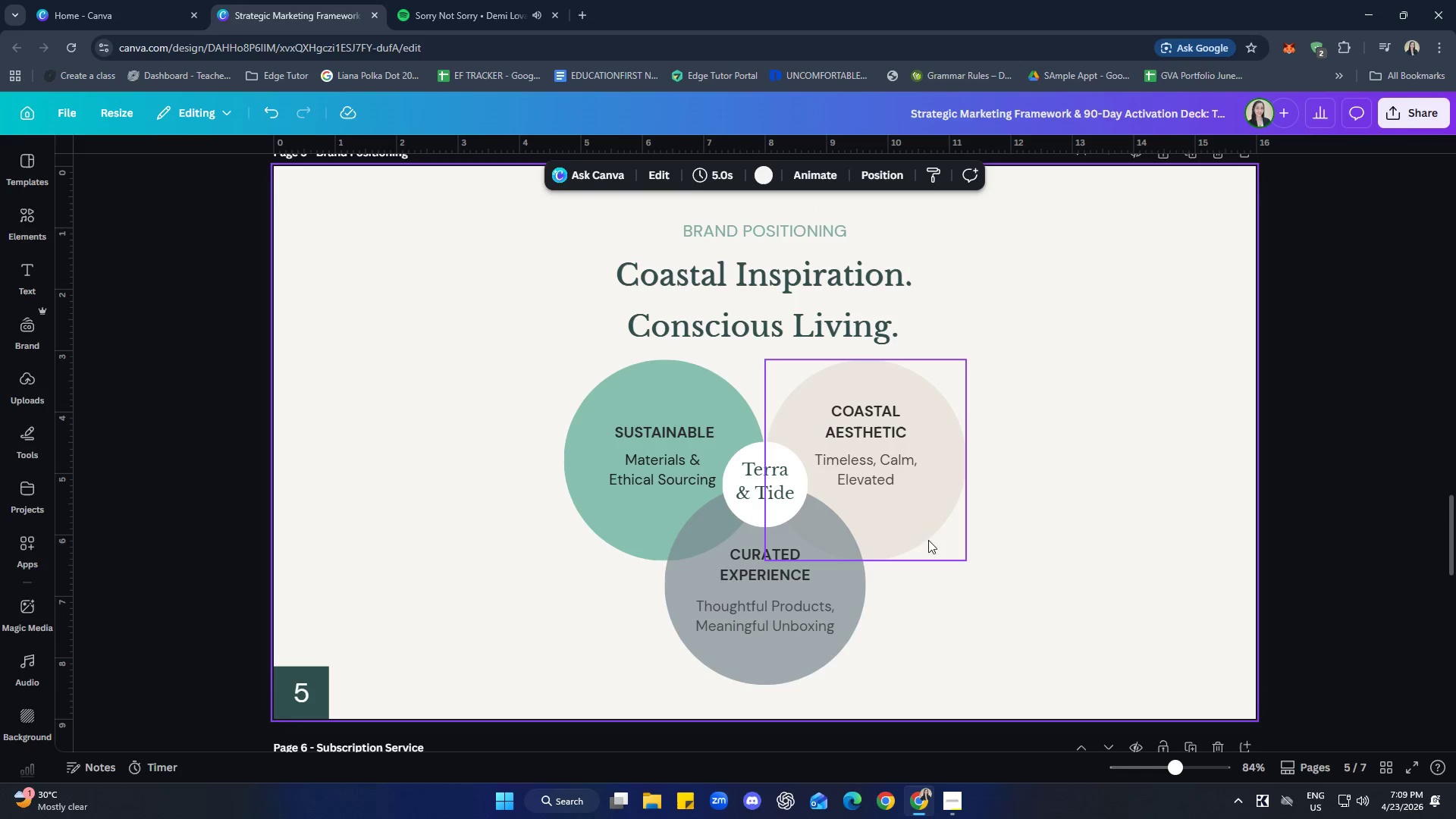 
left_click([918, 531])
 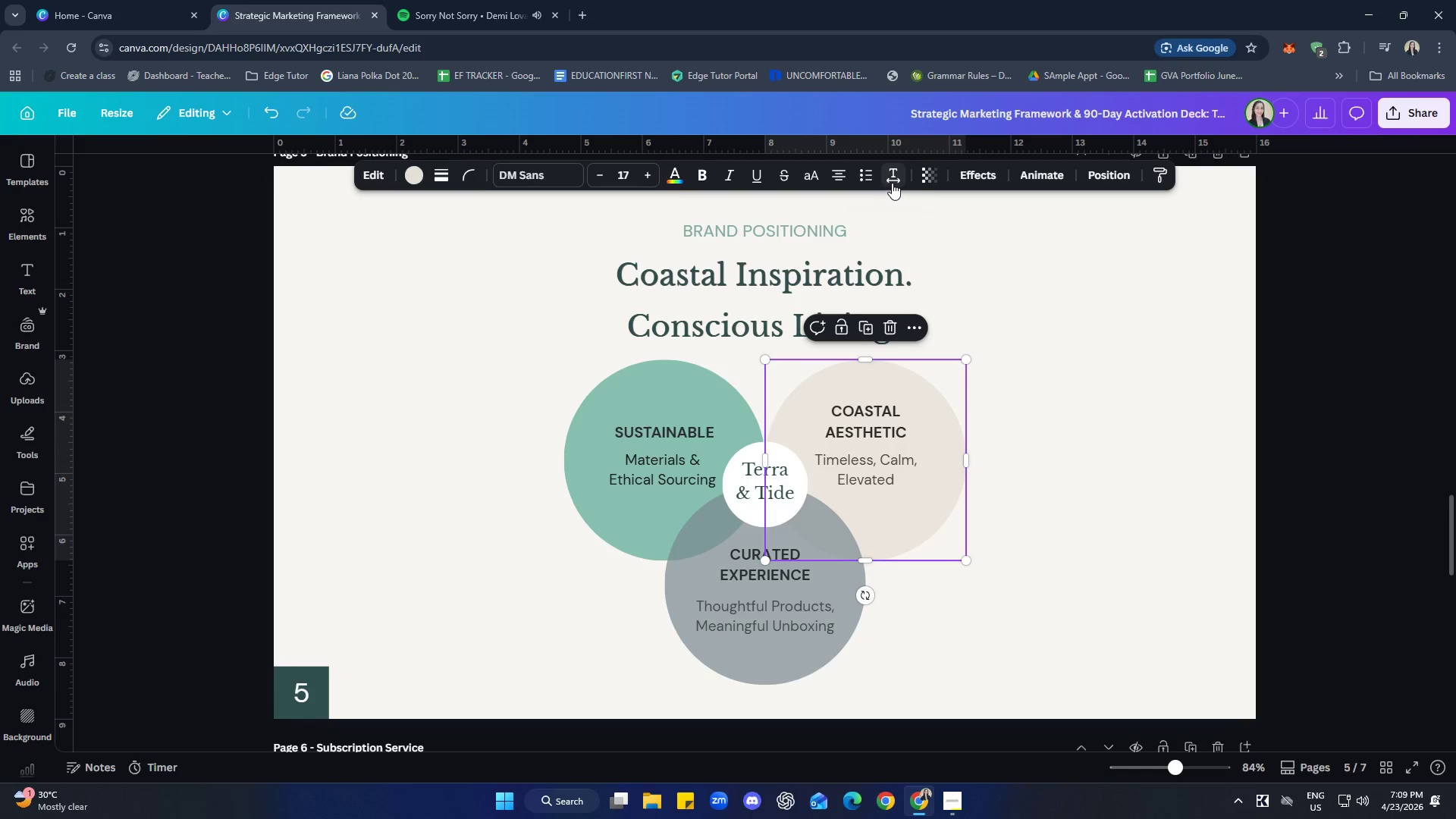 
left_click([924, 177])
 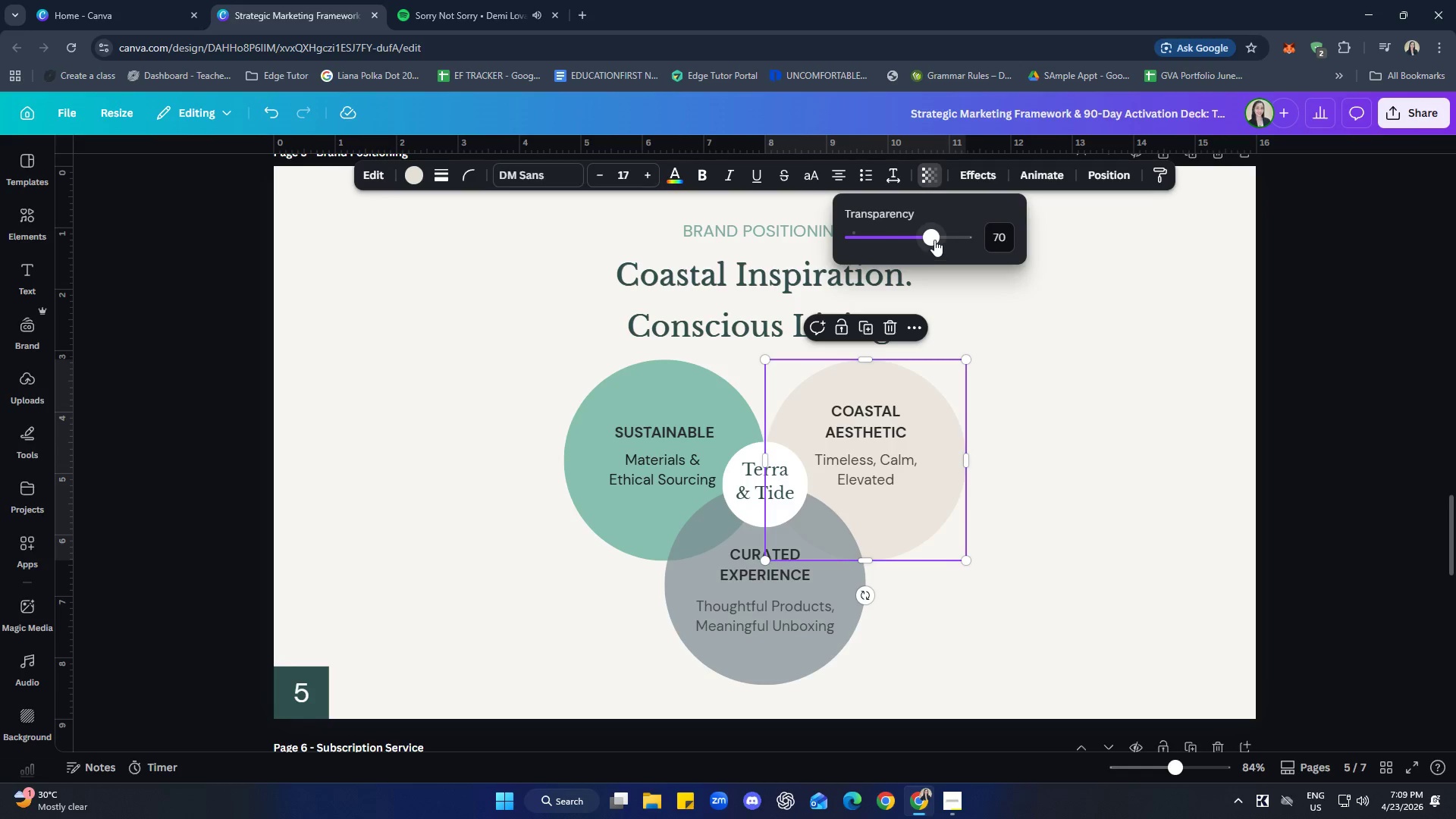 
left_click_drag(start_coordinate=[934, 234], to_coordinate=[955, 241])
 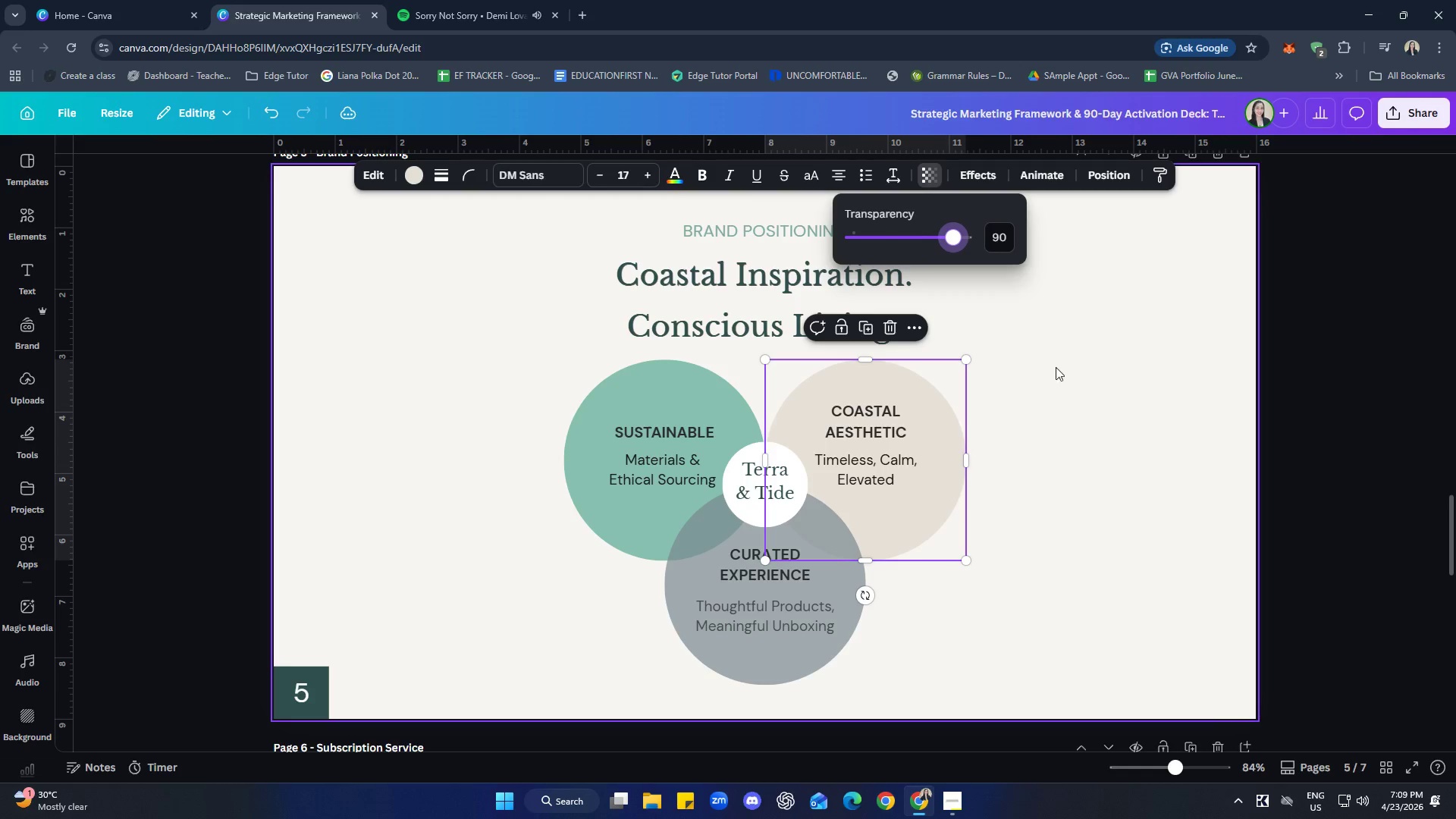 
left_click([1088, 382])
 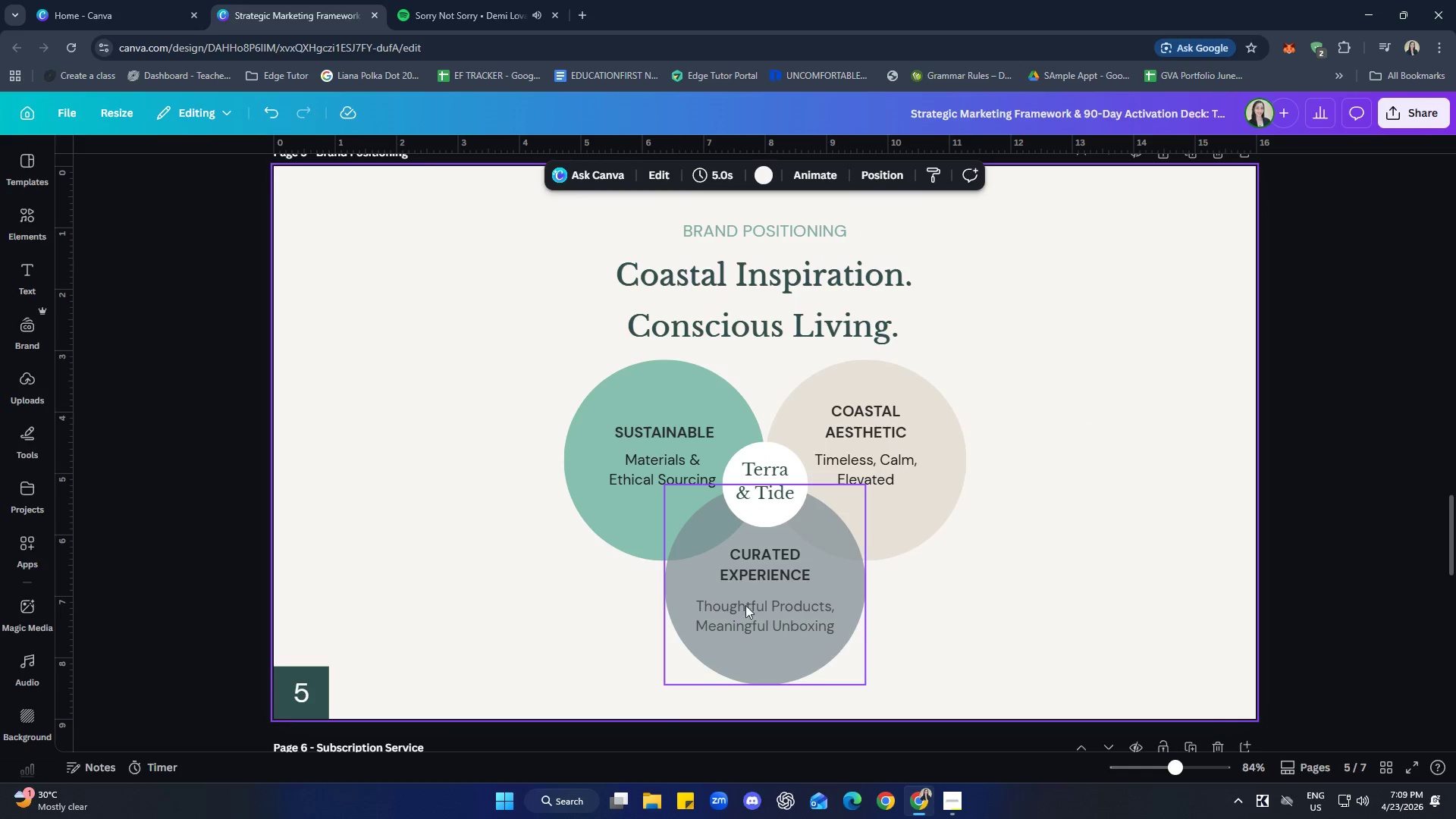 
left_click([629, 521])
 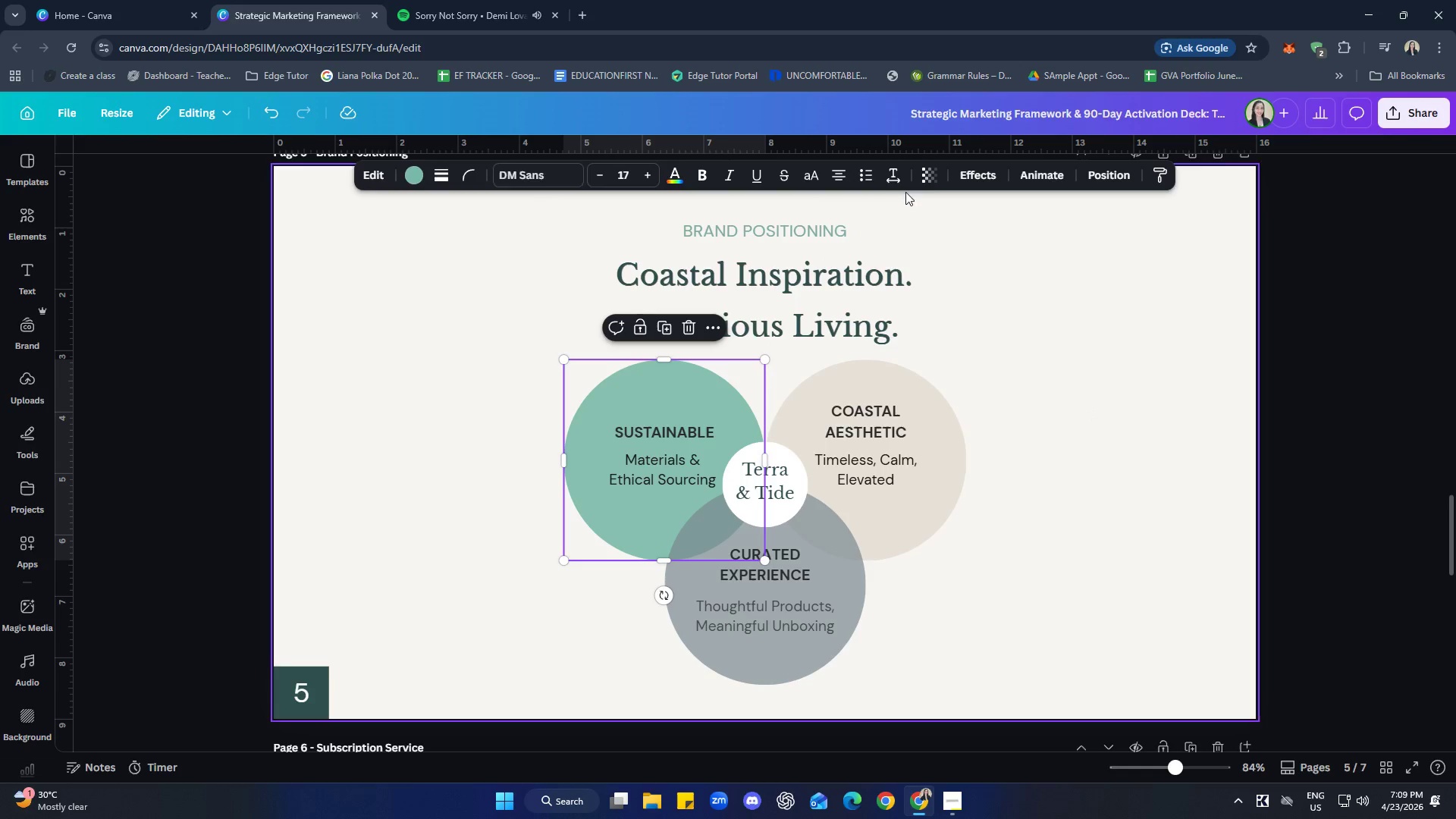 
left_click([935, 168])
 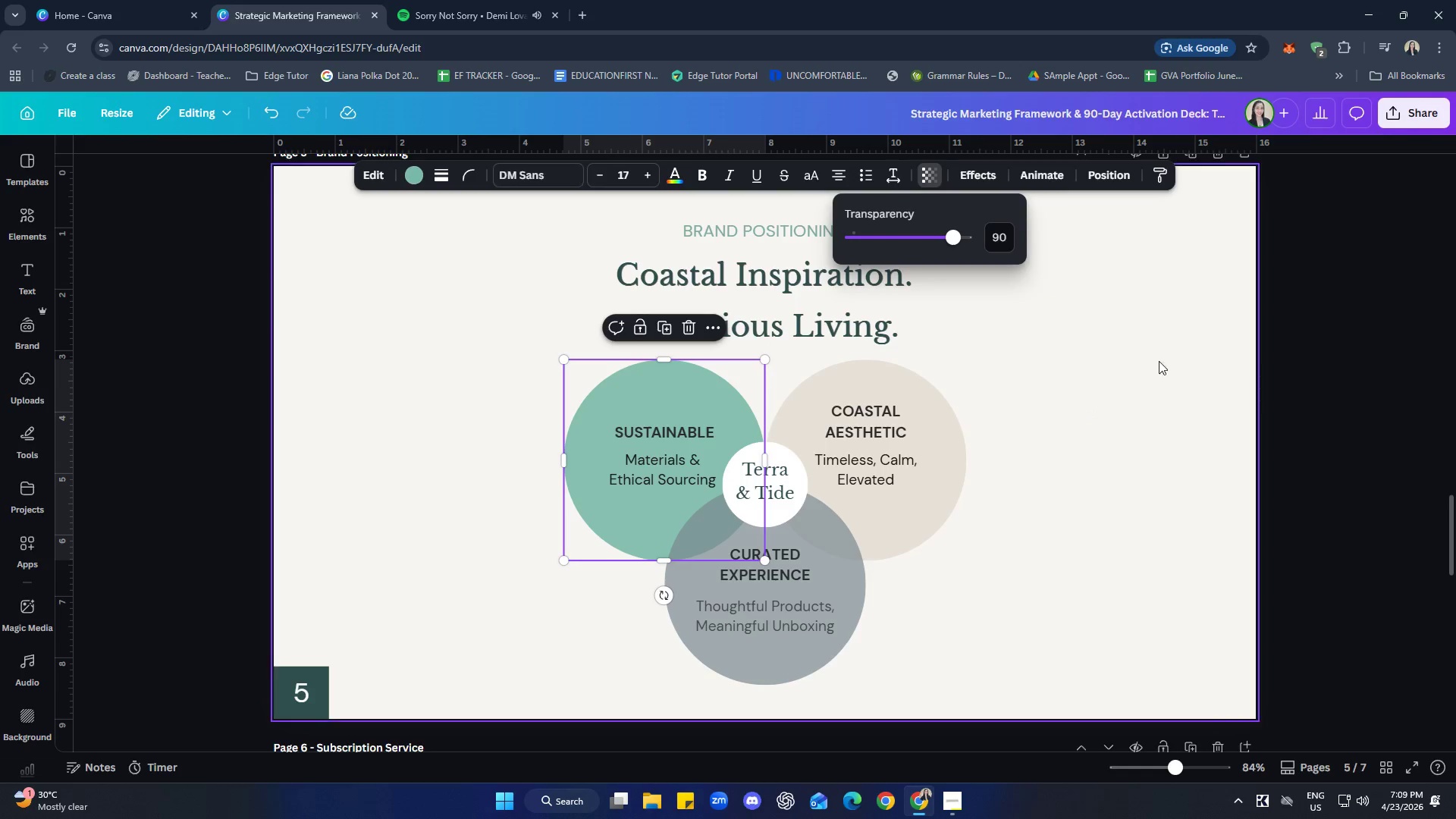 
left_click([1169, 402])
 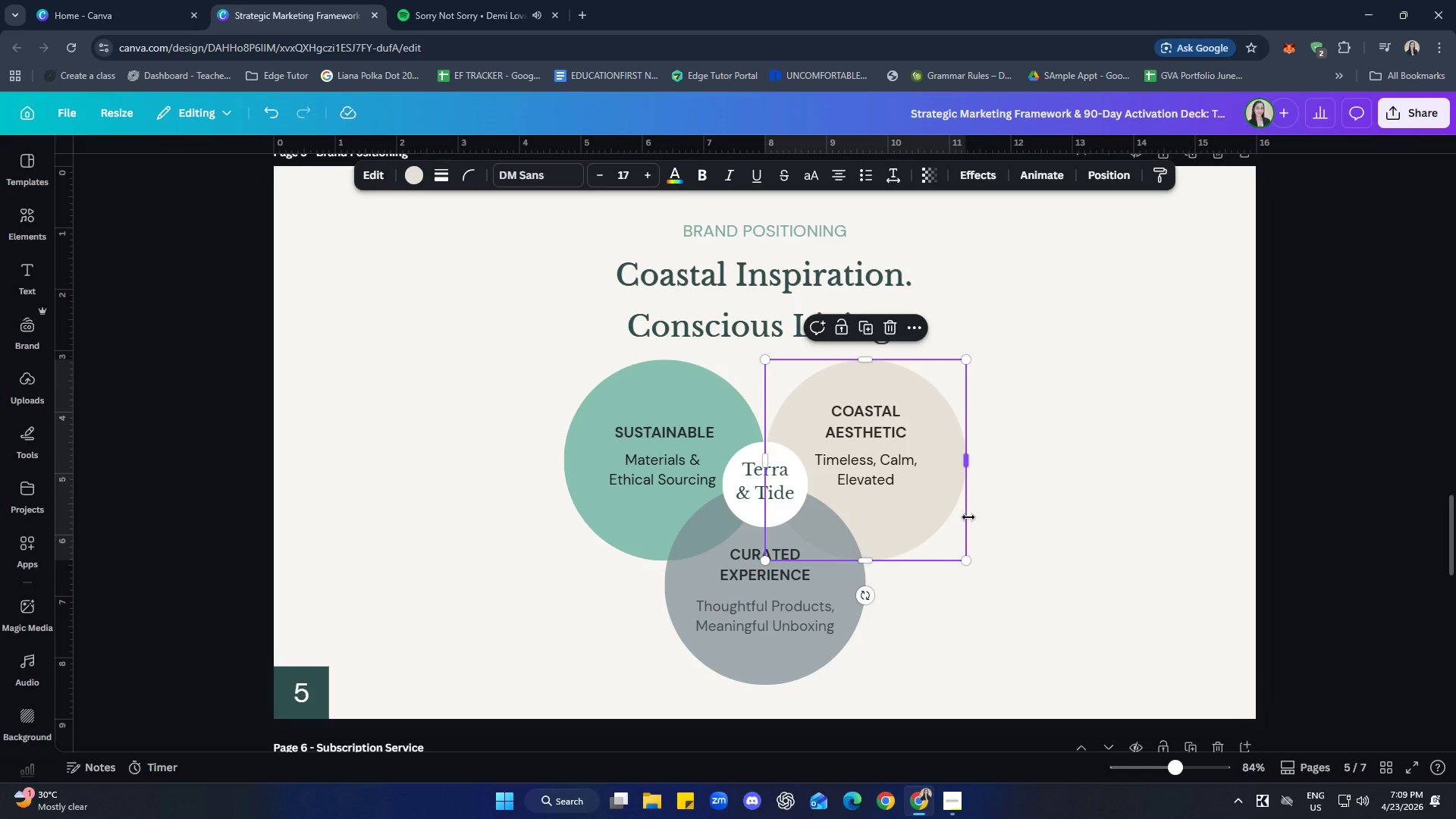 
left_click([912, 513])
 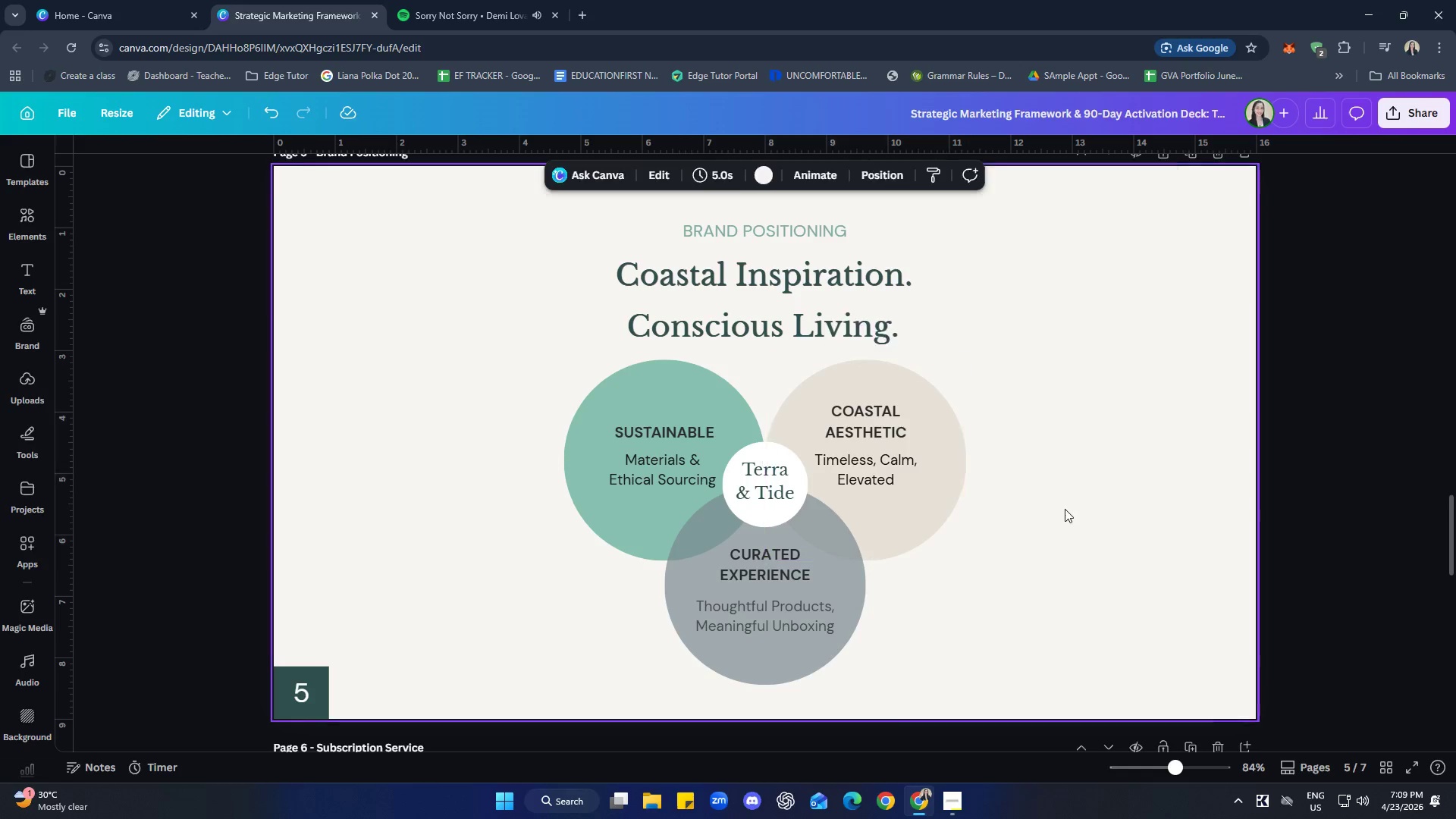 
double_click([936, 541])
 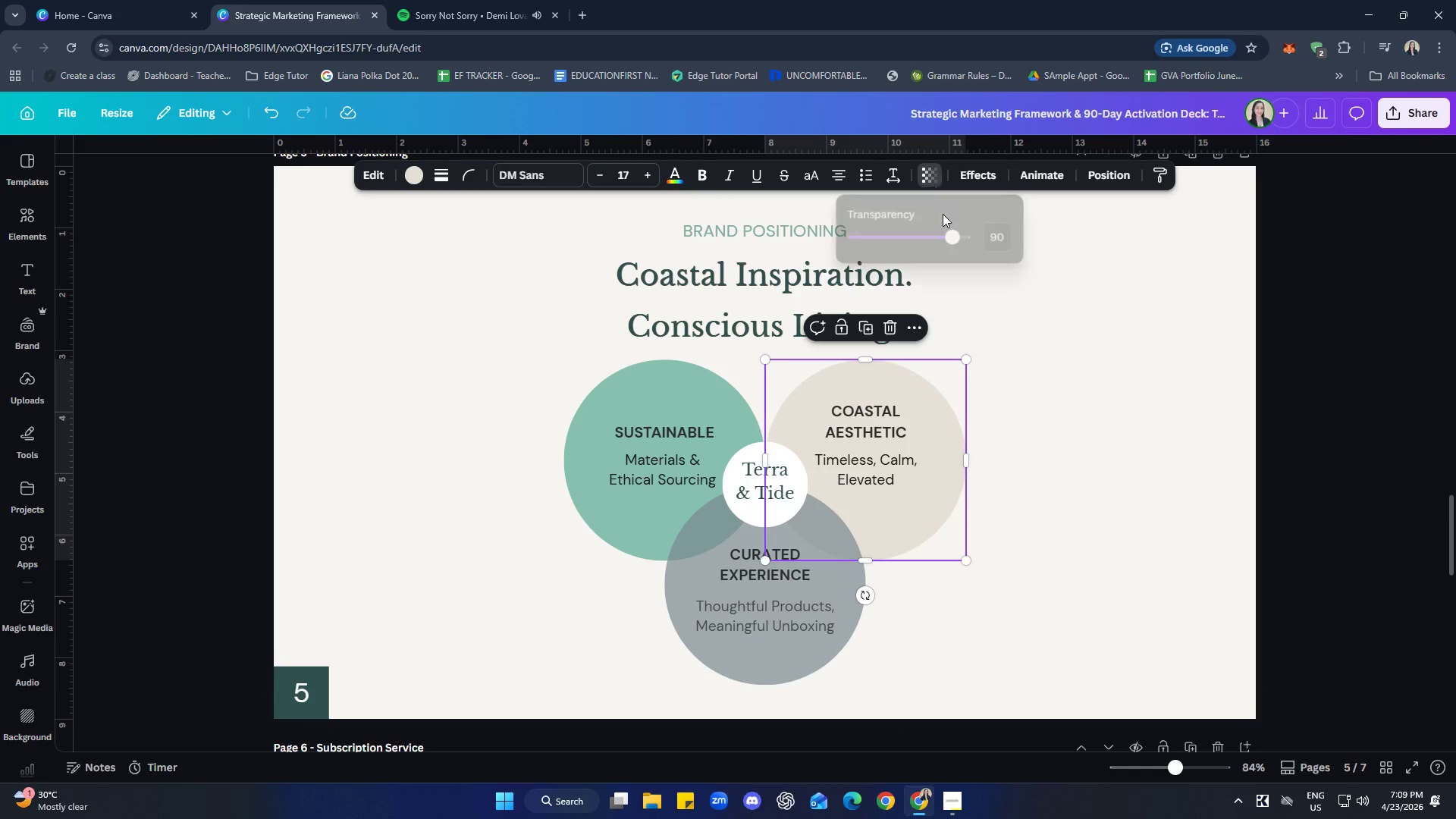 
left_click_drag(start_coordinate=[955, 237], to_coordinate=[1021, 256])
 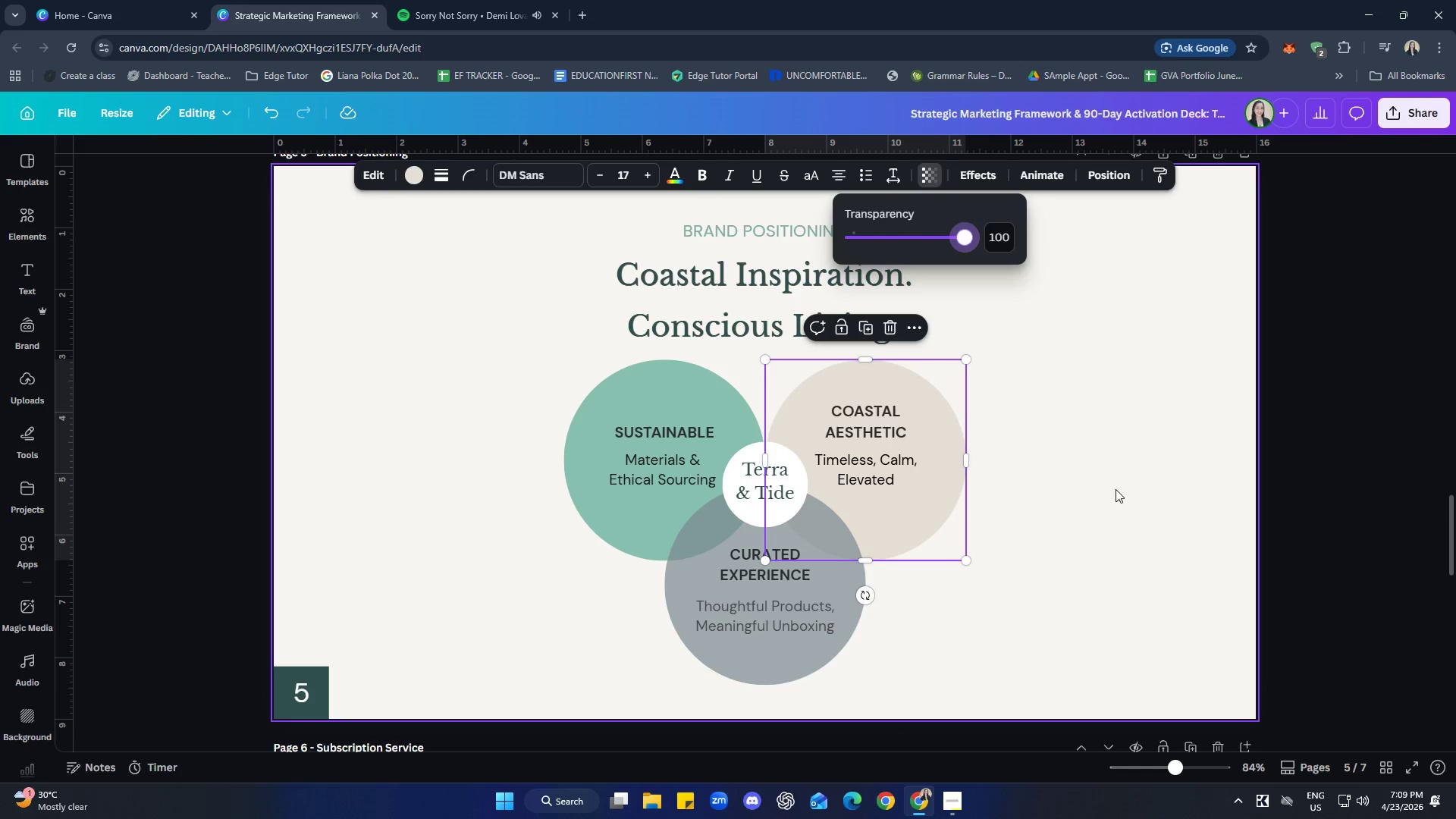 
left_click([1116, 489])
 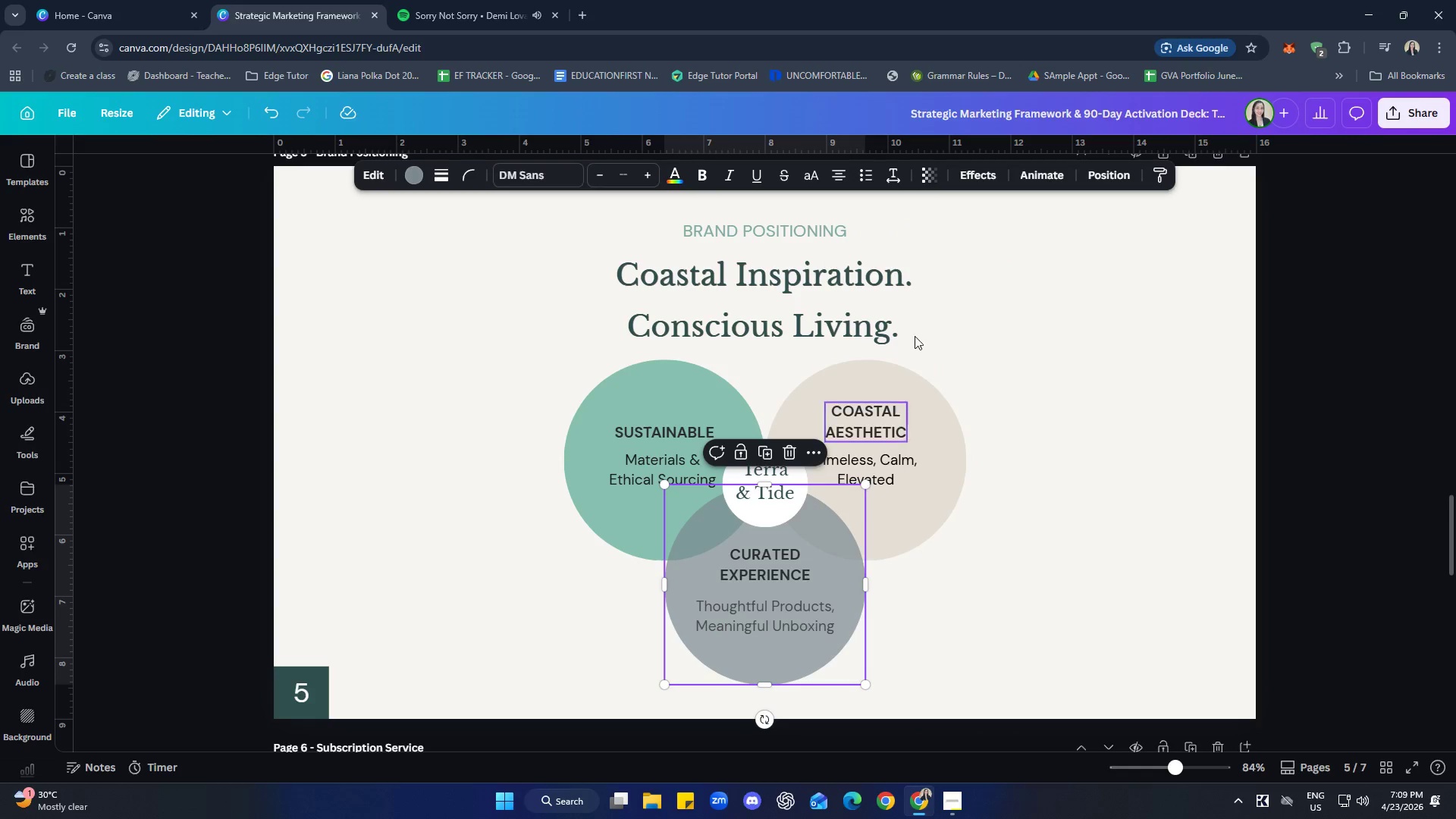 
left_click([932, 167])
 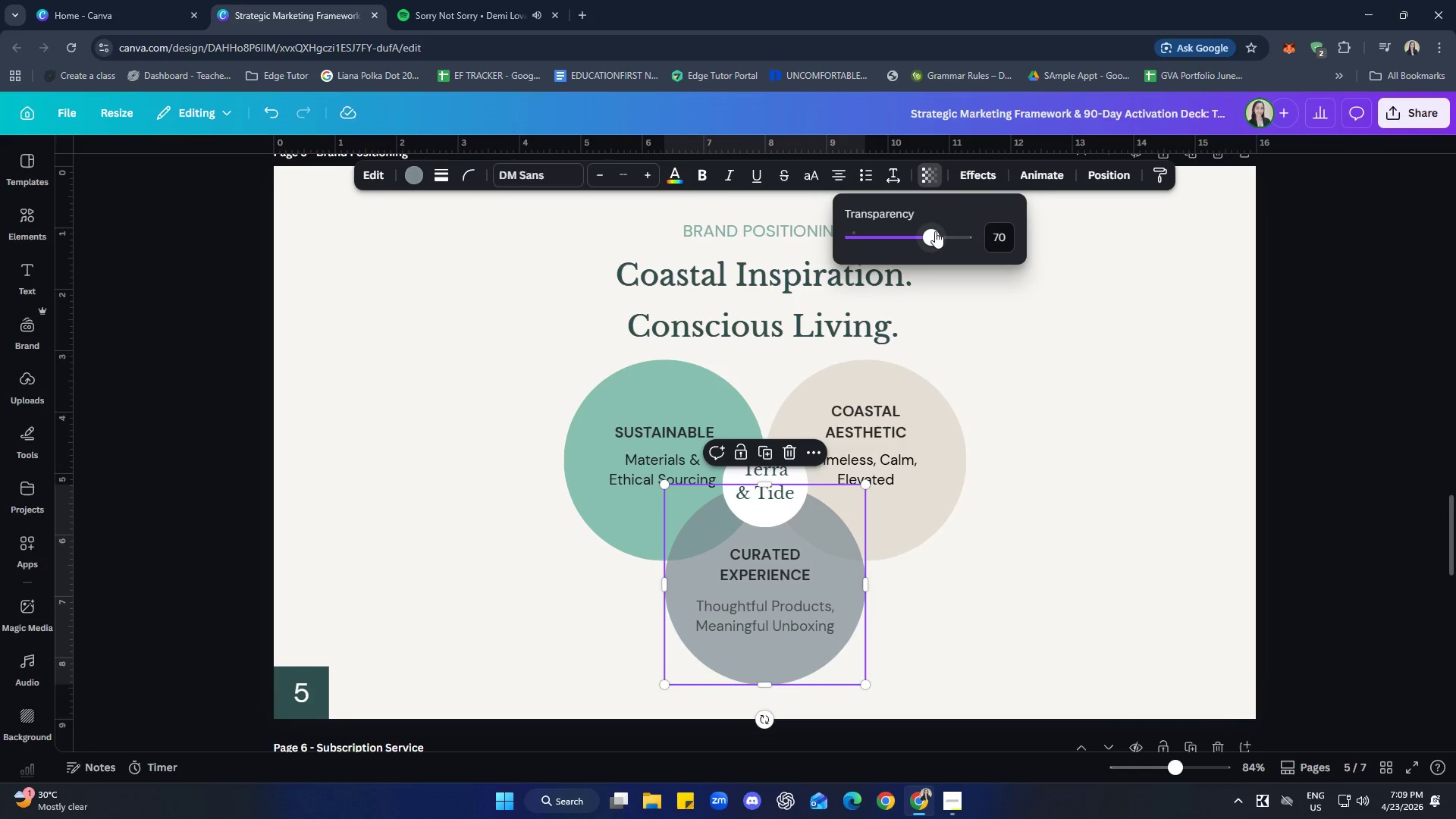 
left_click_drag(start_coordinate=[935, 231], to_coordinate=[973, 233])
 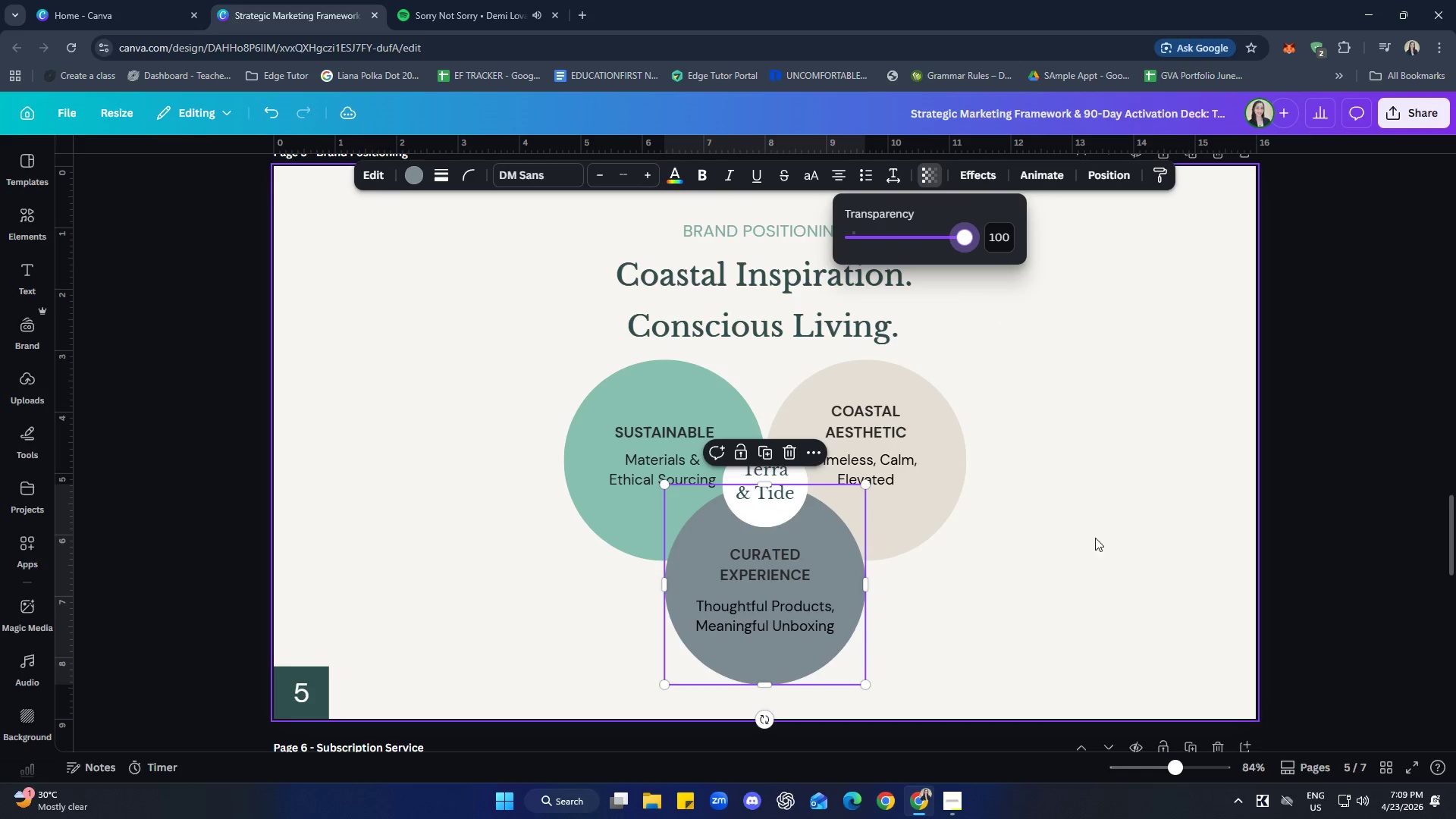 
left_click([1100, 544])
 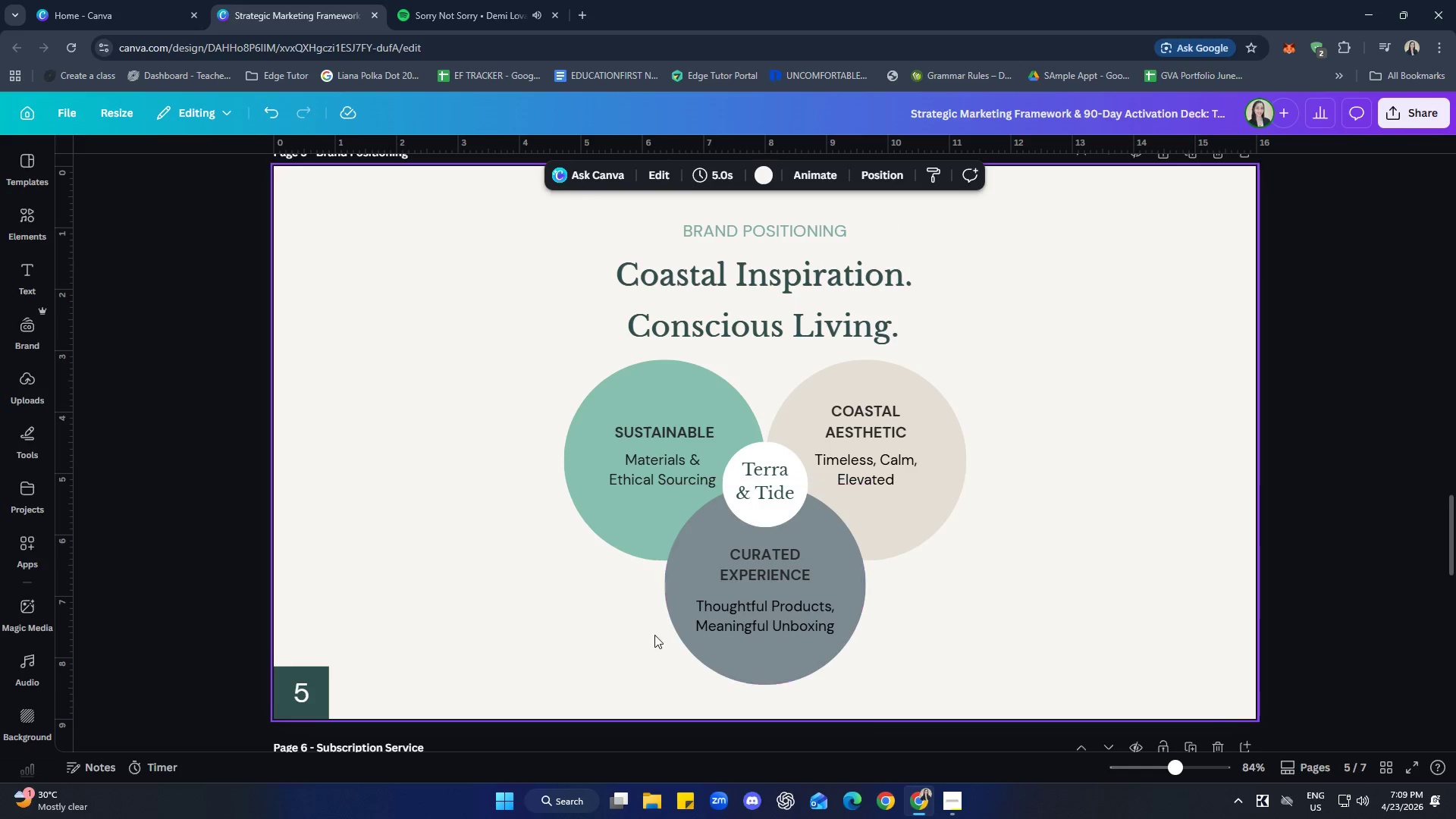 
left_click([608, 540])
 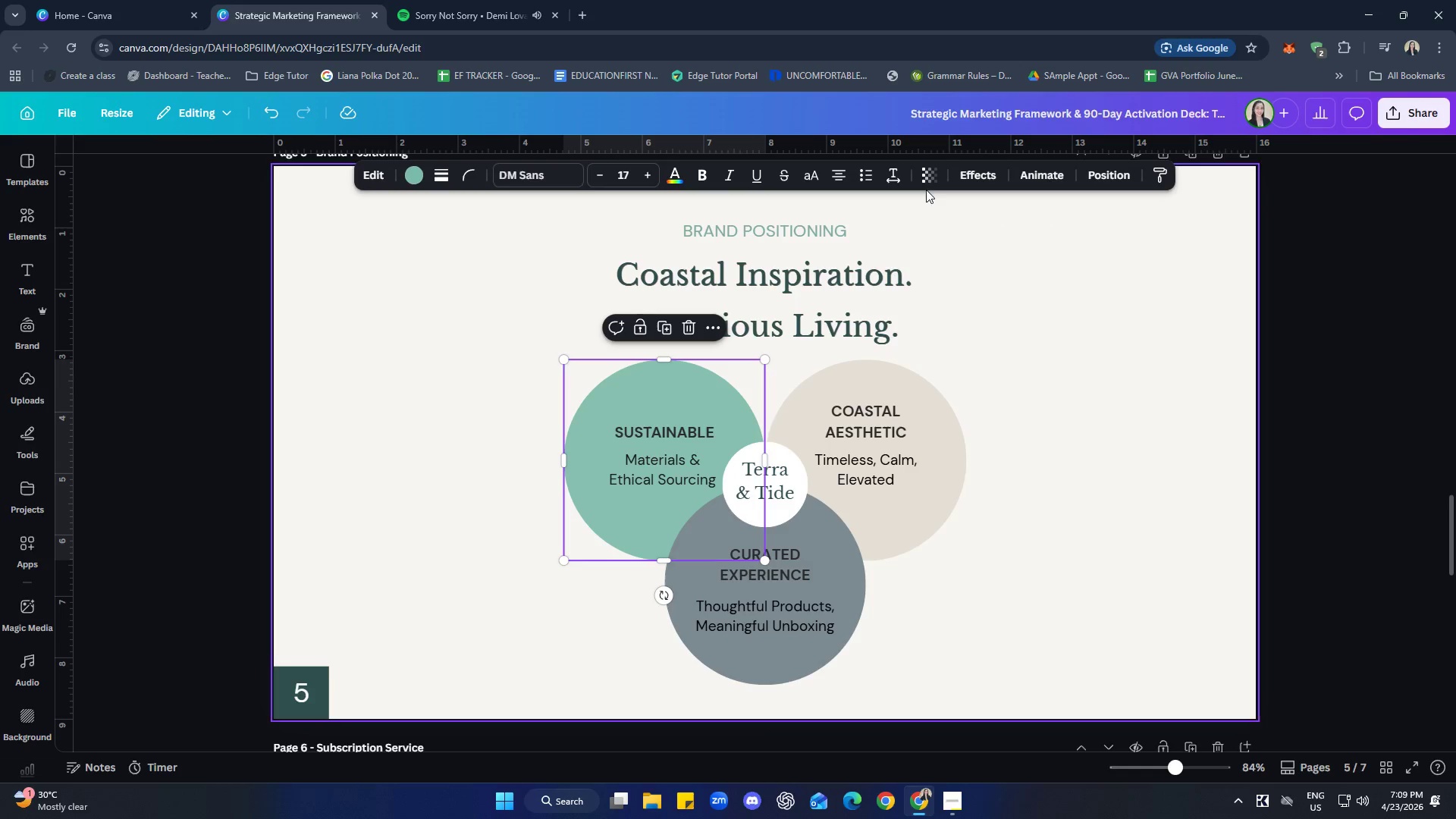 
left_click([927, 175])
 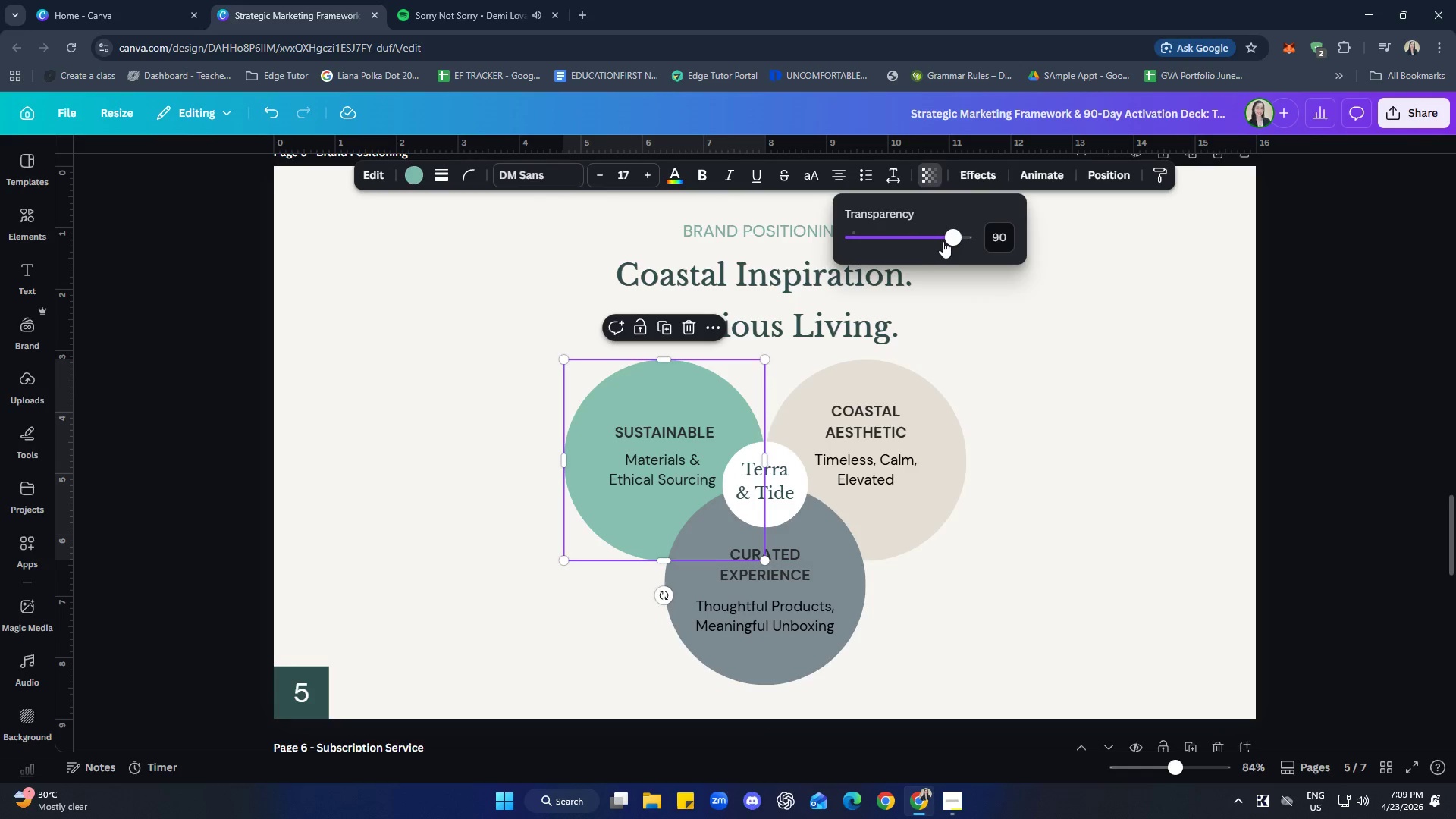 
left_click_drag(start_coordinate=[955, 233], to_coordinate=[1046, 268])
 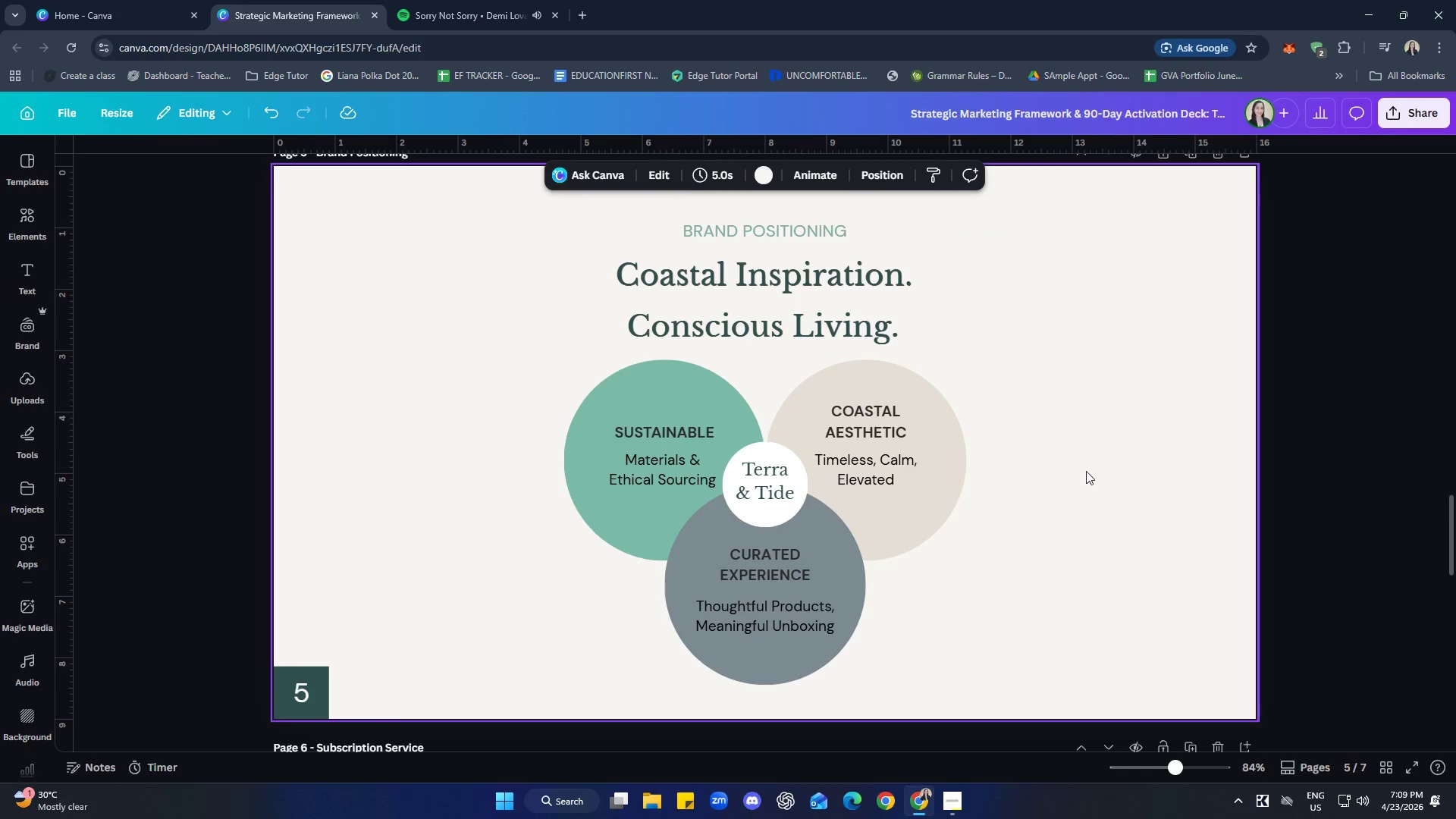 
double_click([1086, 471])
 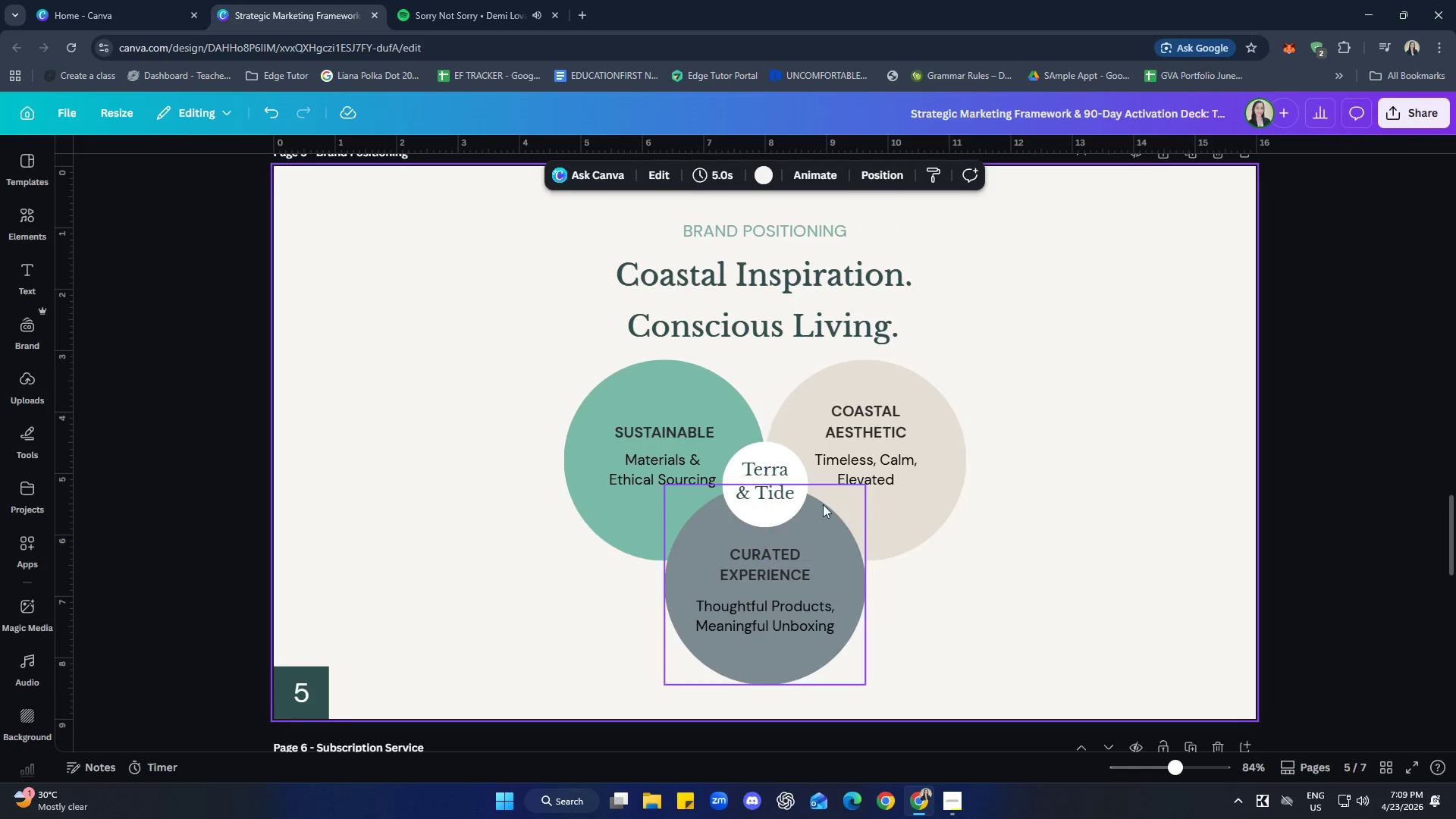 
left_click([763, 513])
 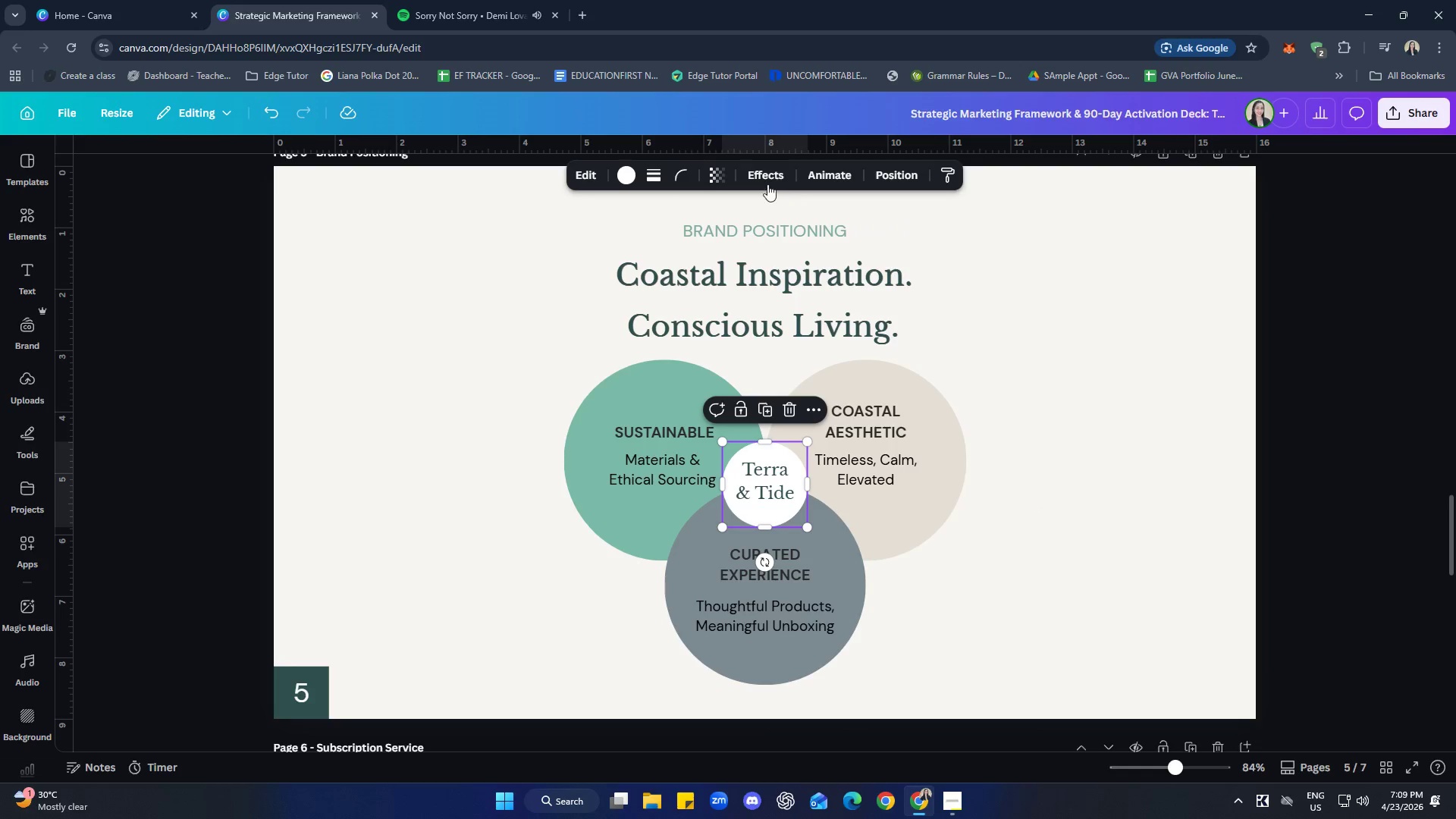 
left_click([723, 169])
 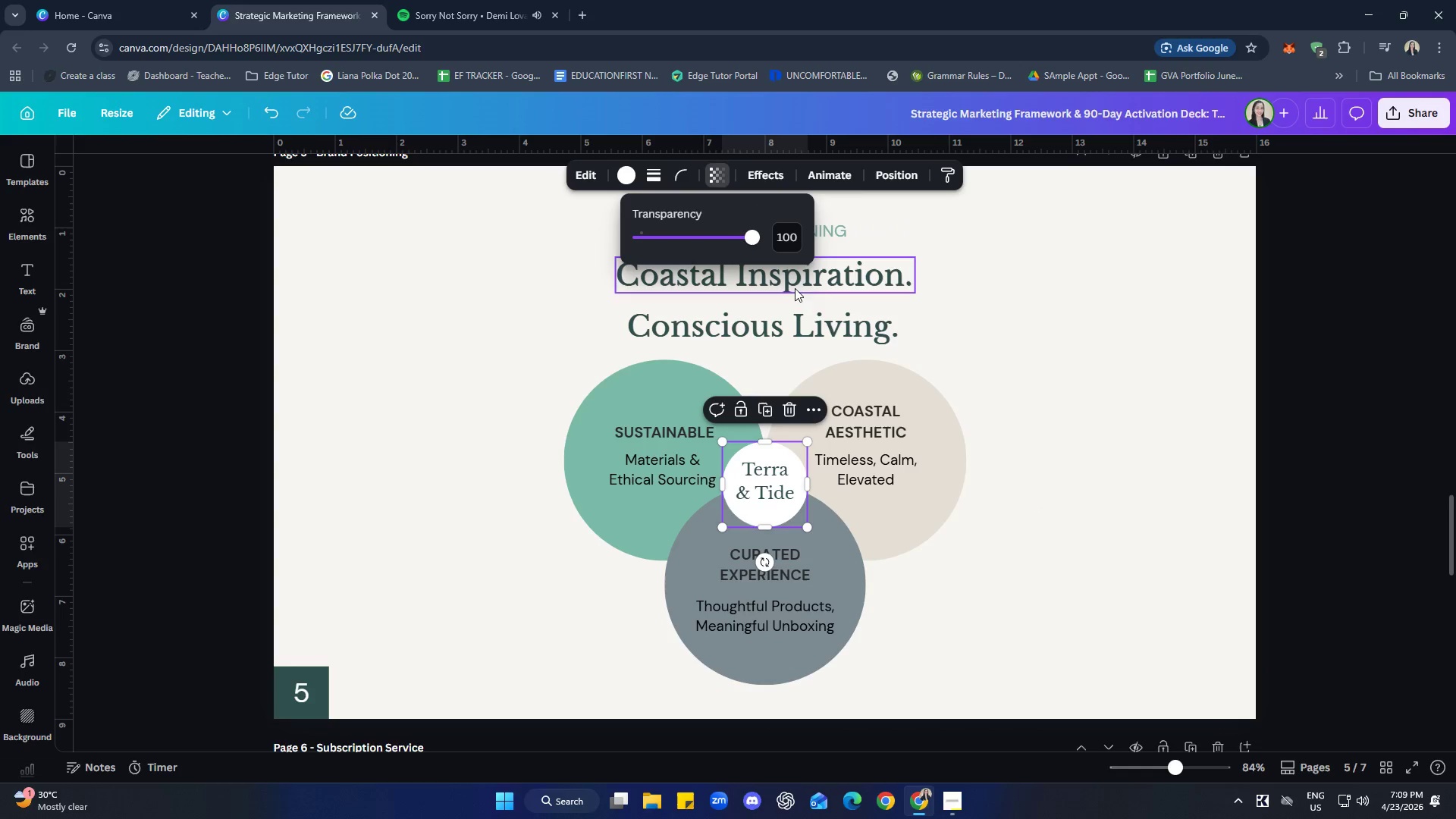 
left_click([1108, 286])
 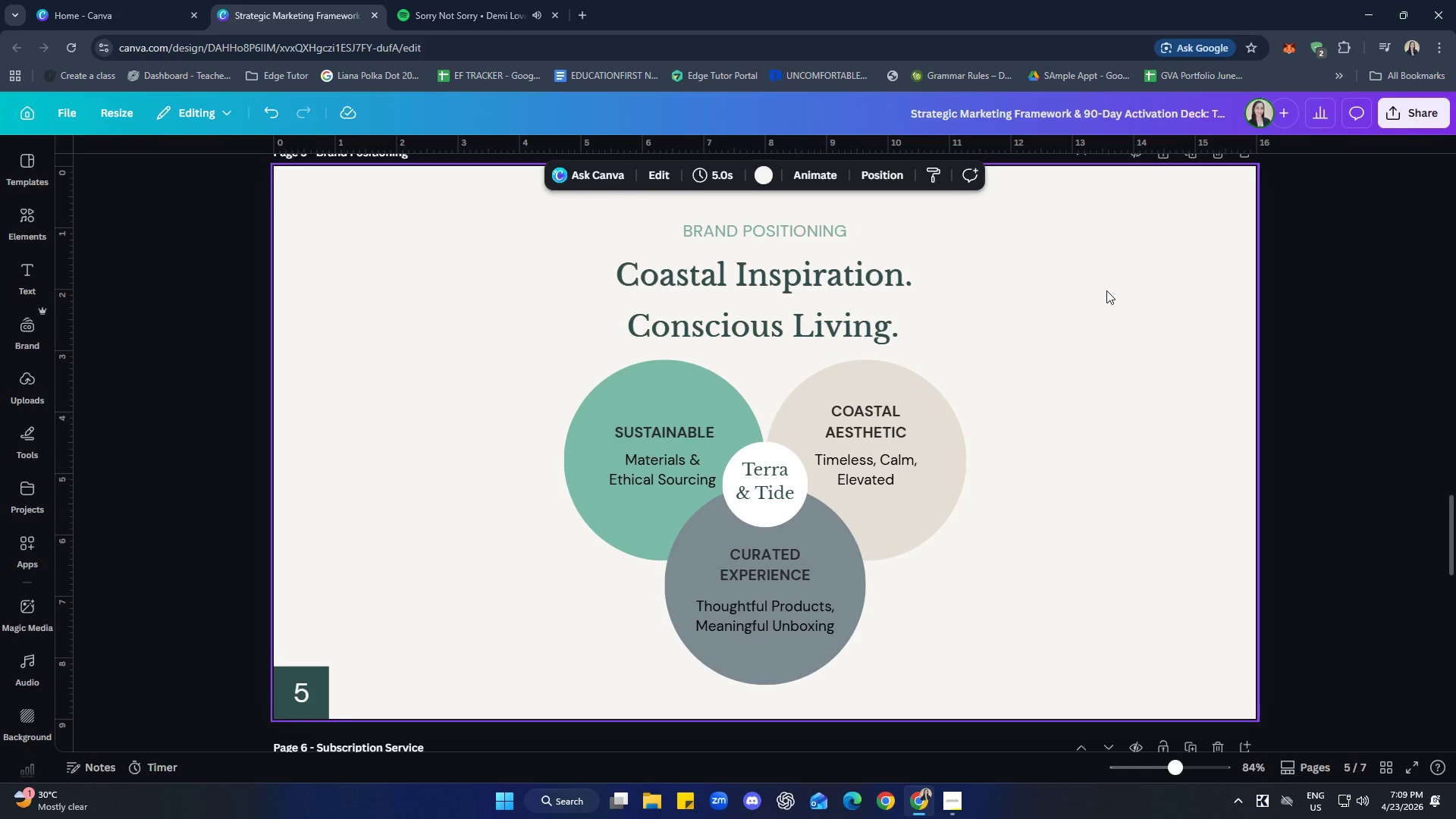 
wait(9.64)
 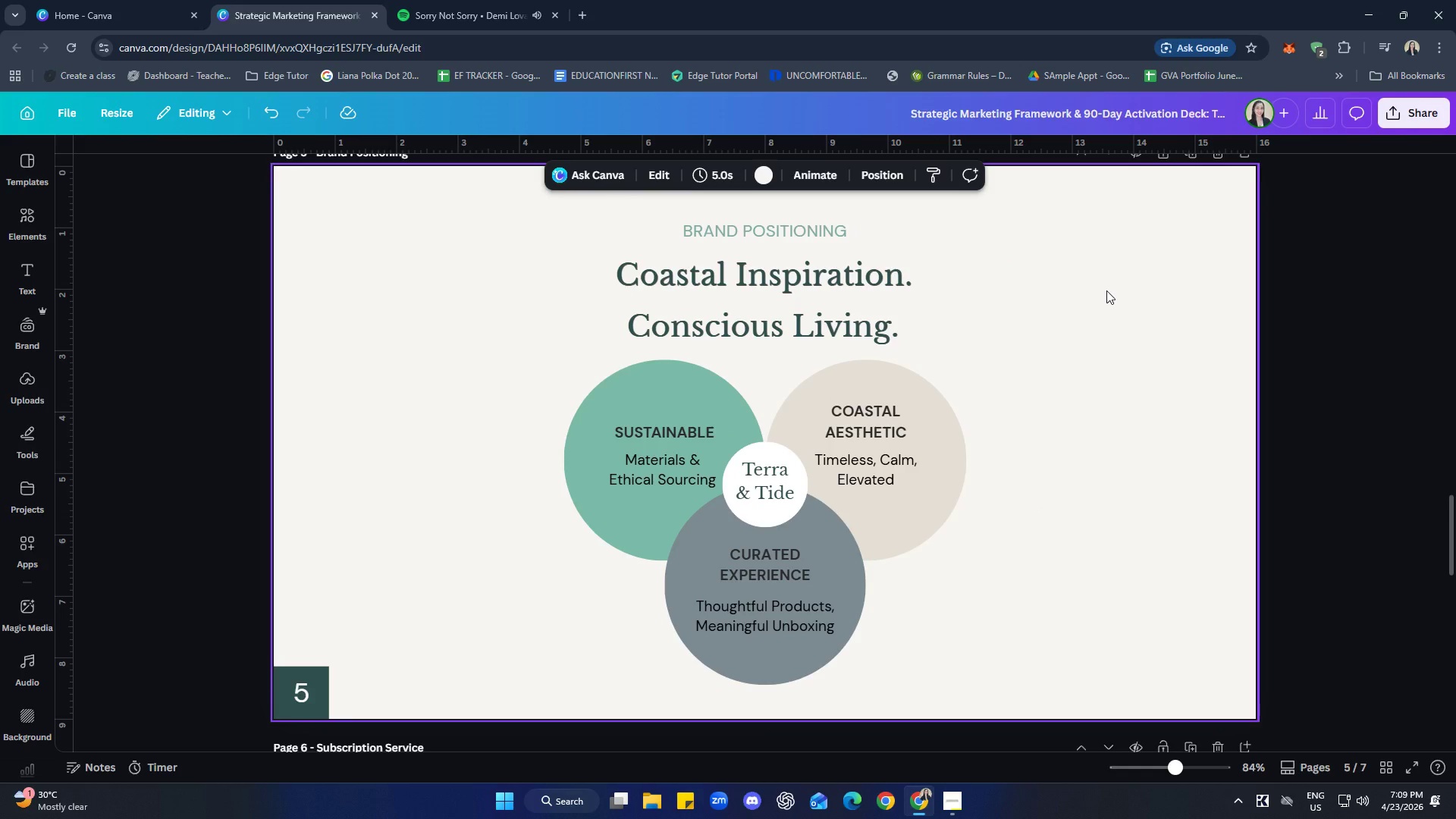 
left_click([1103, 589])
 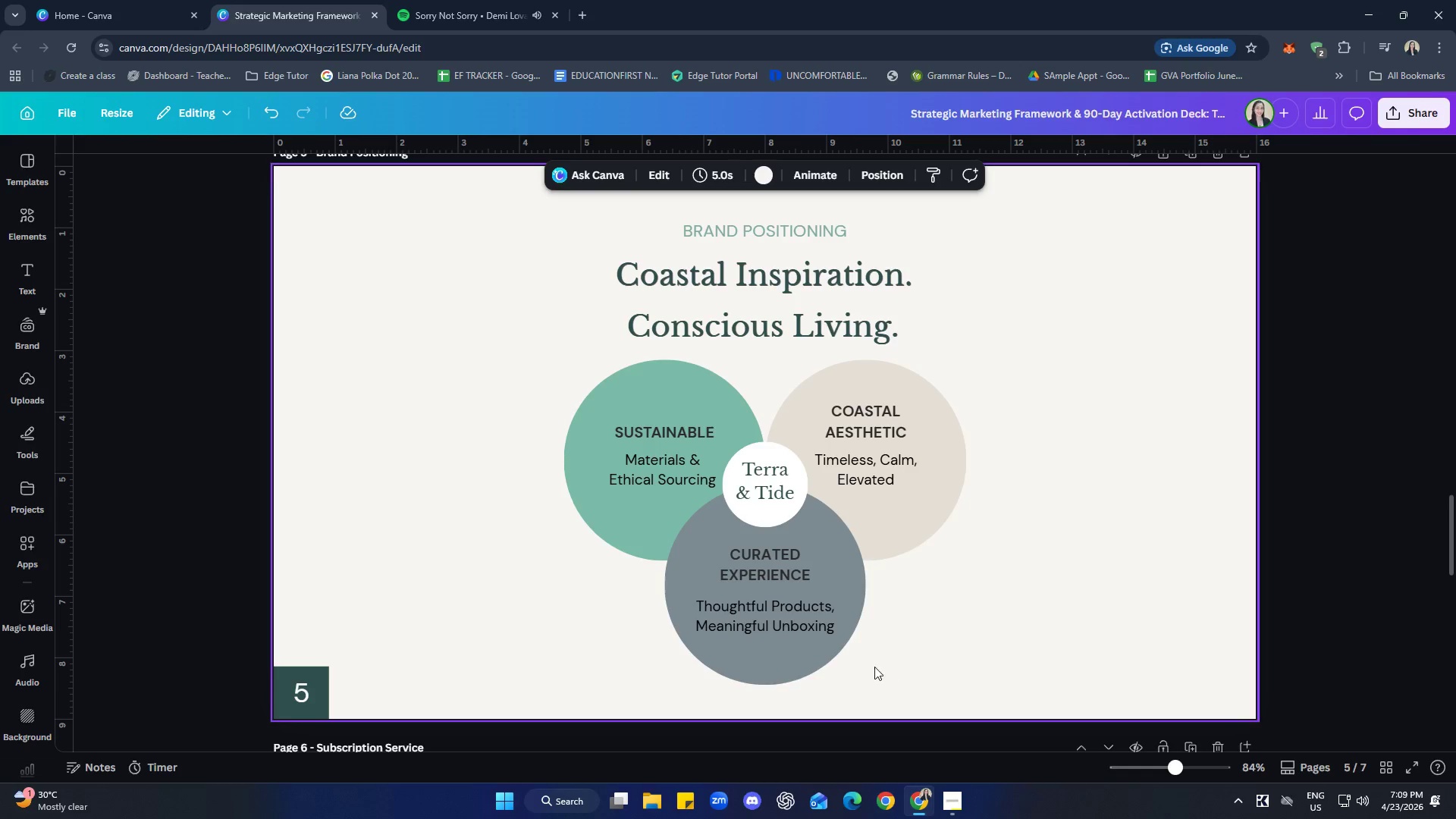 
hold_key(key=ControlLeft, duration=0.61)
scroll: coordinate [908, 633], scroll_direction: down, amount: 1.0
 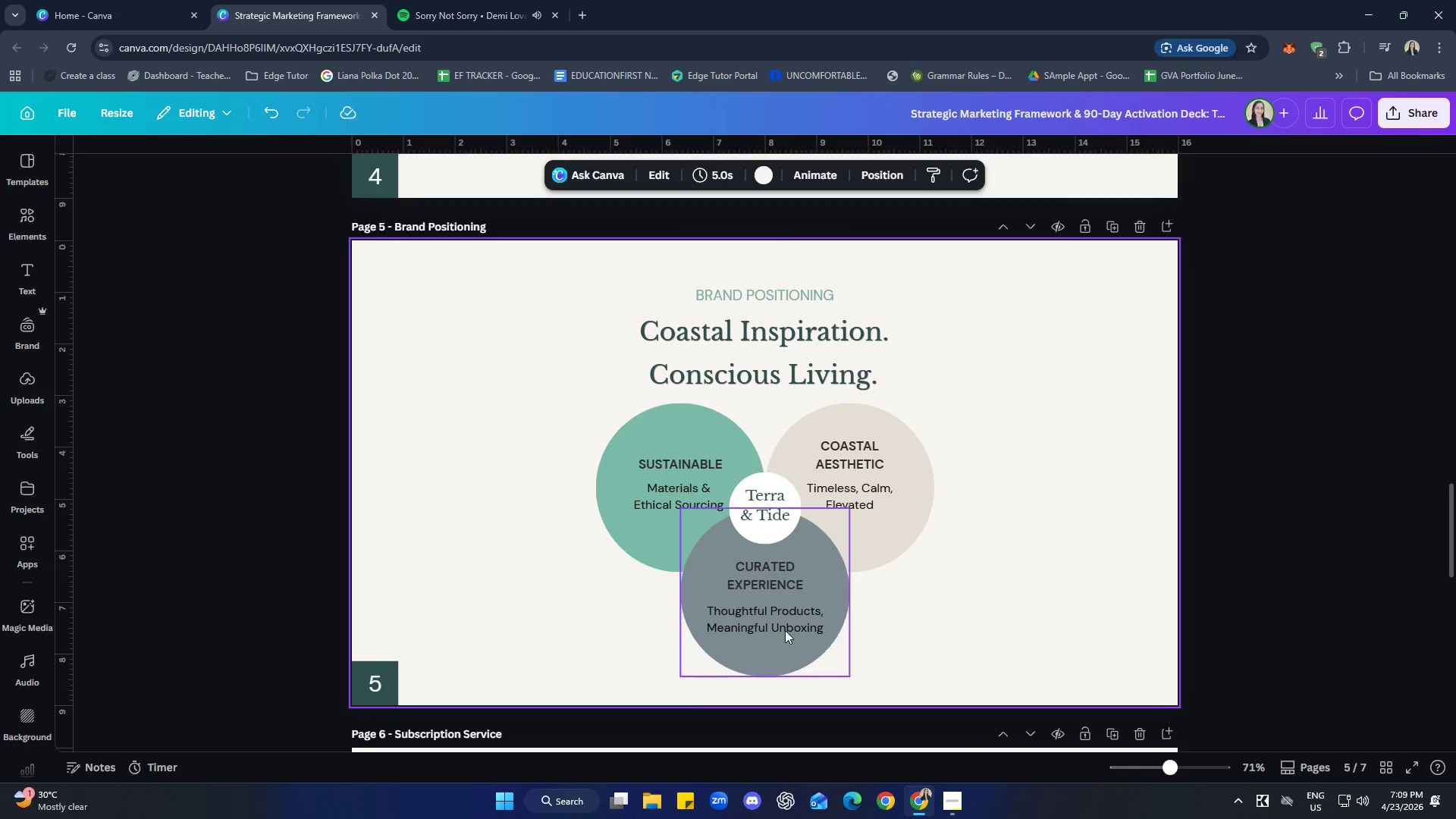 
left_click([785, 629])
 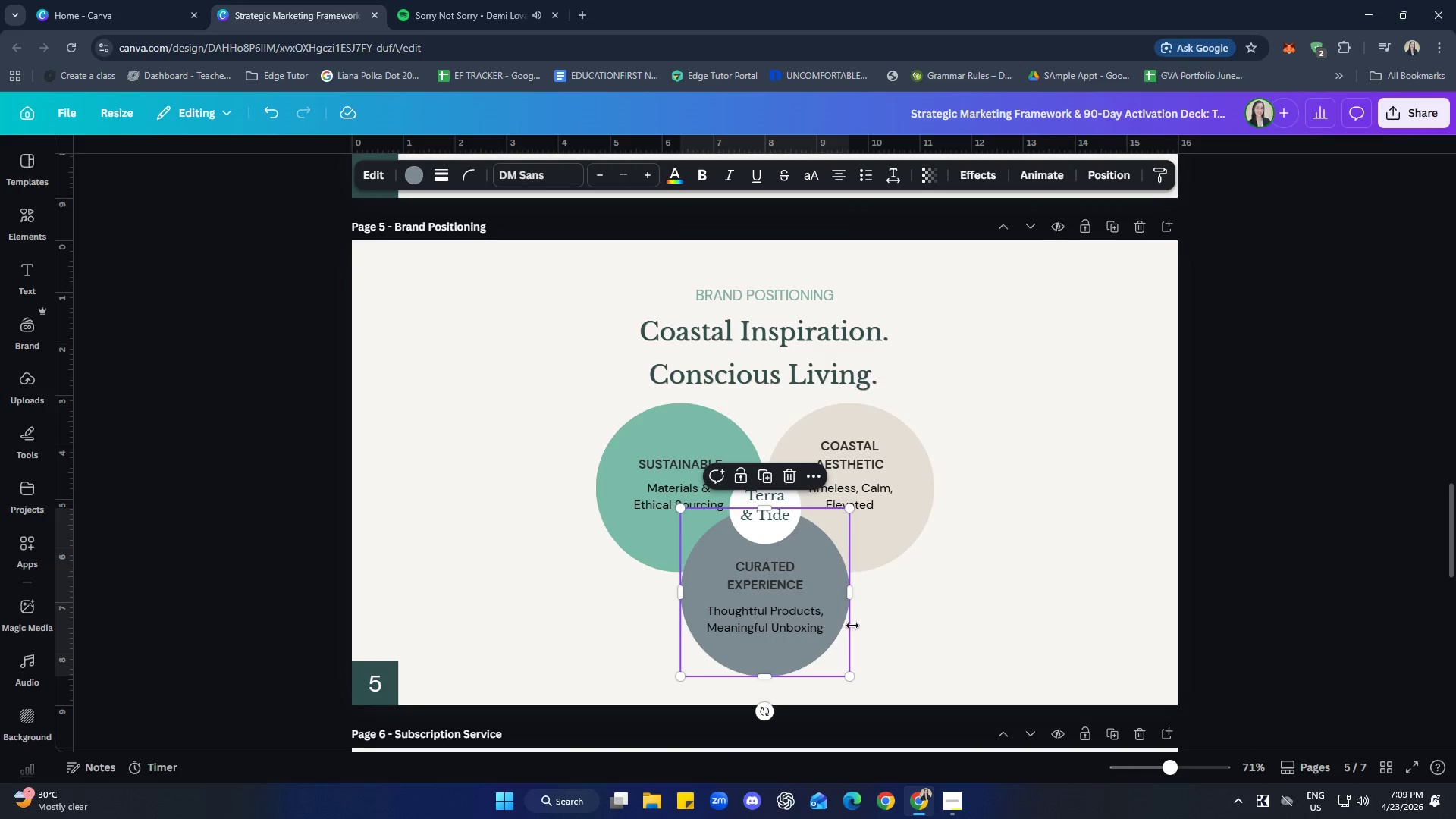 
scroll: coordinate [869, 628], scroll_direction: up, amount: 1.0
 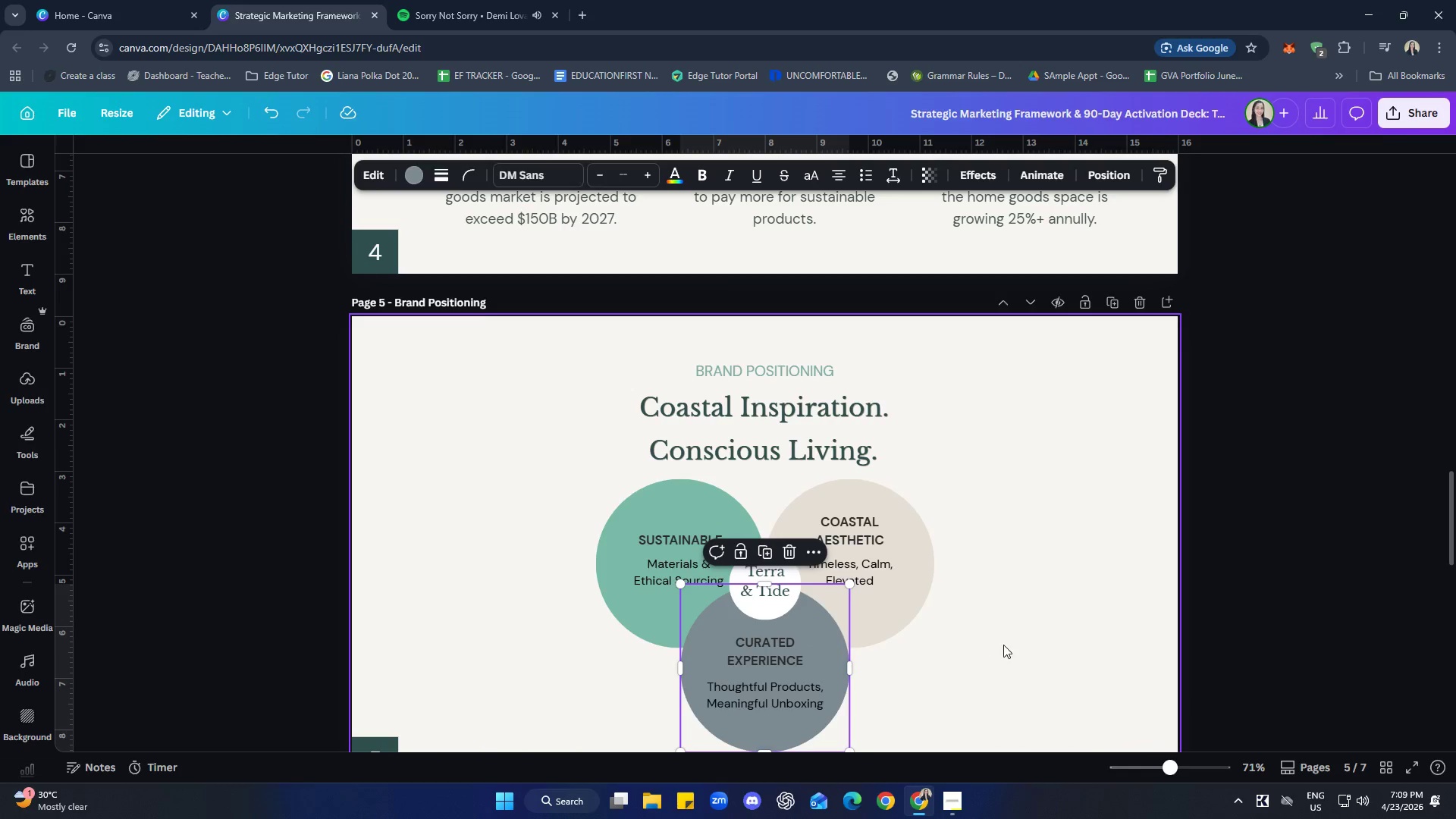 
hold_key(key=ControlLeft, duration=0.42)
 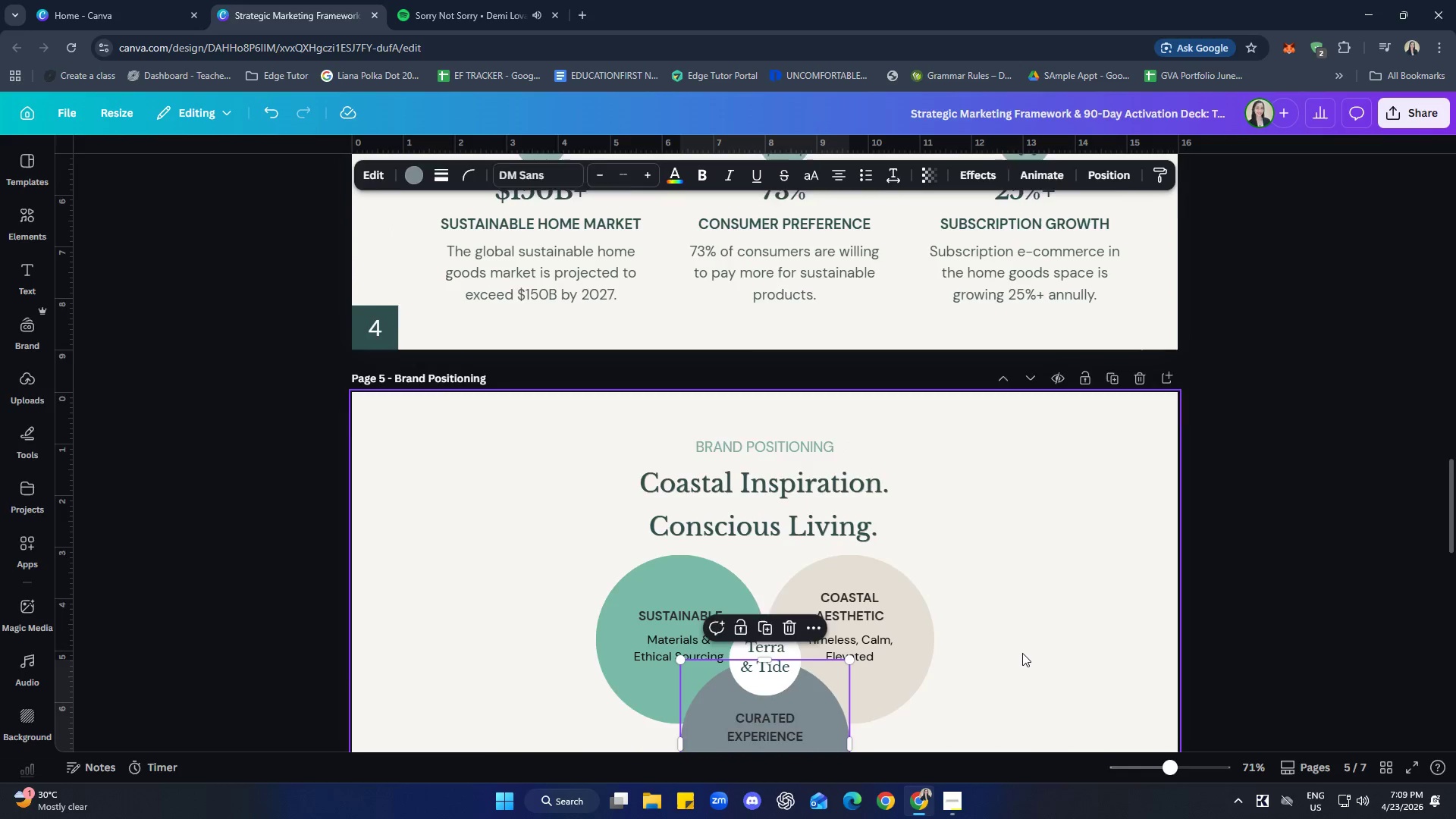 
scroll: coordinate [1003, 647], scroll_direction: up, amount: 1.0
 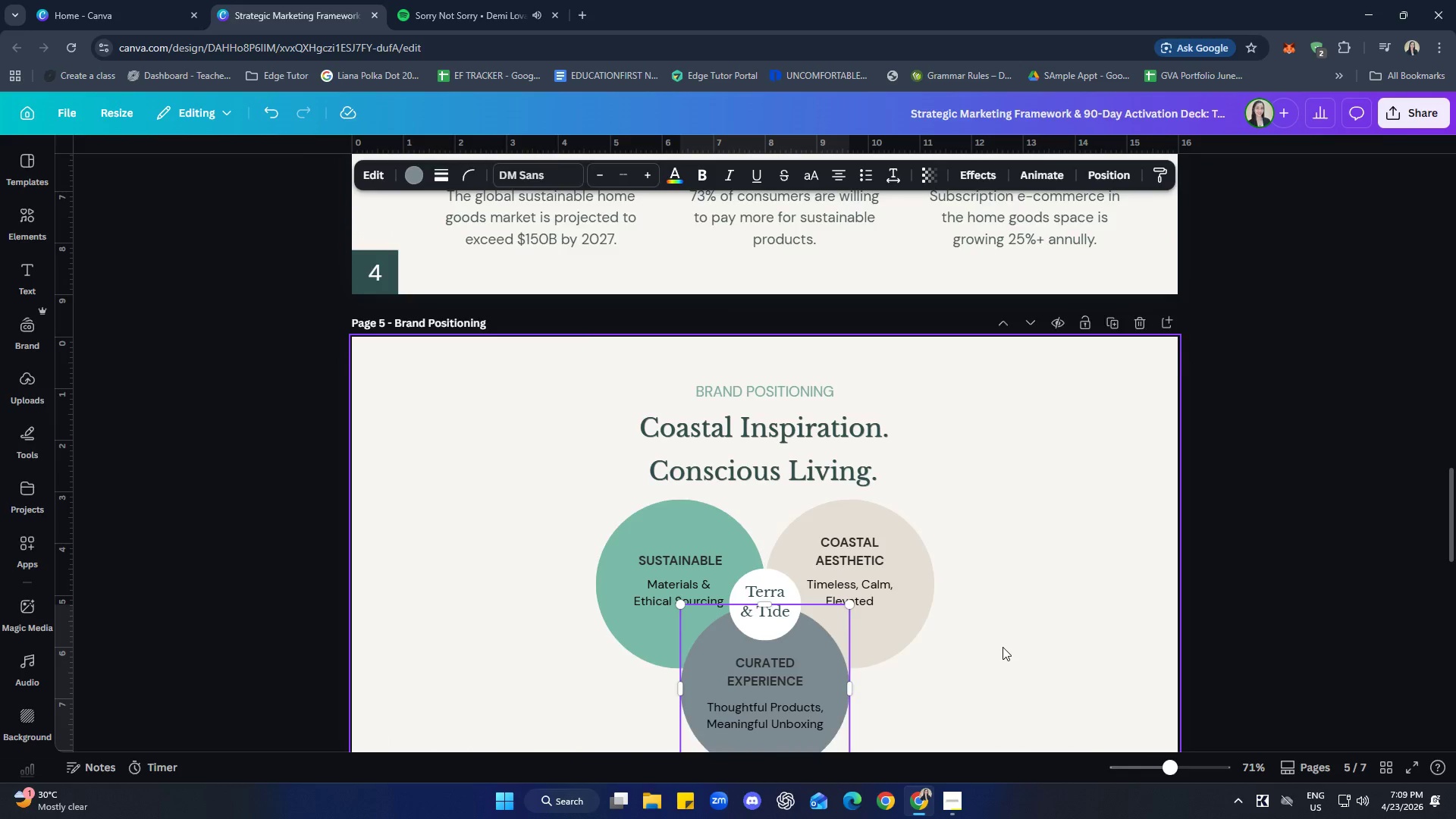 
hold_key(key=ControlLeft, duration=0.67)
 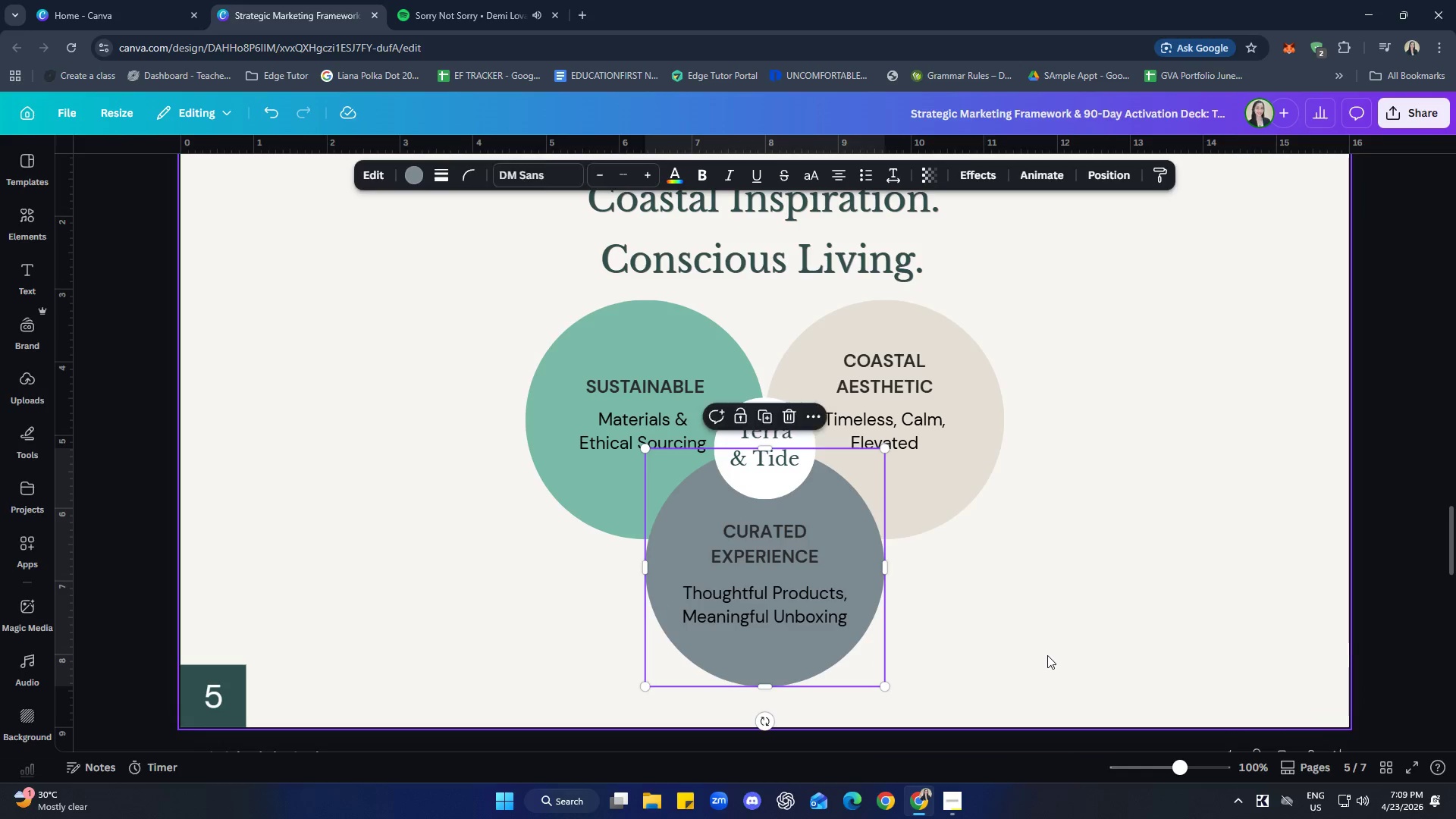 
left_click([1048, 654])
 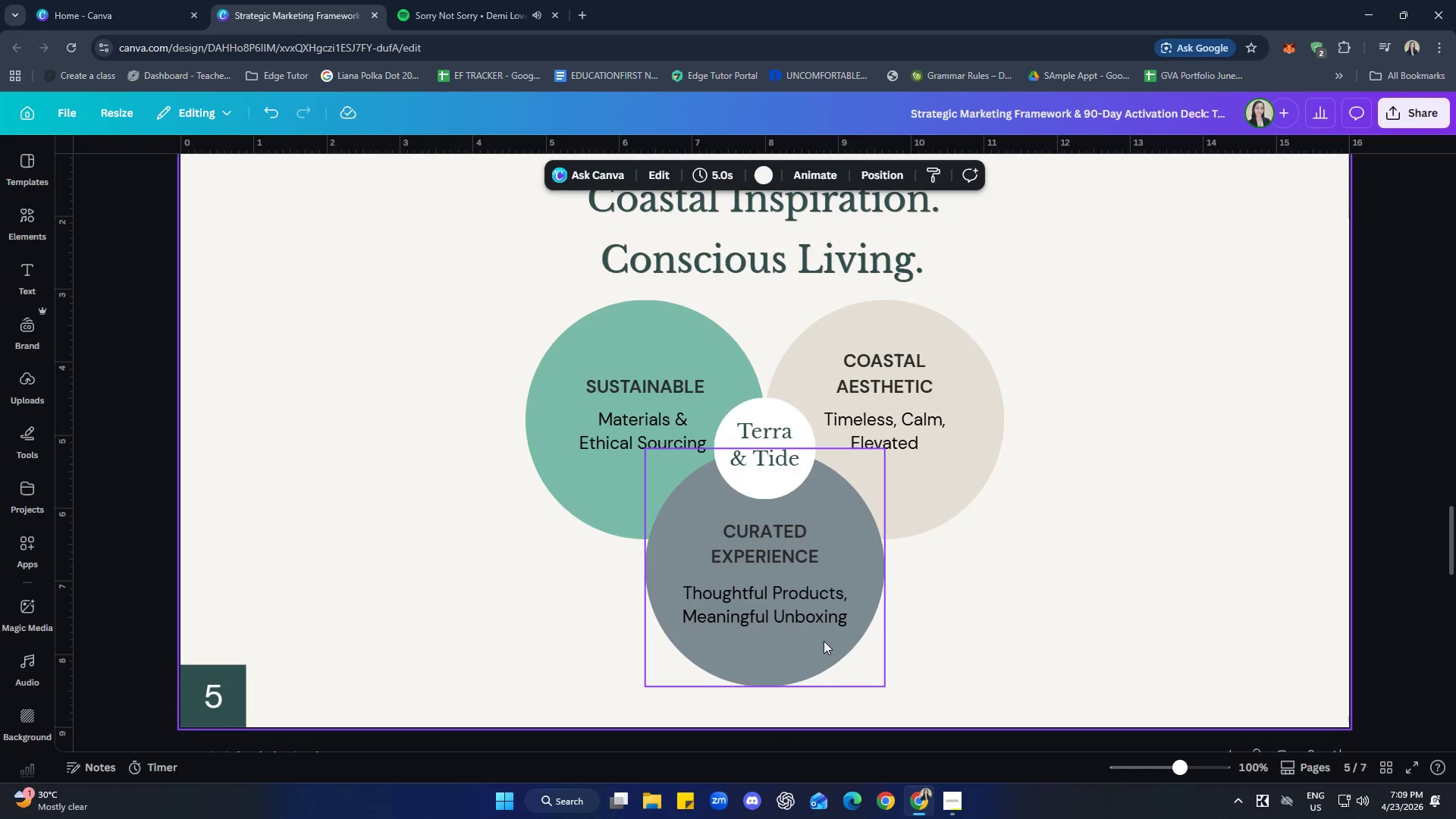 
scroll: coordinate [1022, 653], scroll_direction: none, amount: 0.0
 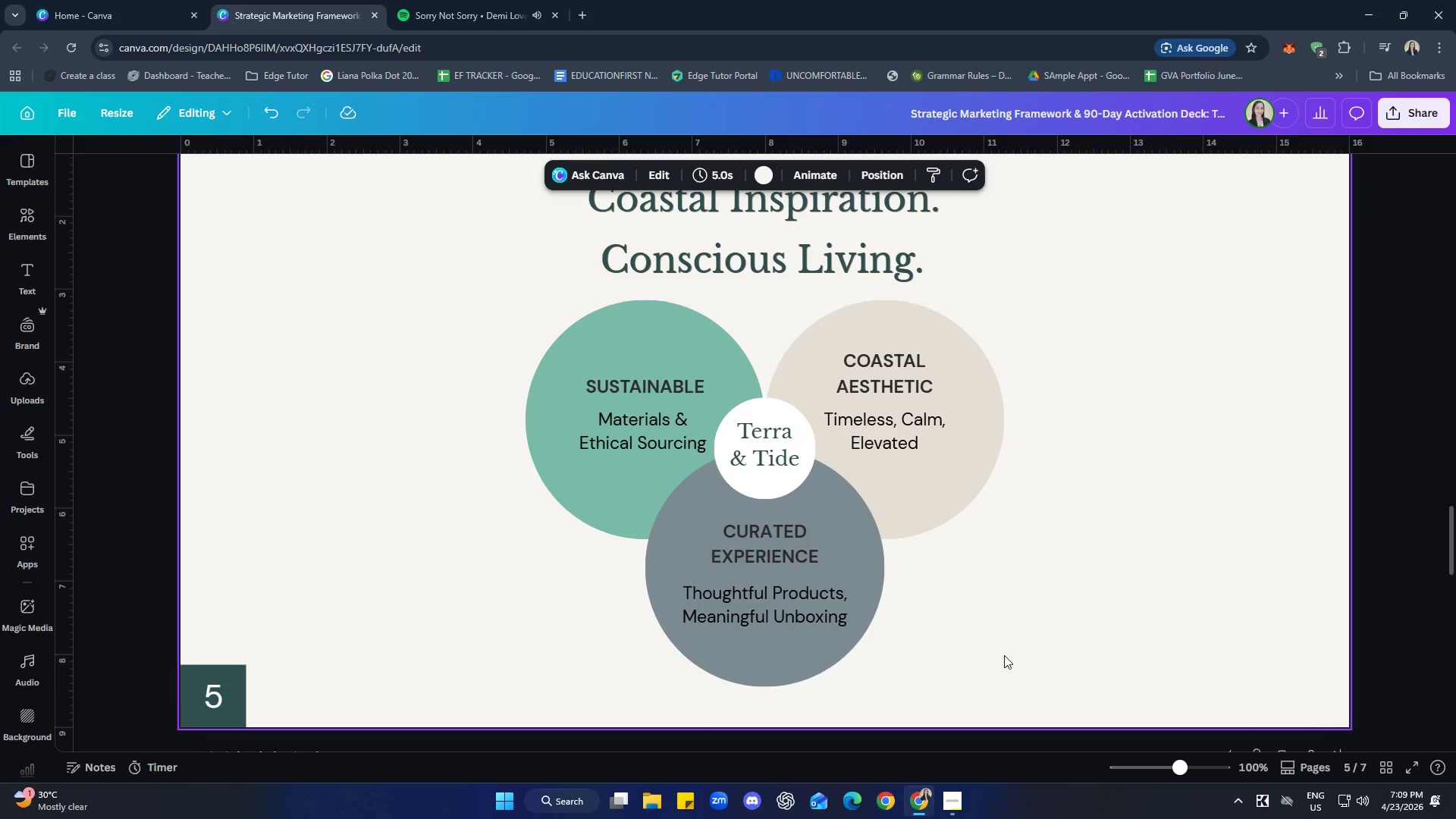 
double_click([796, 627])
 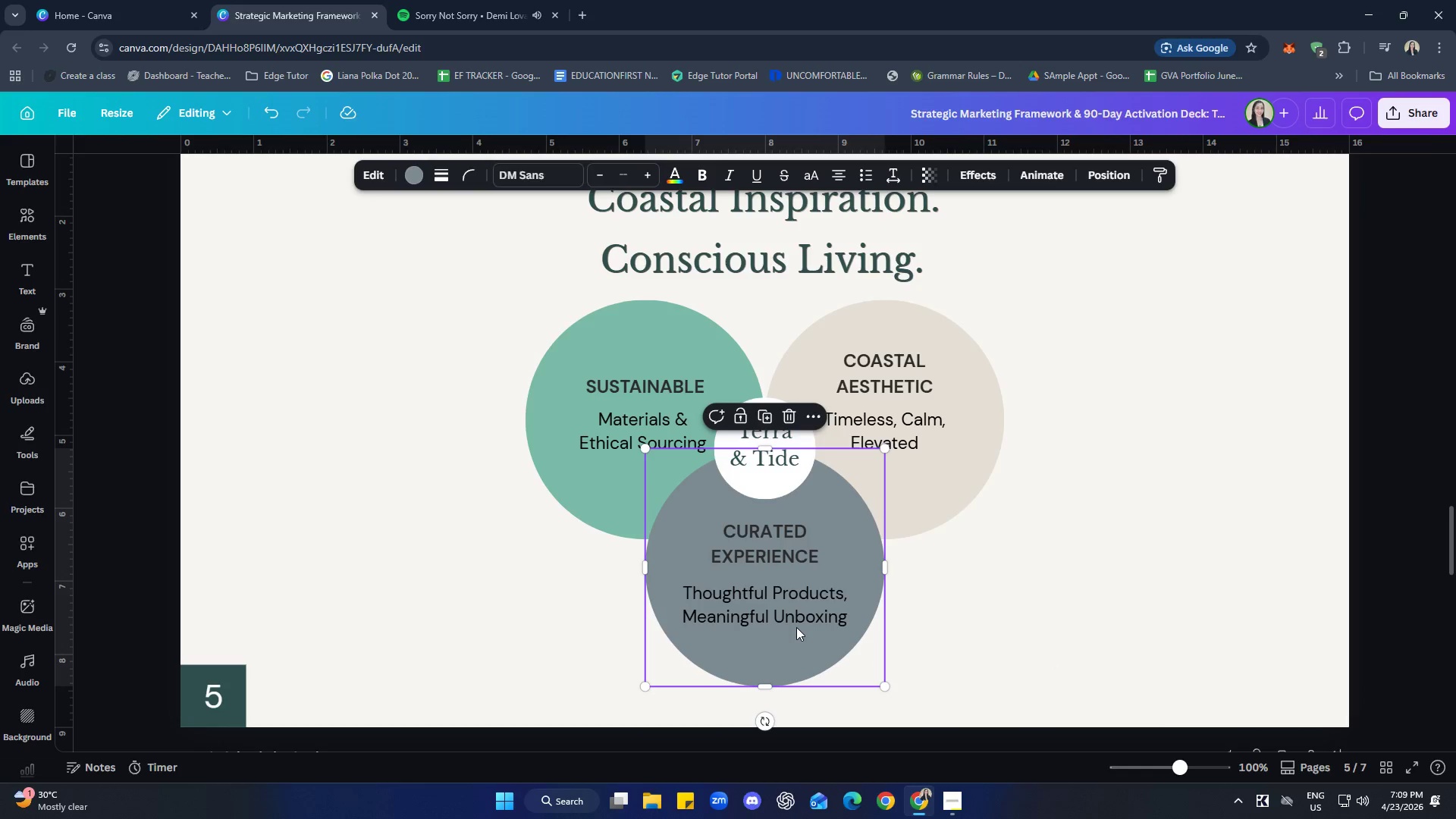 
triple_click([796, 627])
 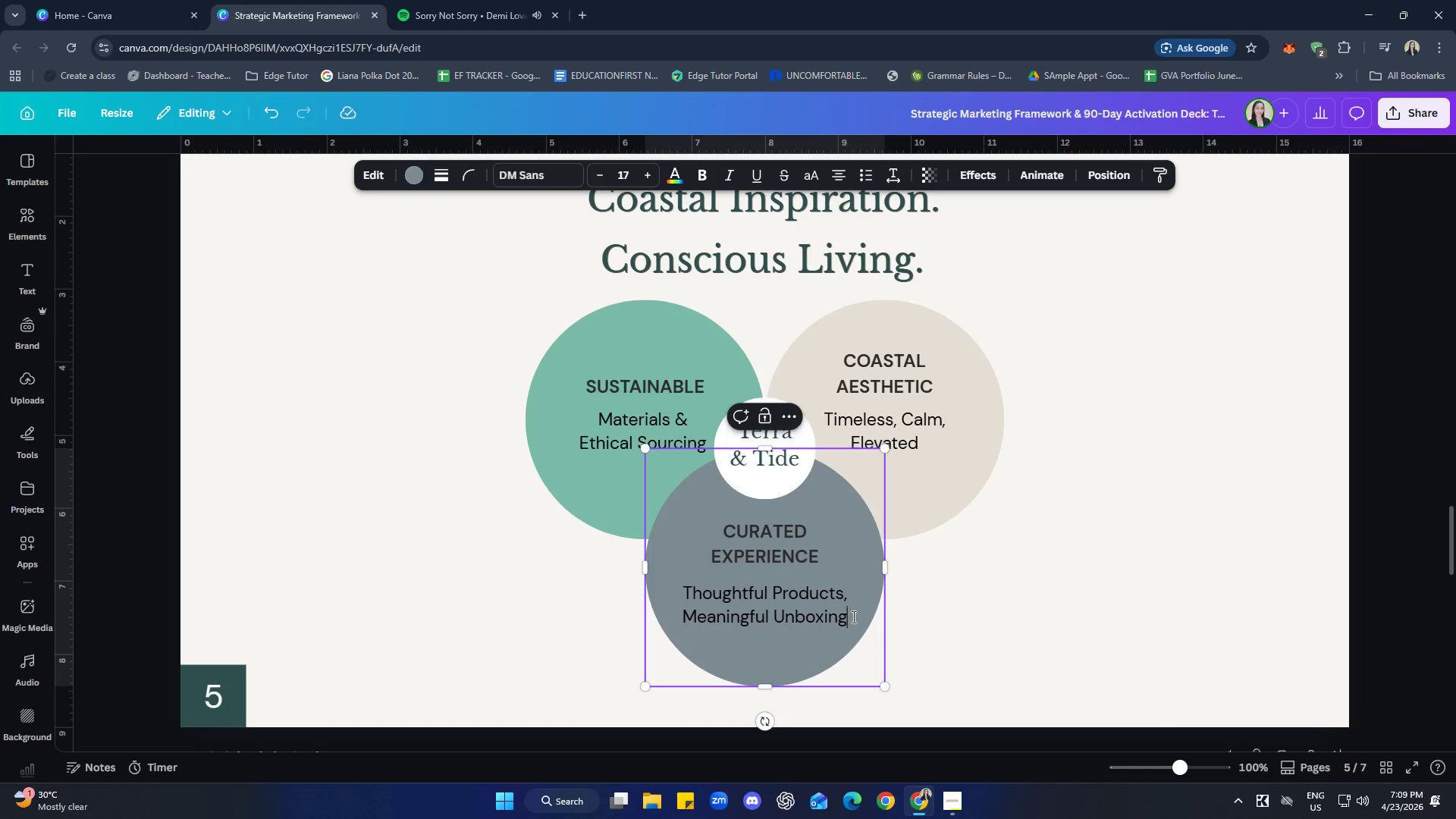 
left_click_drag(start_coordinate=[852, 617], to_coordinate=[686, 587])
 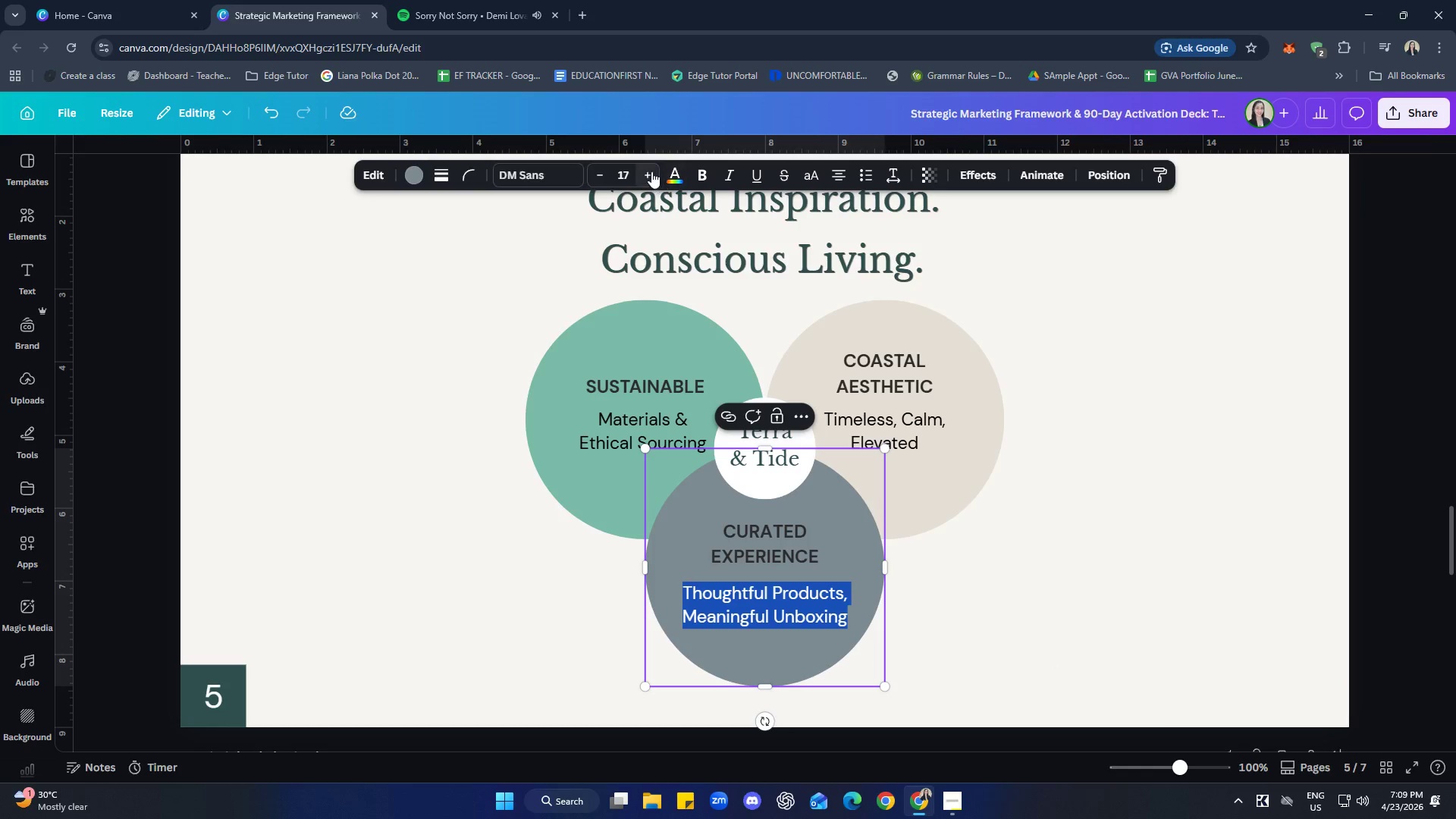 
left_click([651, 171])
 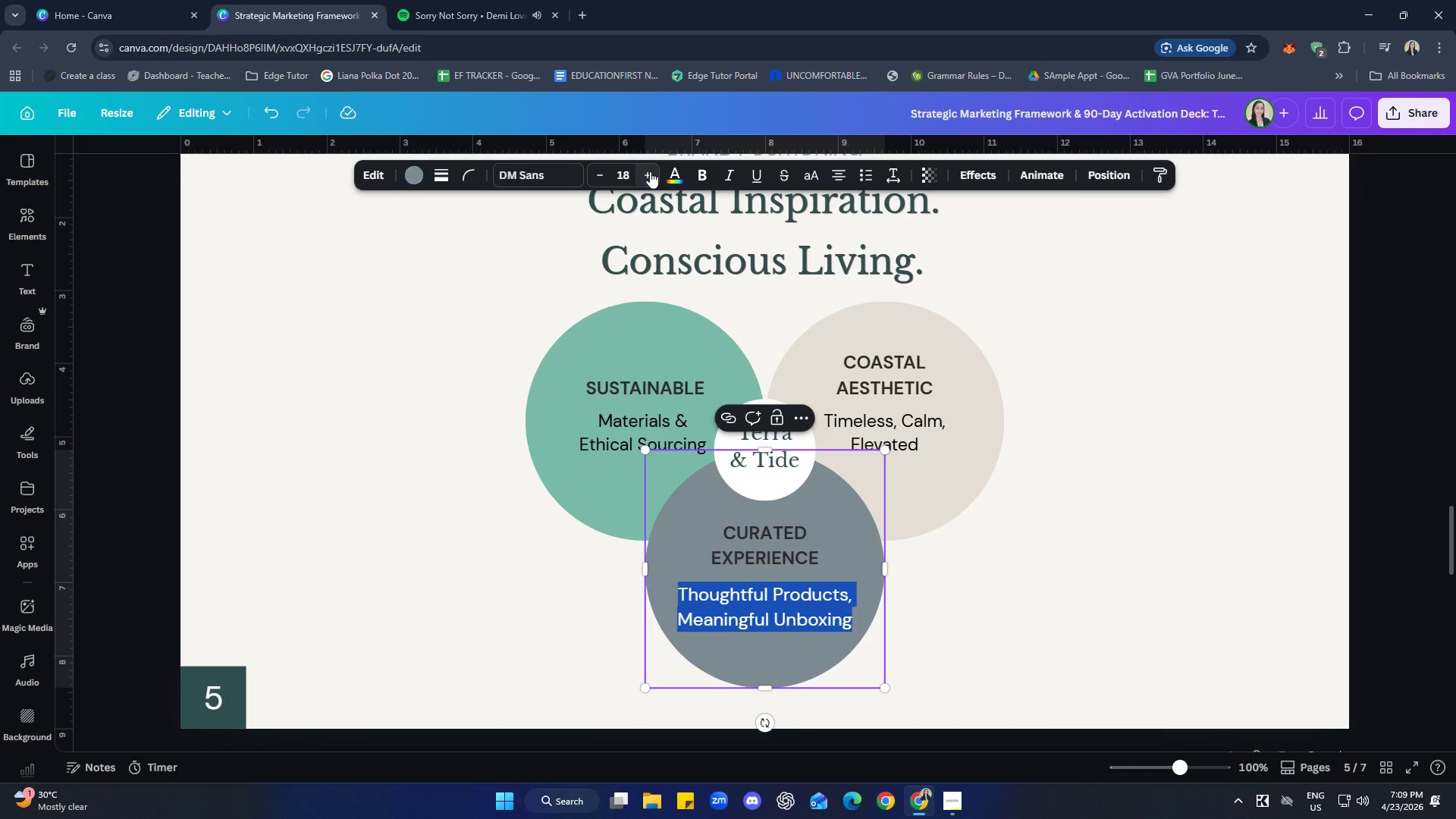 
left_click([650, 171])
 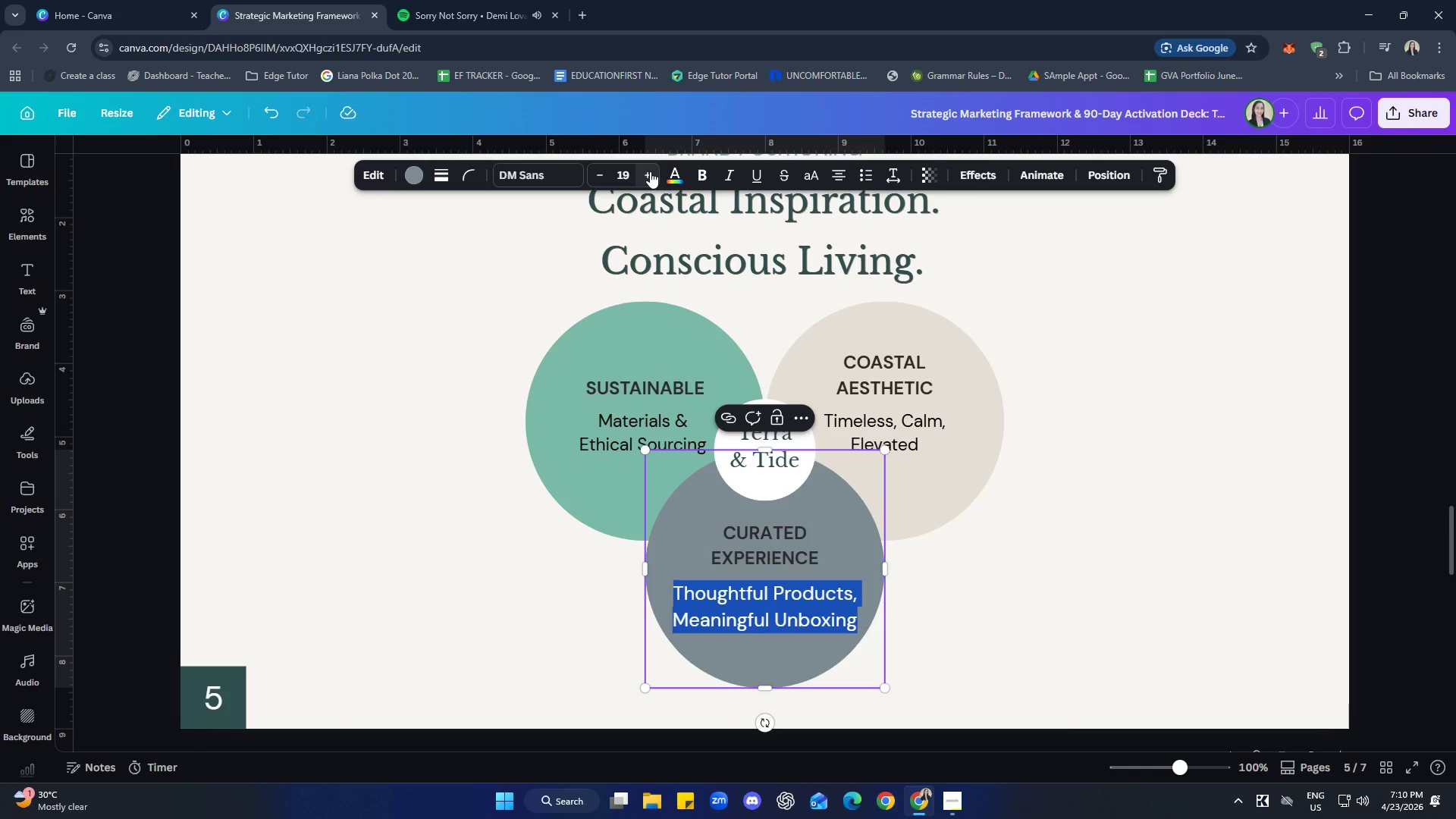 
left_click([650, 171])
 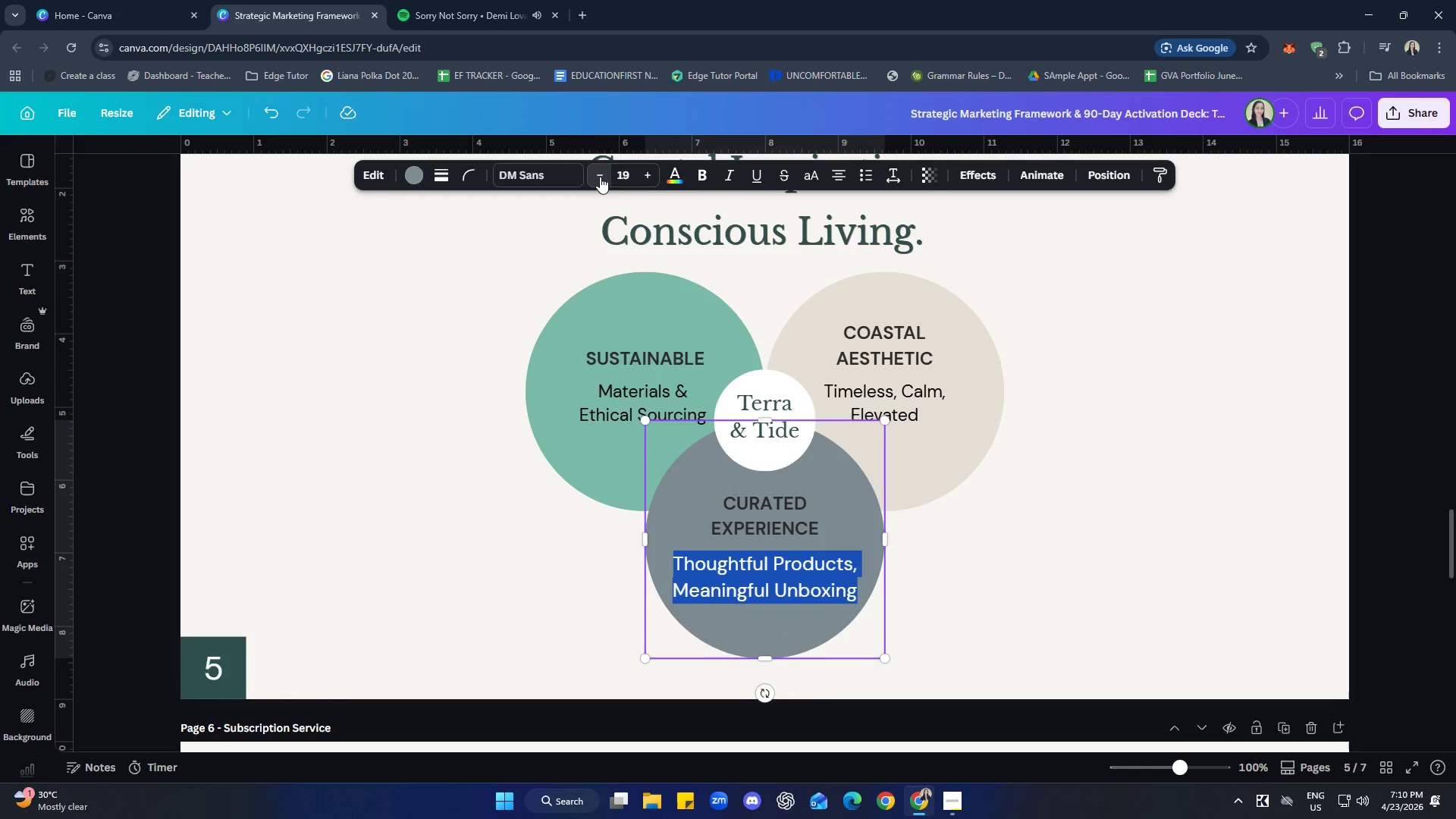 
left_click([1081, 557])
 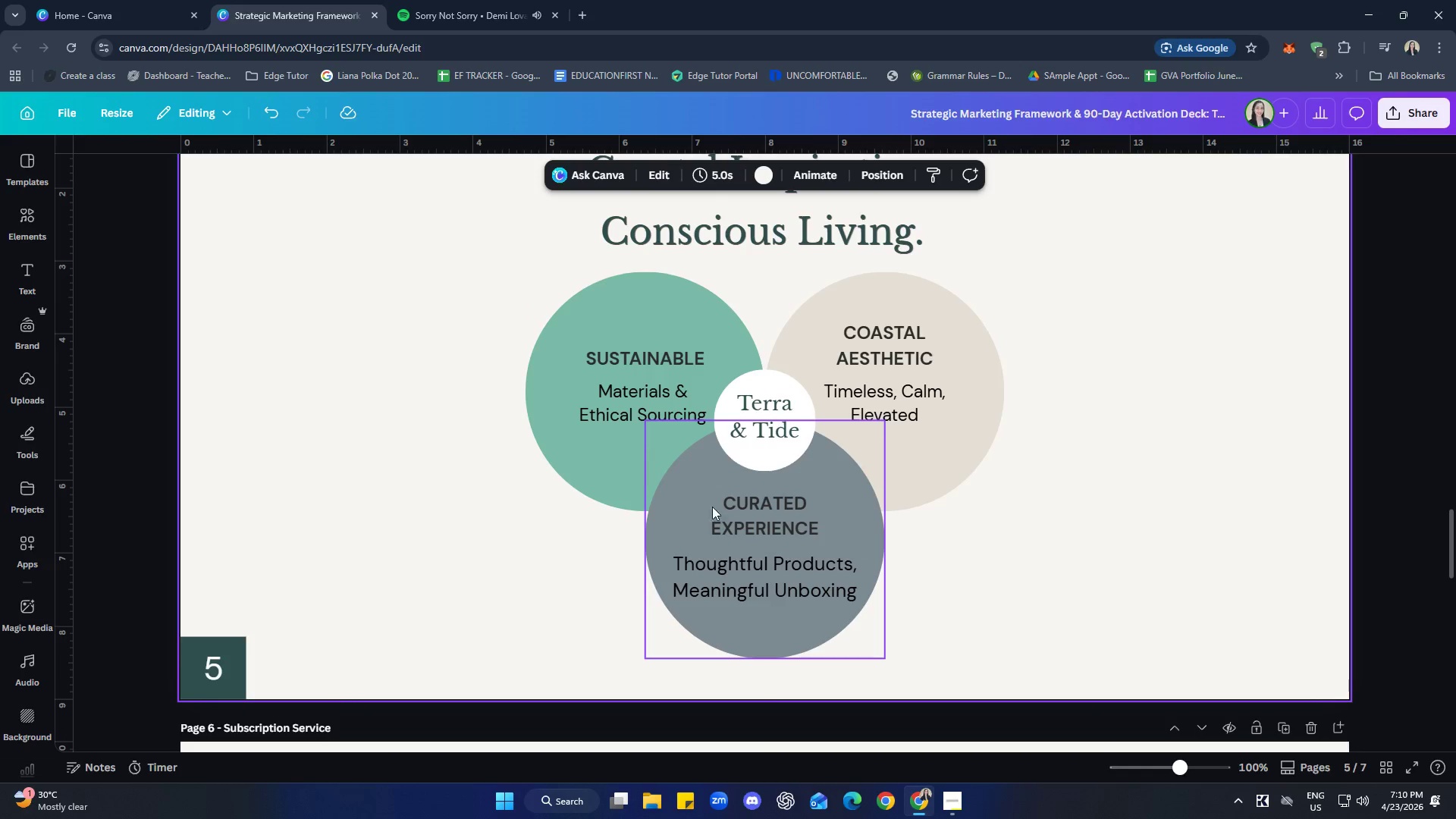 
left_click([764, 581])
 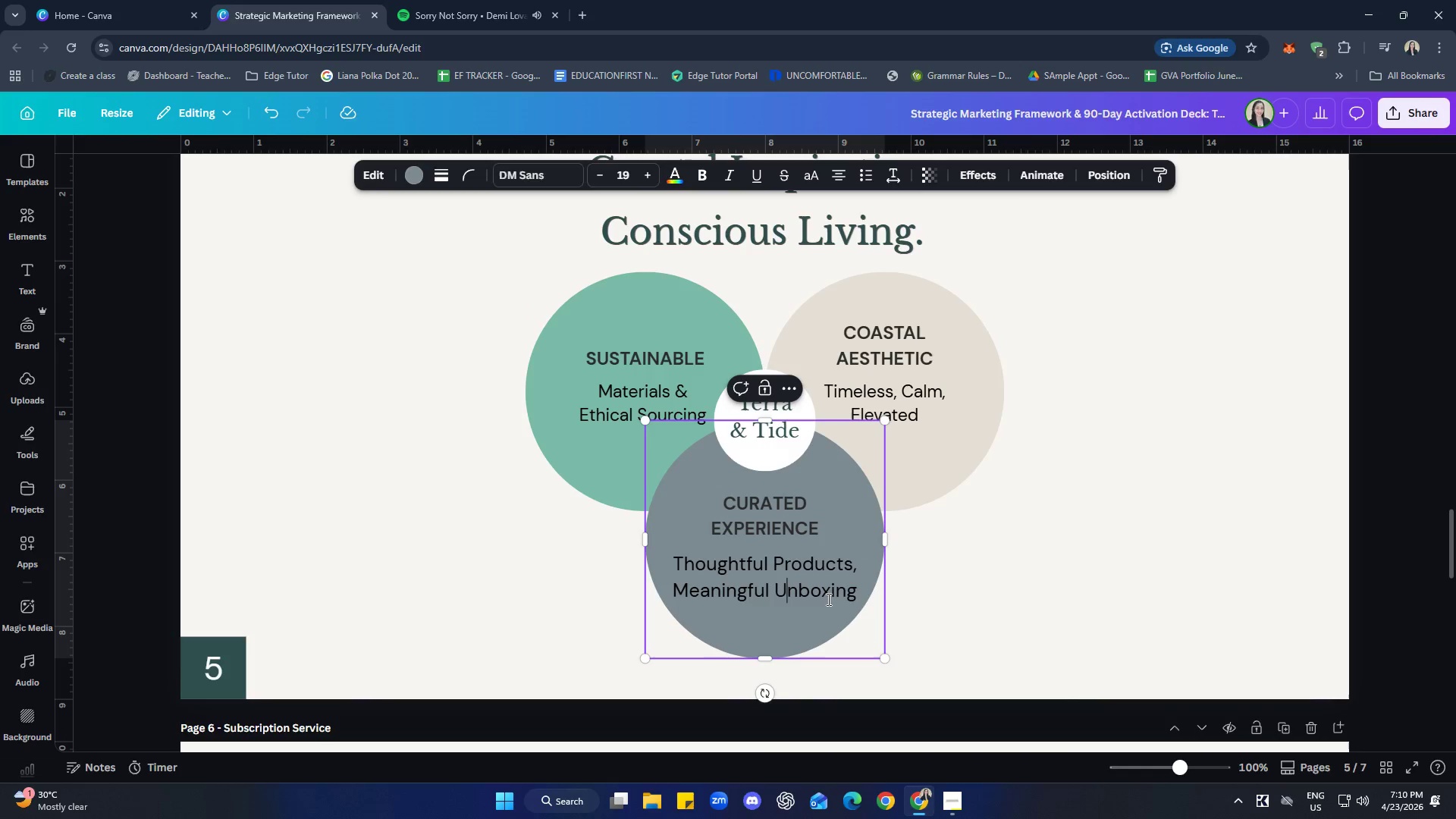 
double_click([844, 594])
 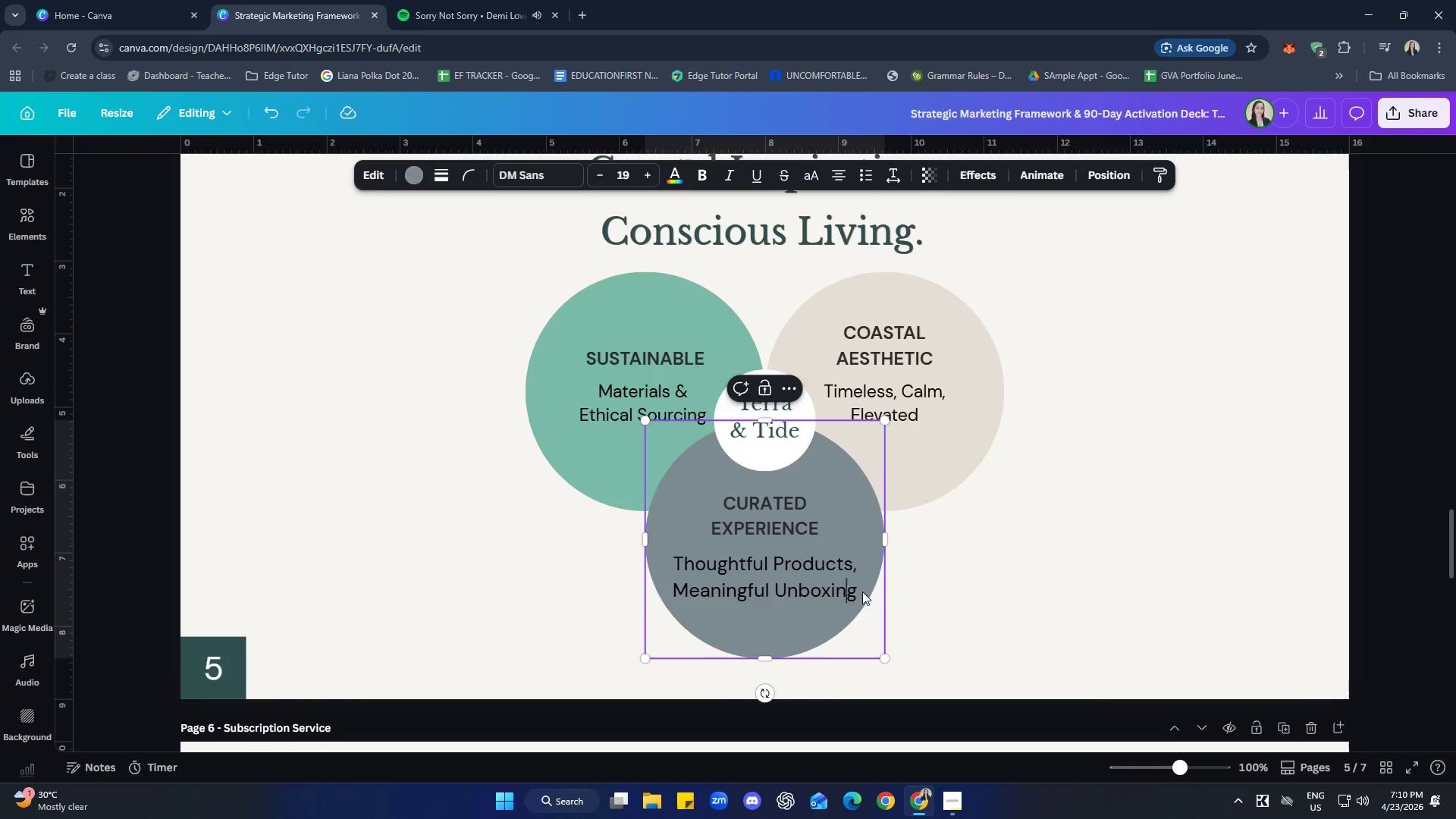 
left_click_drag(start_coordinate=[862, 592], to_coordinate=[789, 577])
 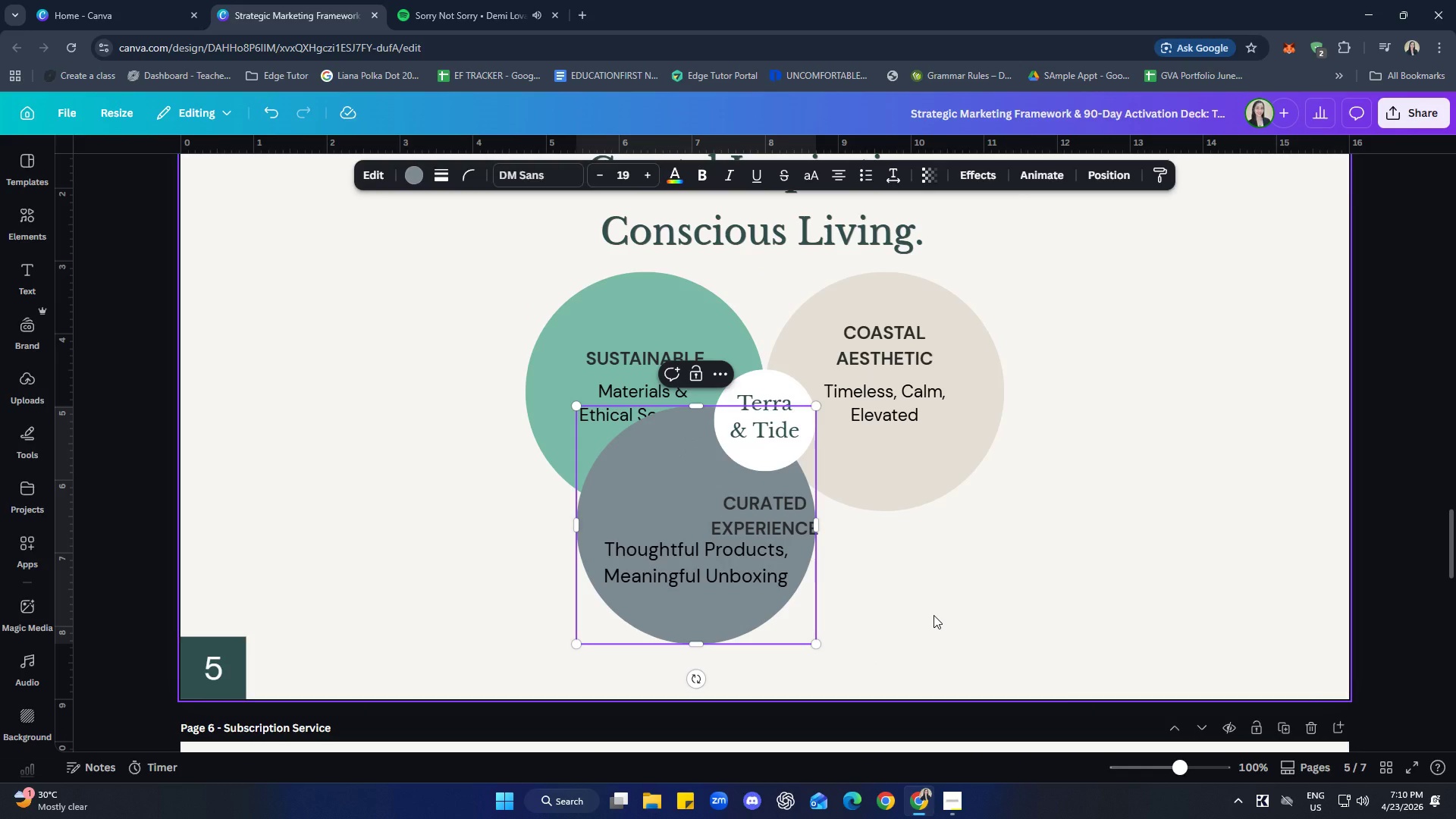 
key(Control+ControlLeft)
 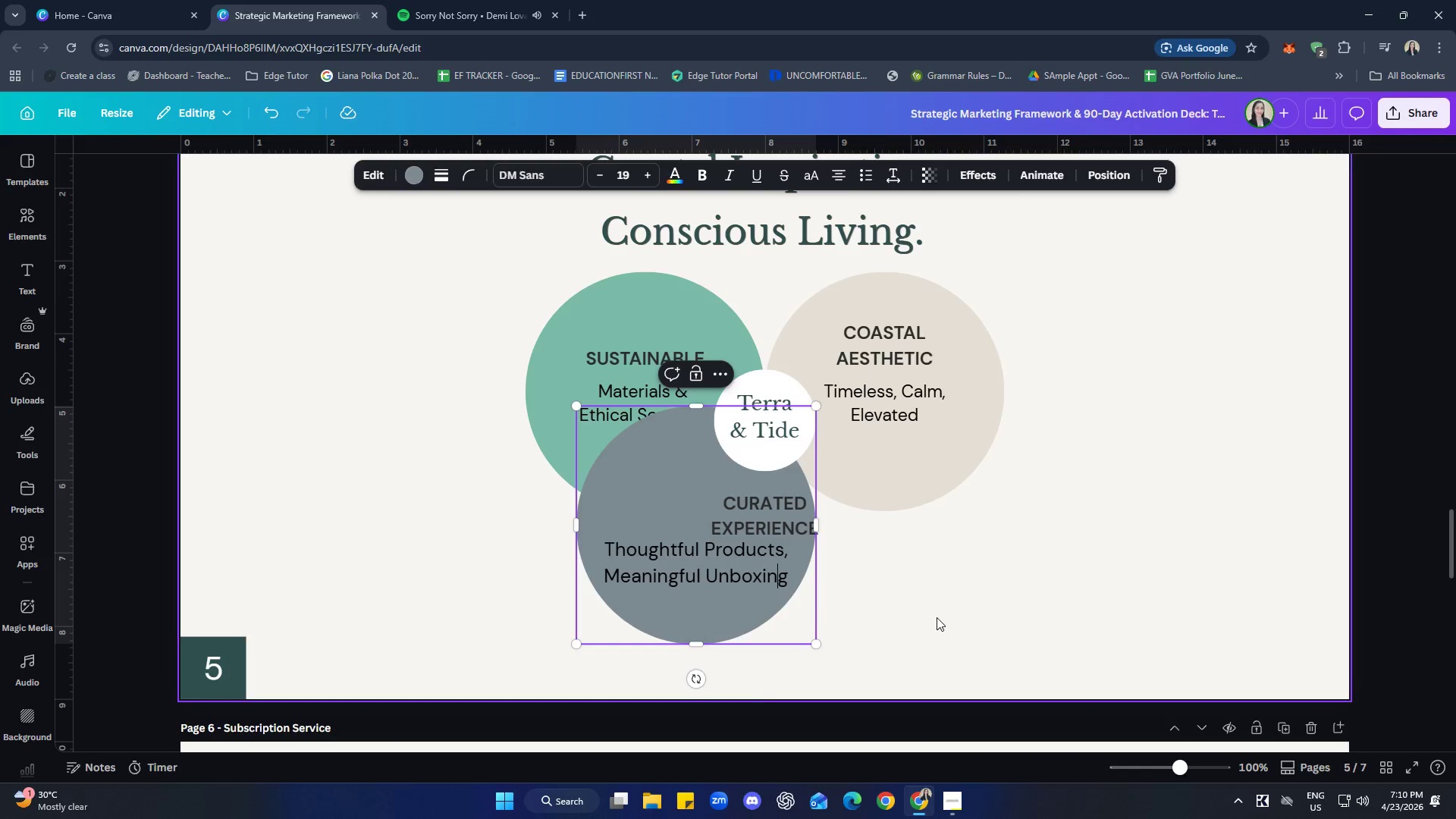 
key(Control+Z)
 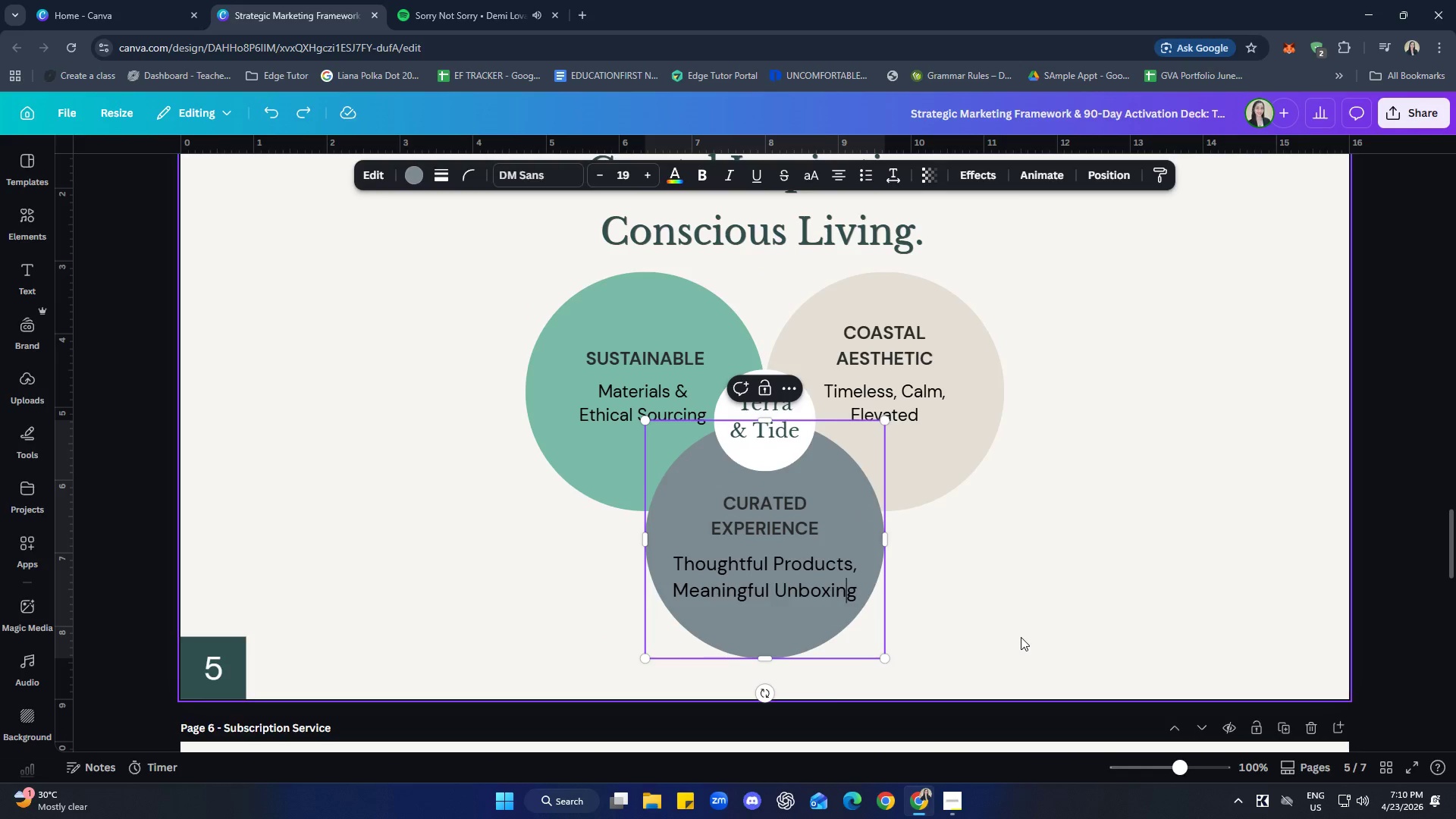 
left_click([1021, 637])
 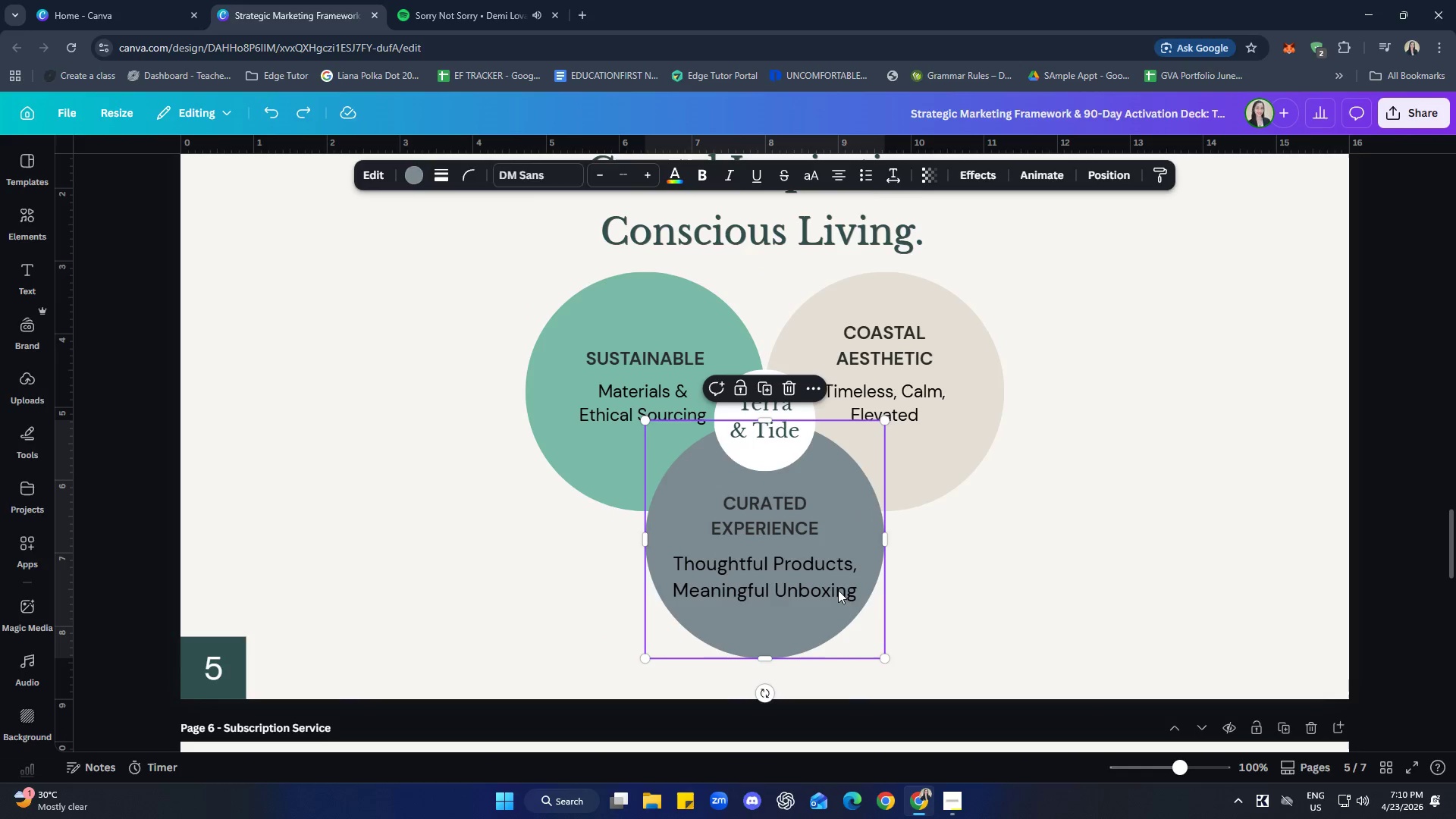 
double_click([845, 588])
 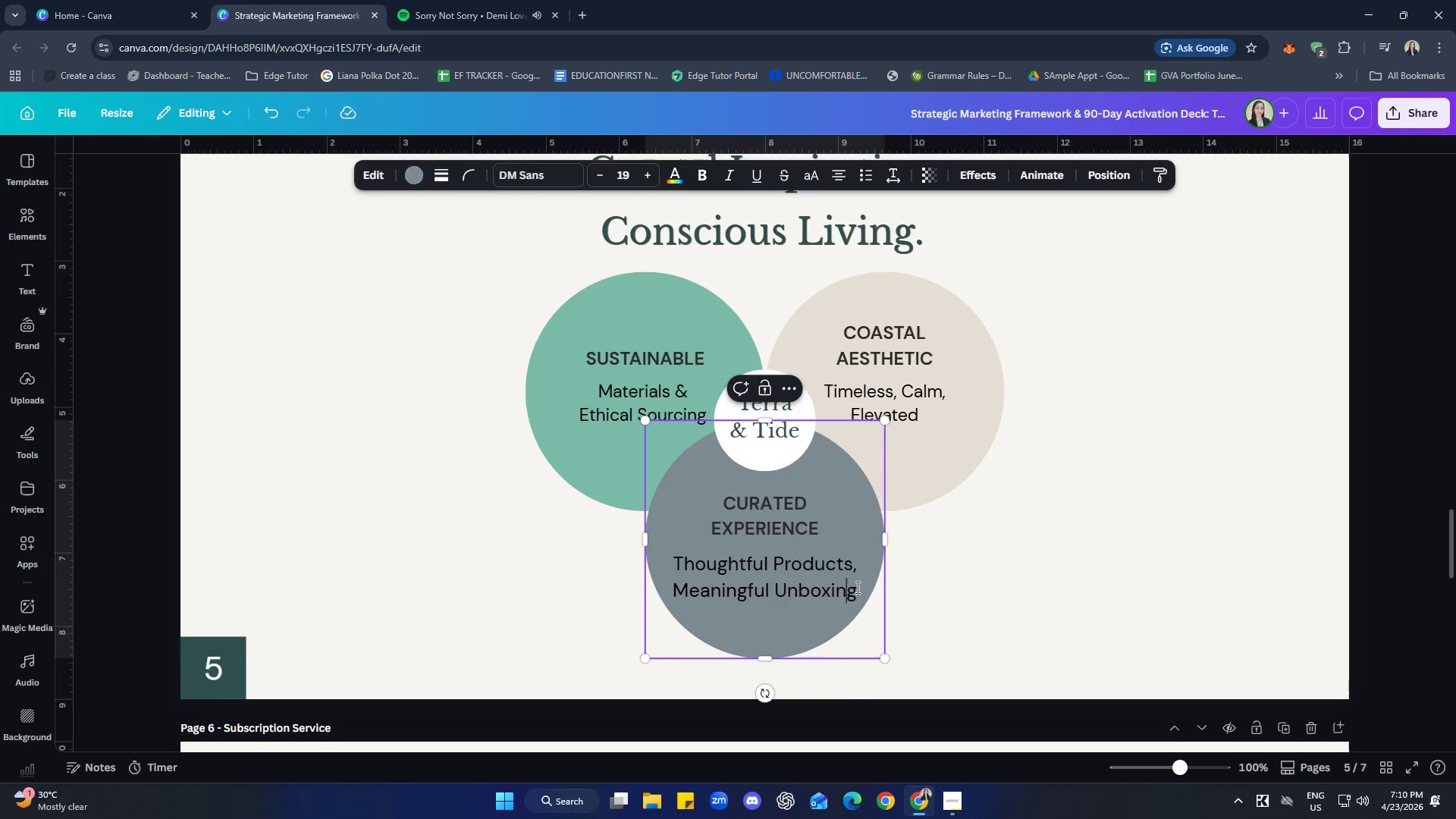 
triple_click([856, 587])
 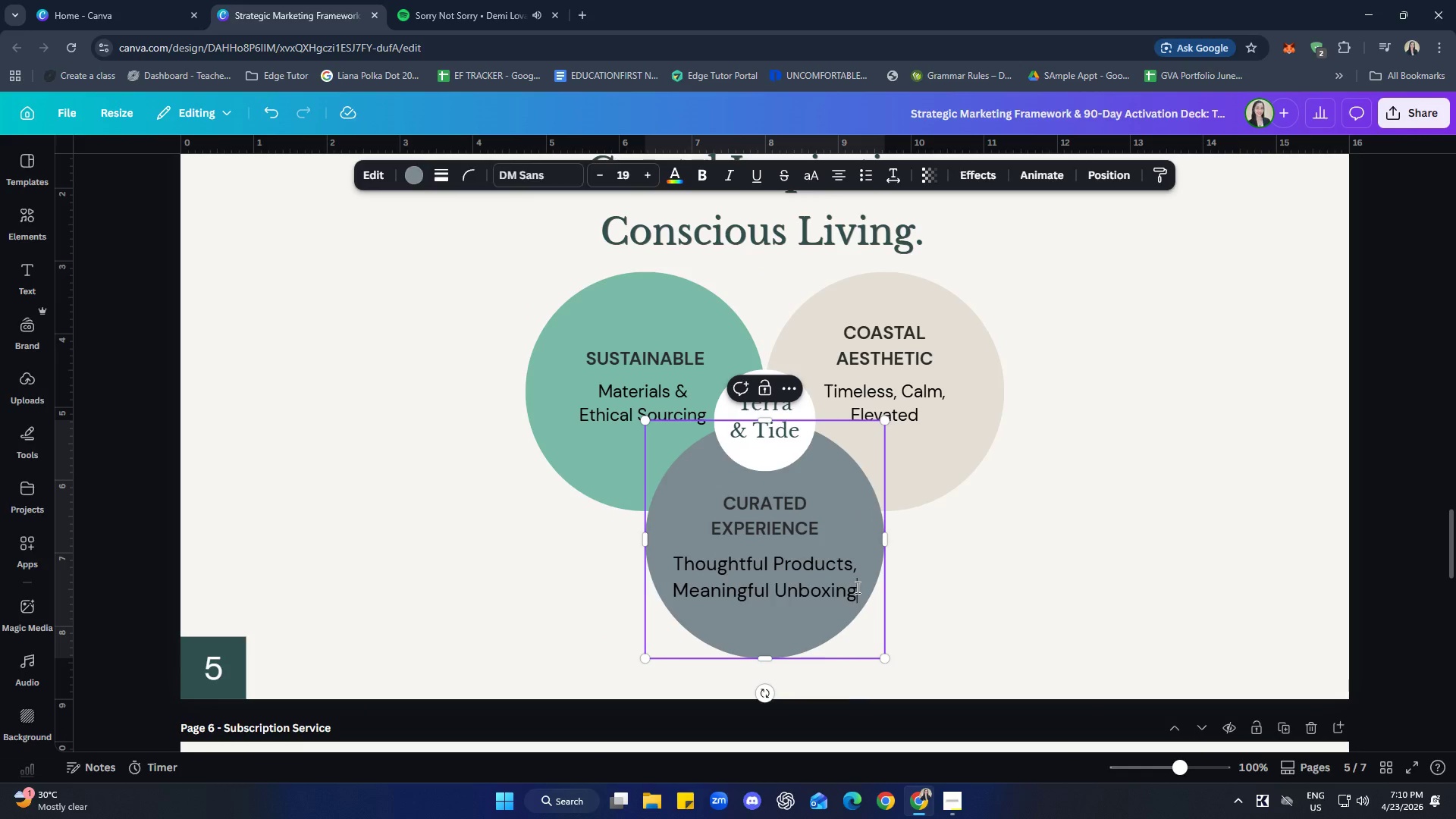 
left_click_drag(start_coordinate=[856, 587], to_coordinate=[695, 560])
 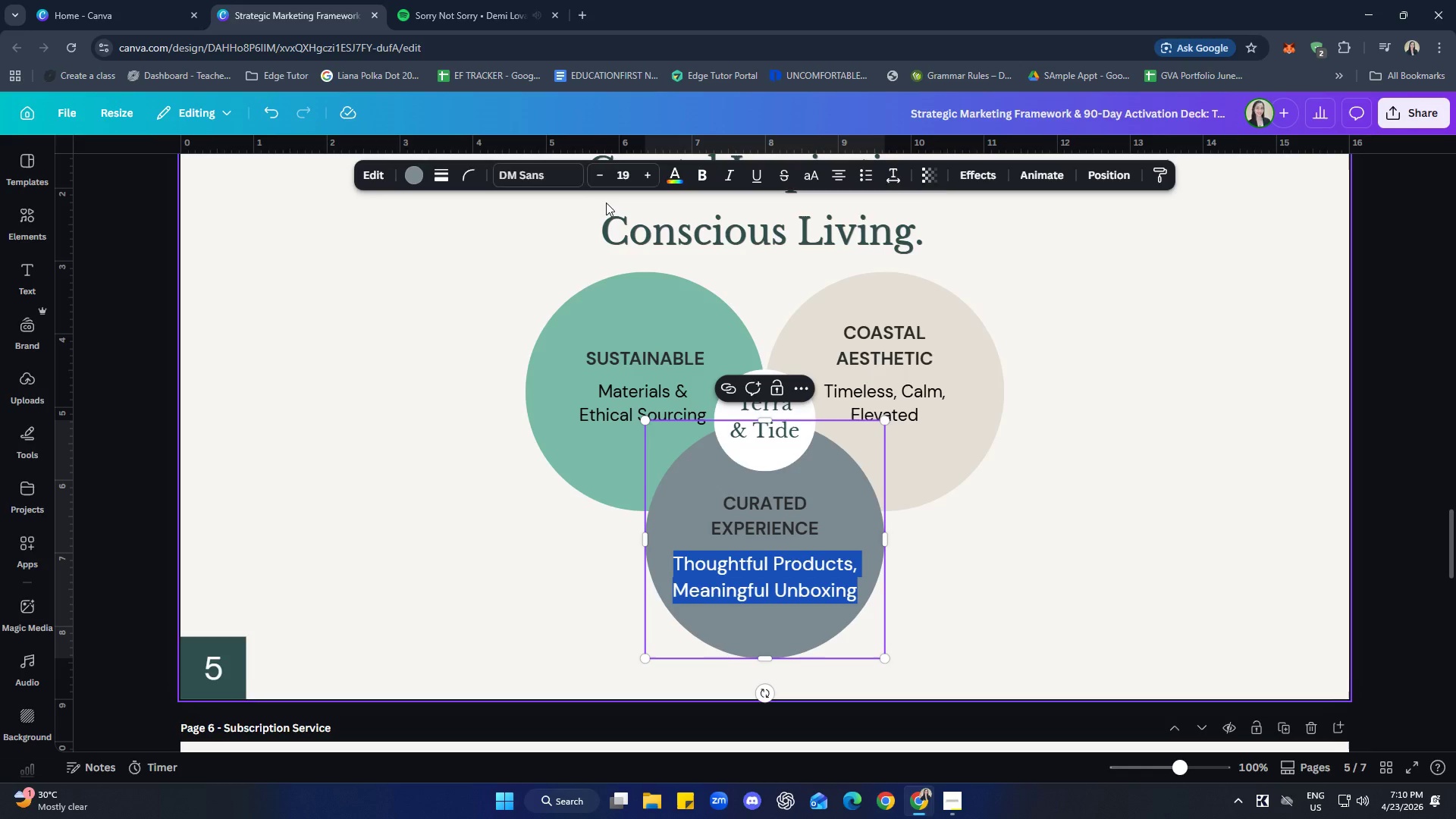 
left_click([597, 176])
 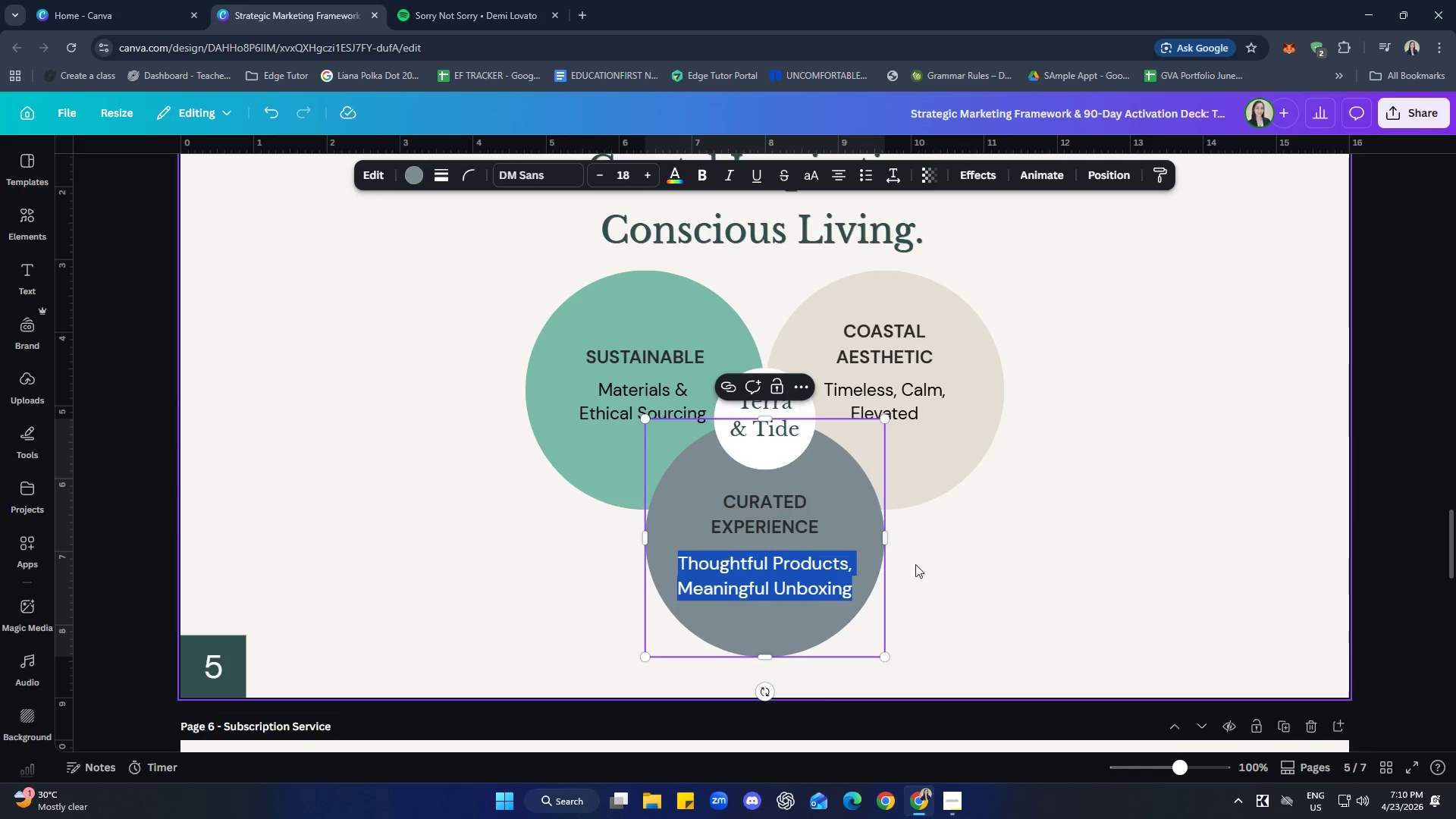 
left_click([1078, 576])
 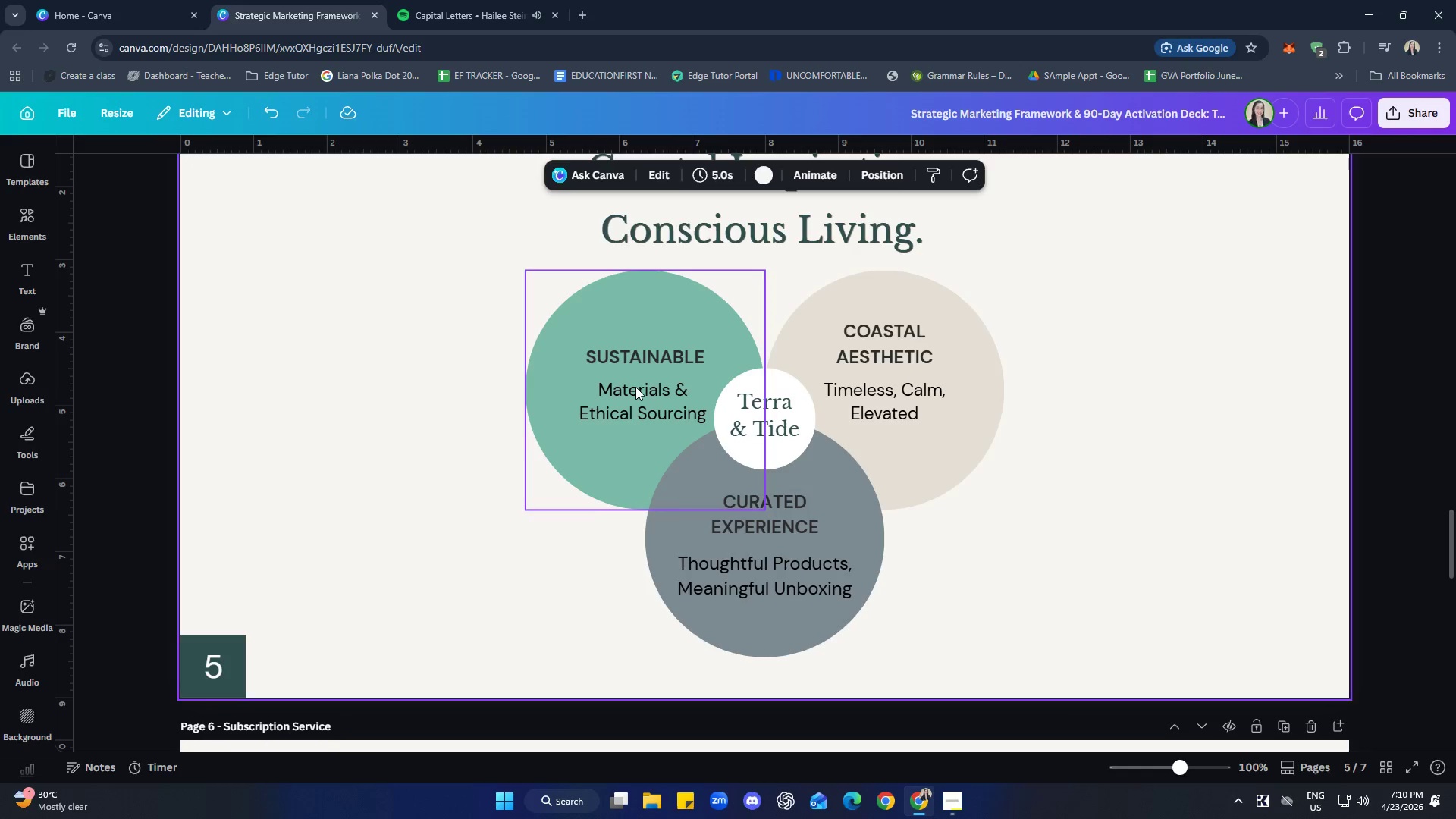 
double_click([638, 397])
 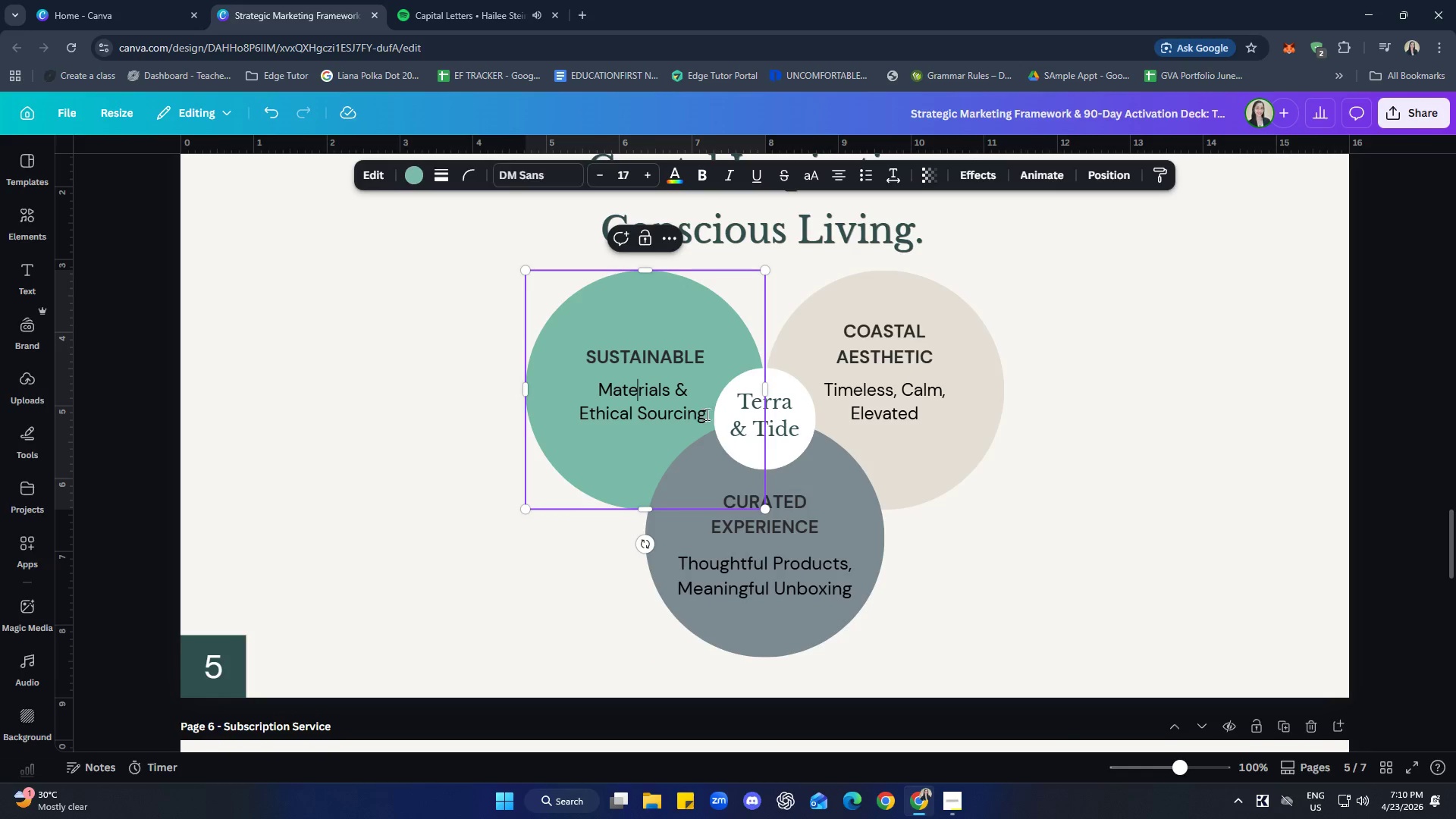 
left_click_drag(start_coordinate=[707, 414], to_coordinate=[594, 387])
 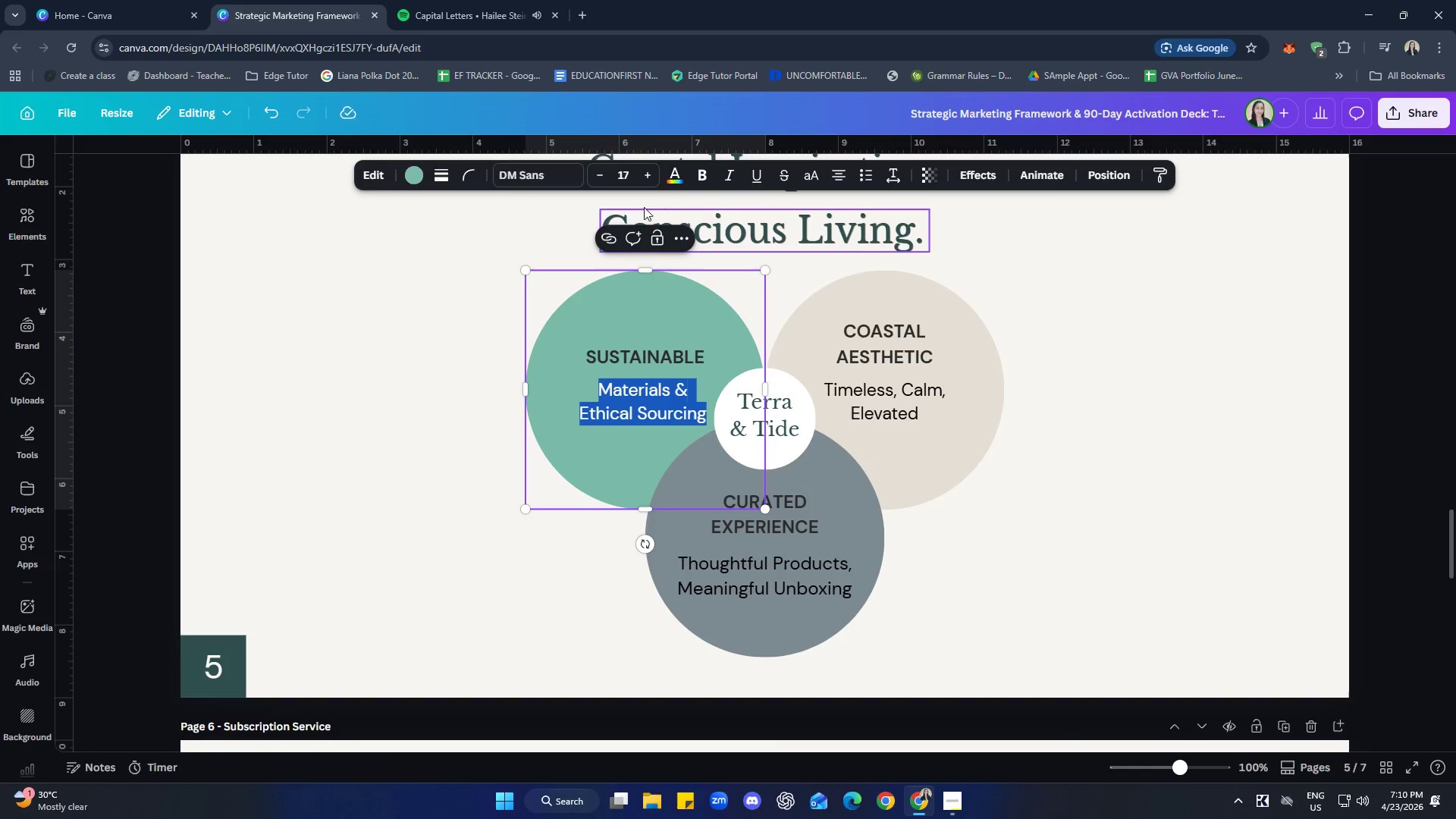 
left_click([642, 176])
 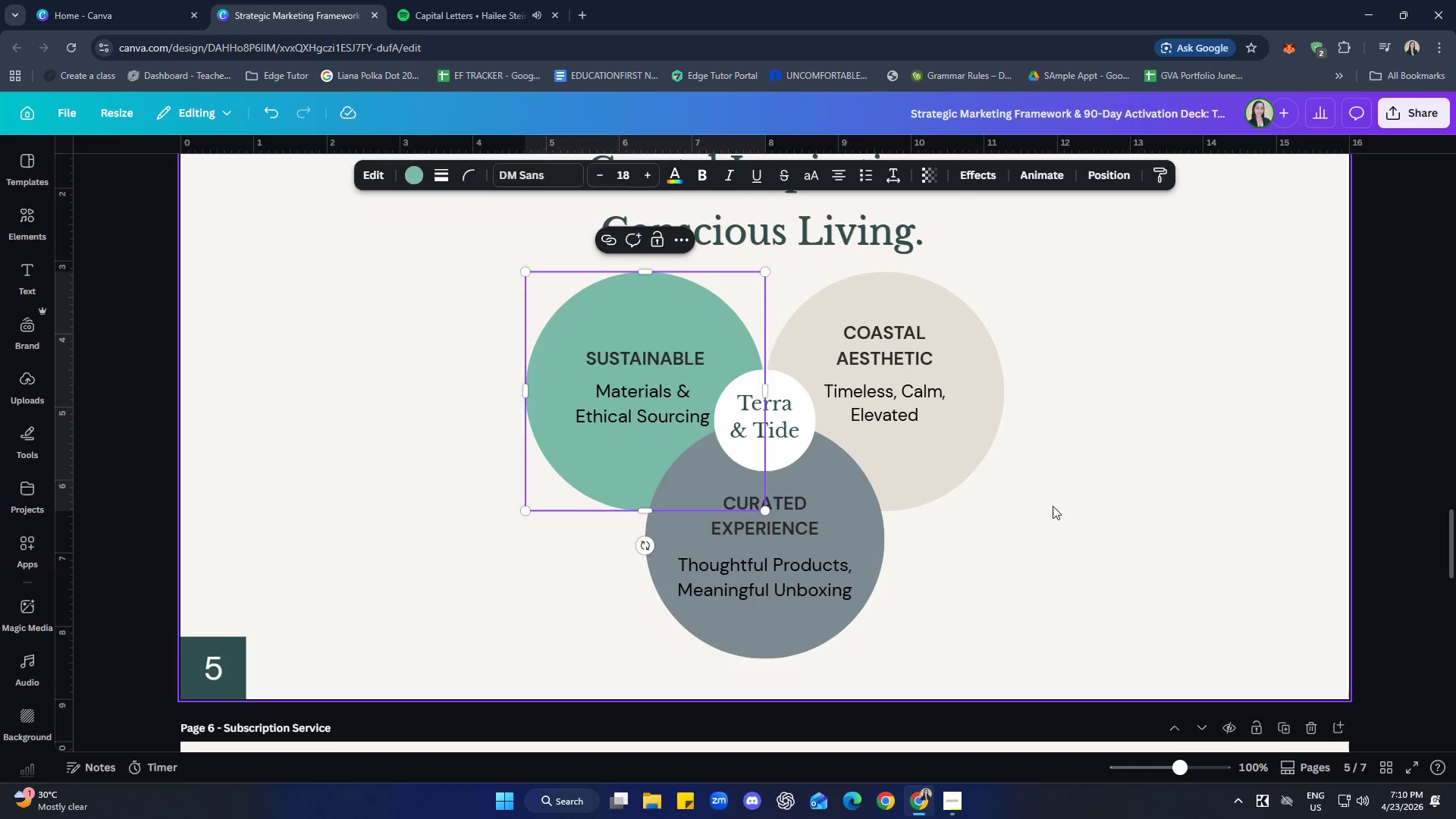 
double_click([938, 401])
 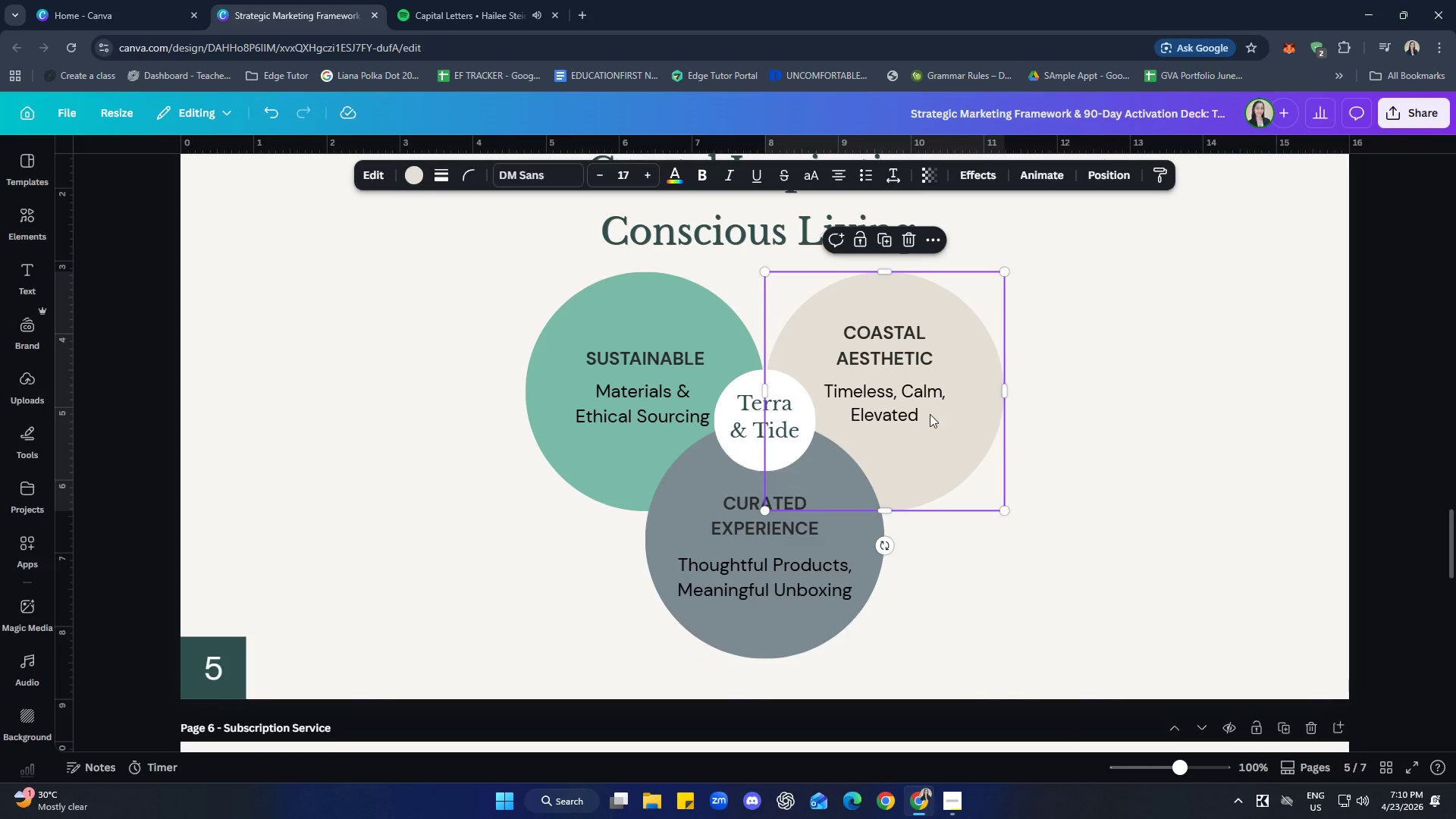 
triple_click([927, 417])
 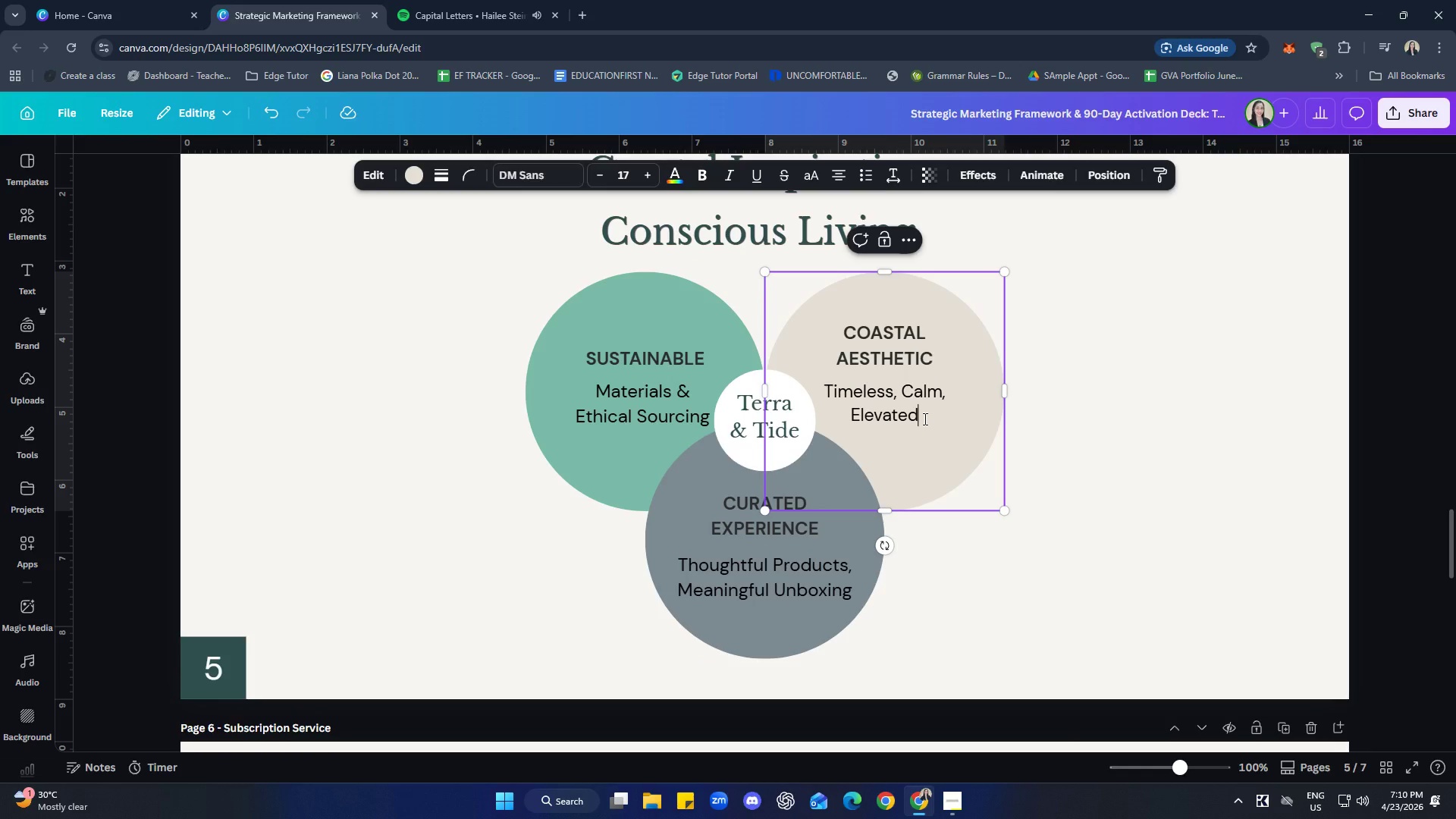 
left_click_drag(start_coordinate=[924, 419], to_coordinate=[830, 391])
 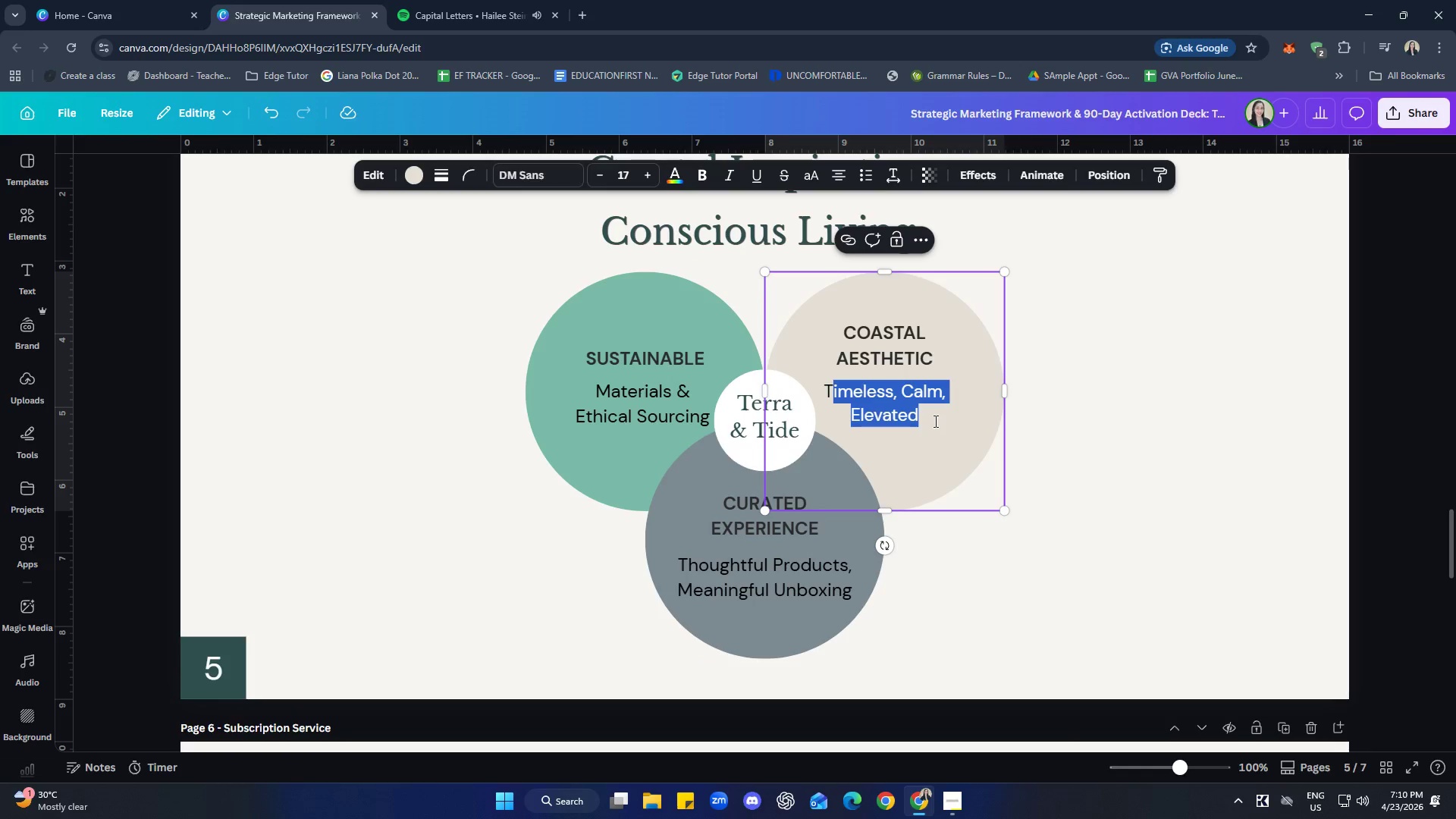 
triple_click([922, 416])
 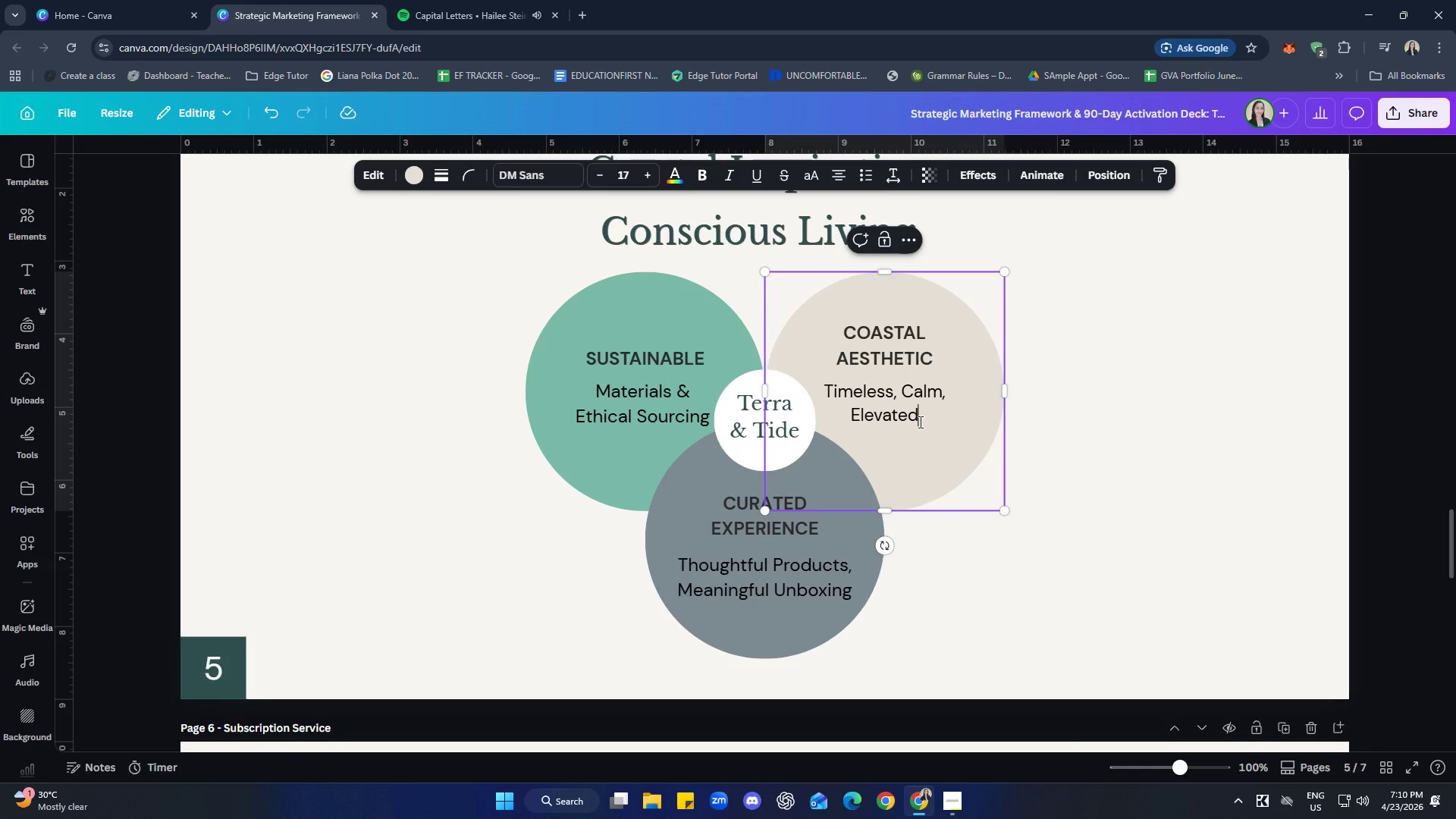 
left_click_drag(start_coordinate=[921, 421], to_coordinate=[824, 387])
 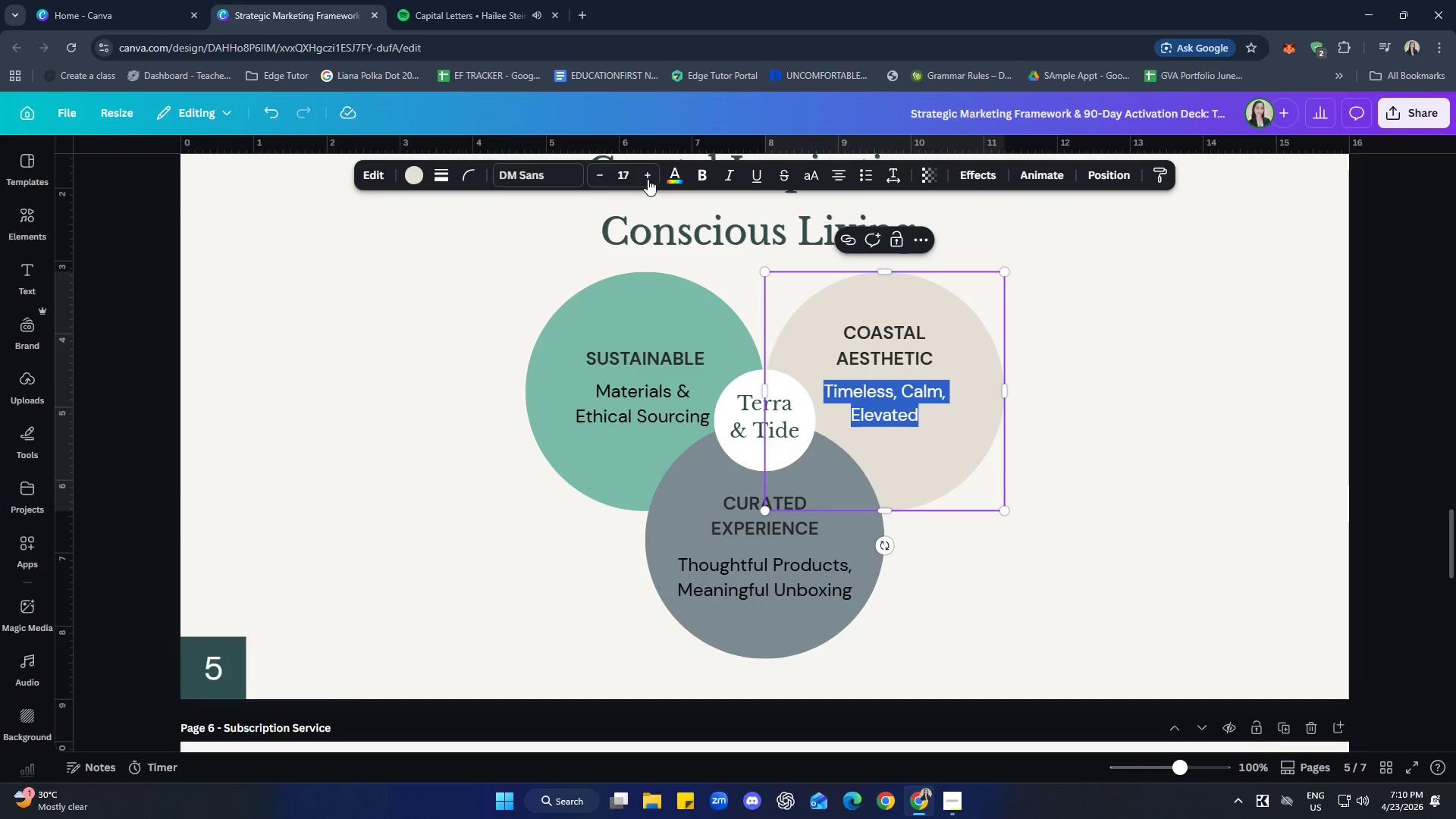 
left_click([643, 171])
 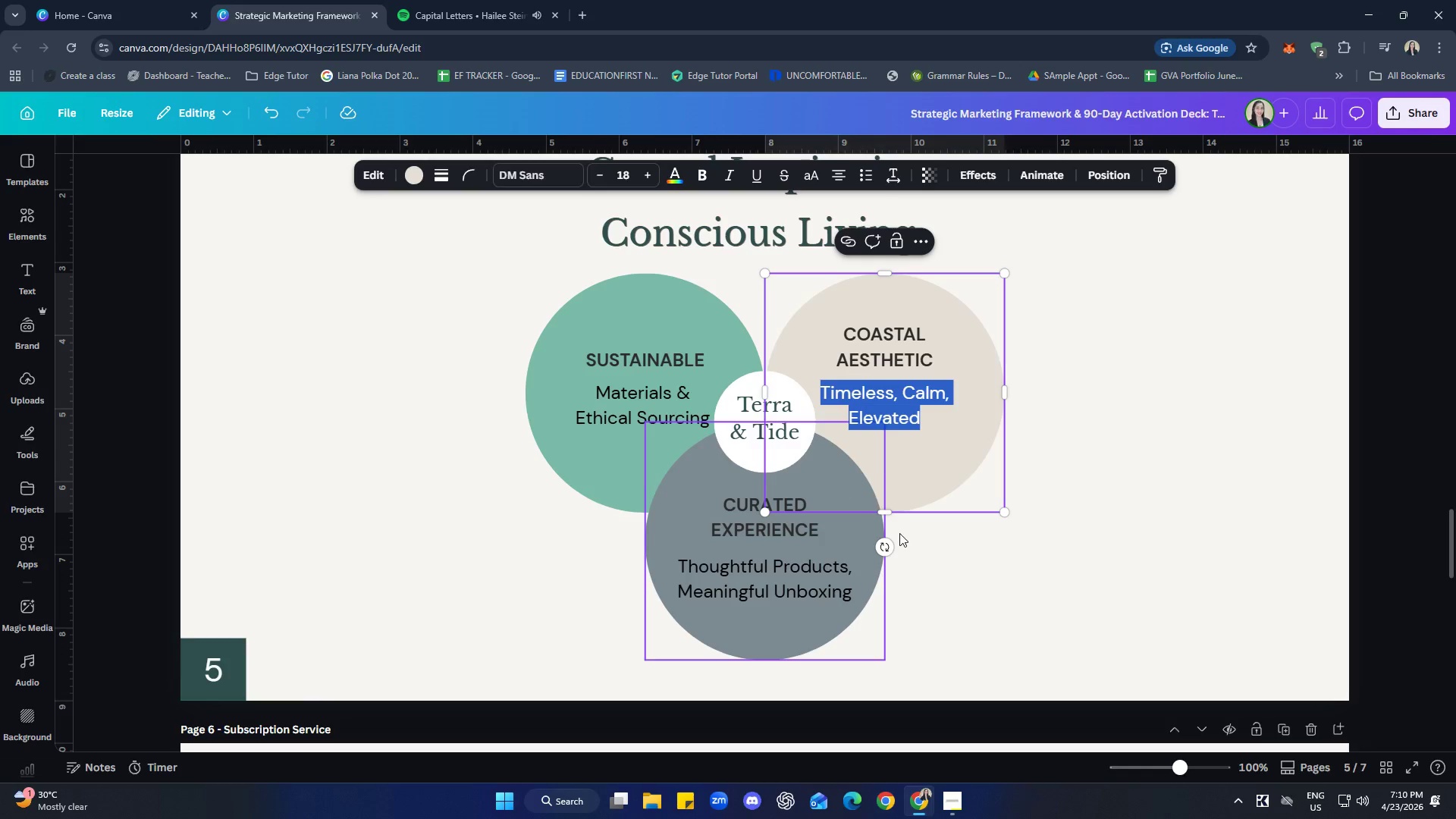 
left_click([1135, 531])
 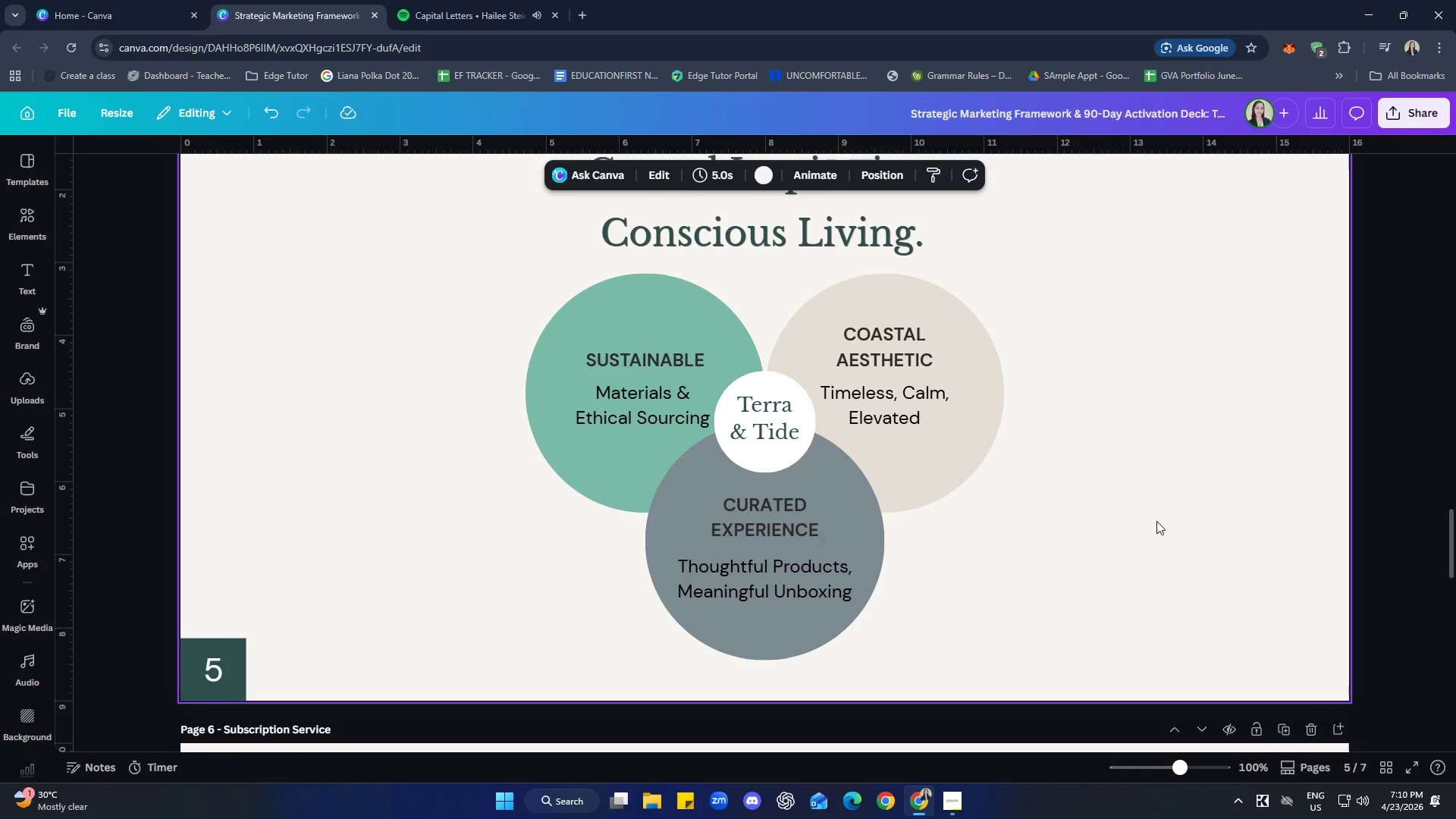 
hold_key(key=ControlLeft, duration=0.58)
 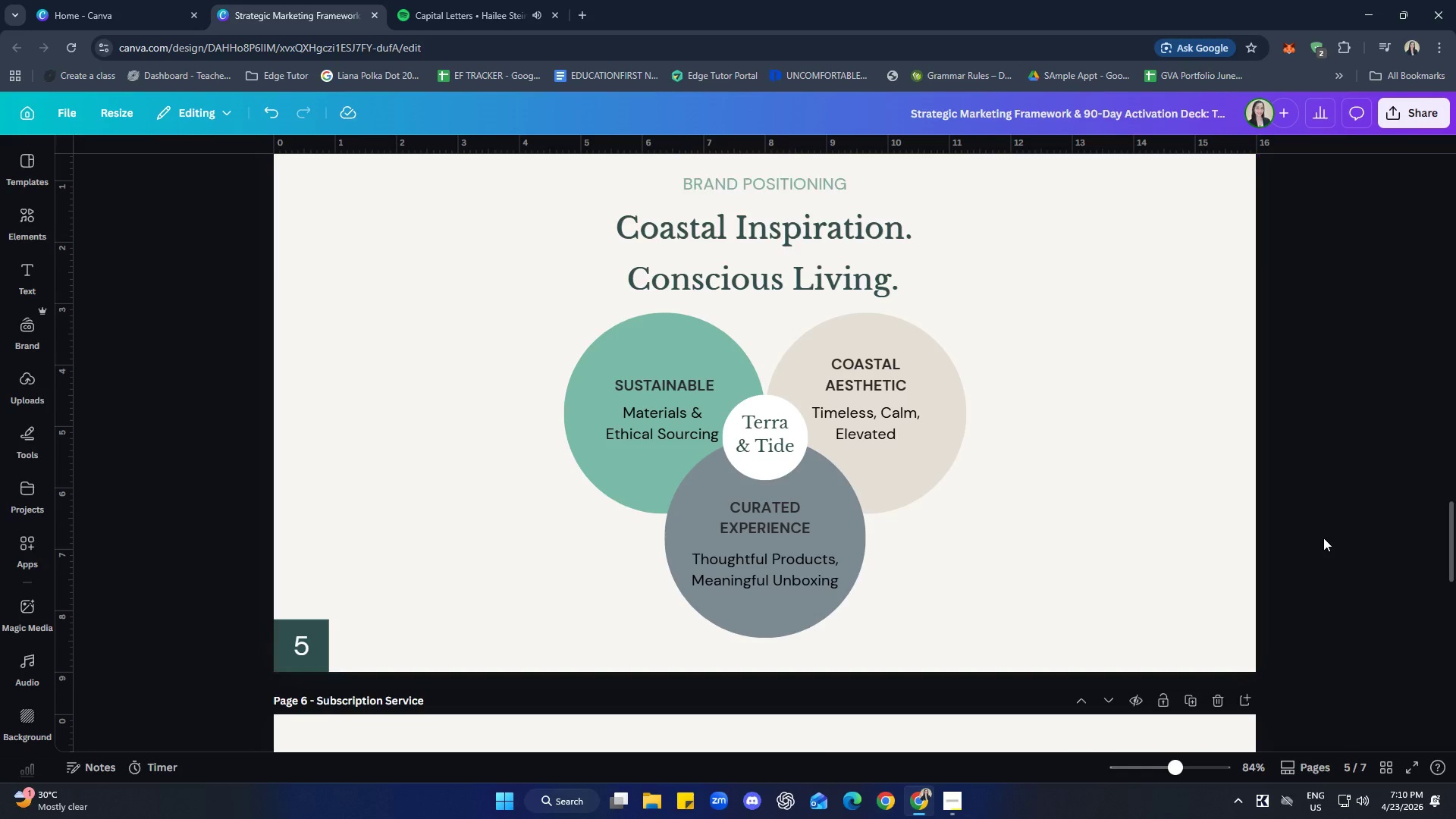 
left_click([1219, 554])
 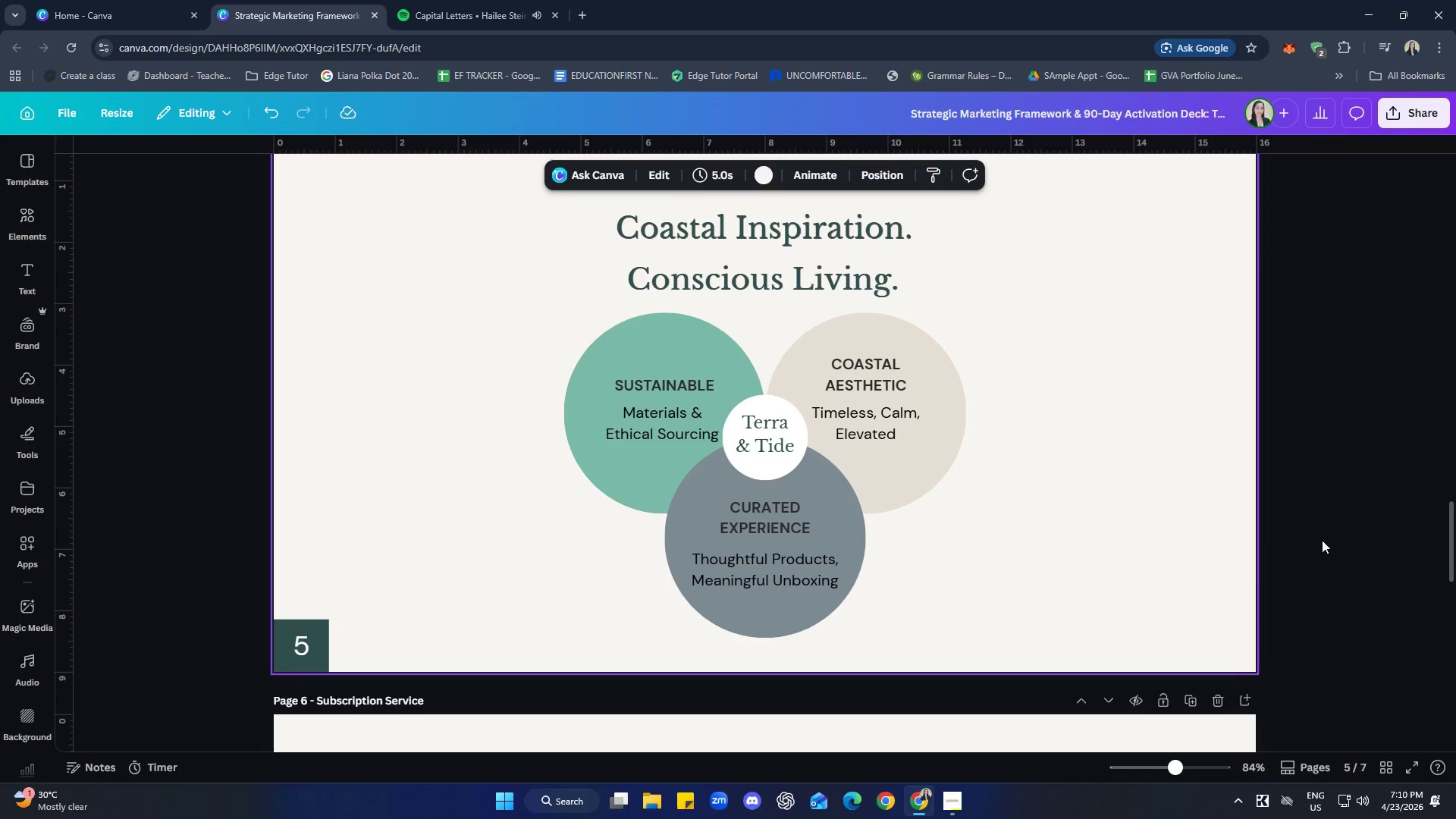 
scroll: coordinate [1156, 521], scroll_direction: down, amount: 1.0
 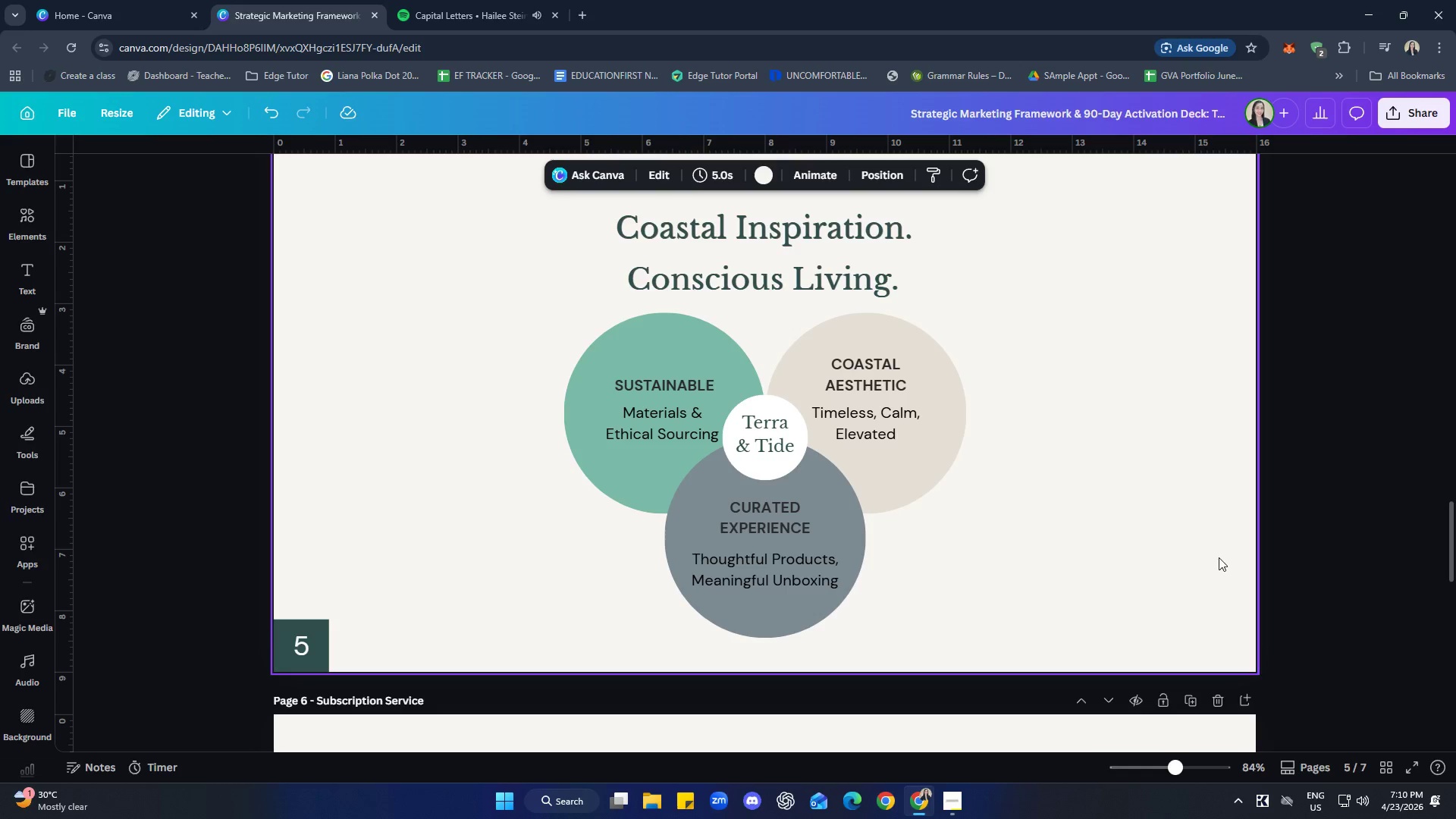 
double_click([1323, 538])
 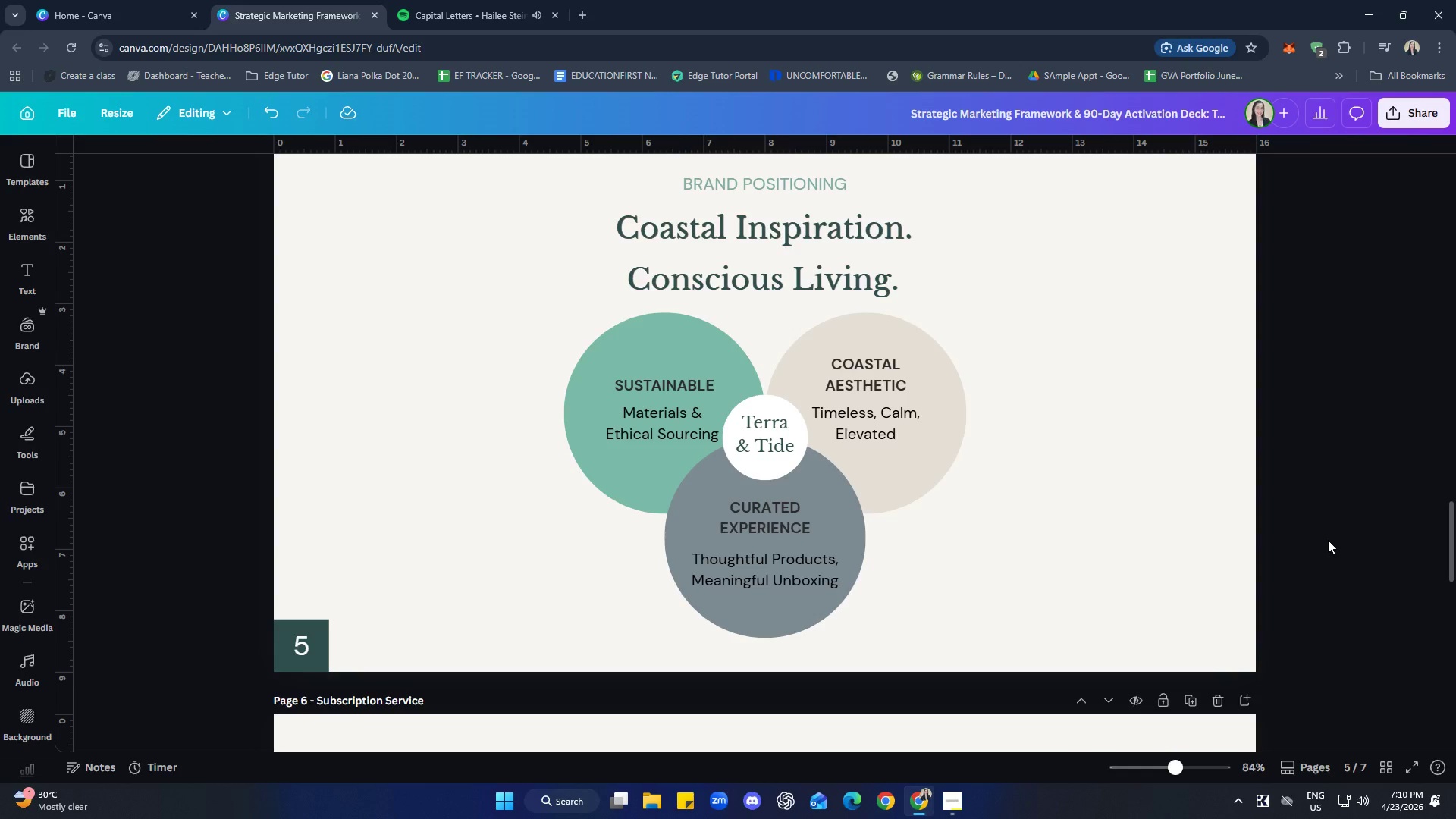 
scroll: coordinate [1333, 547], scroll_direction: up, amount: 1.0
 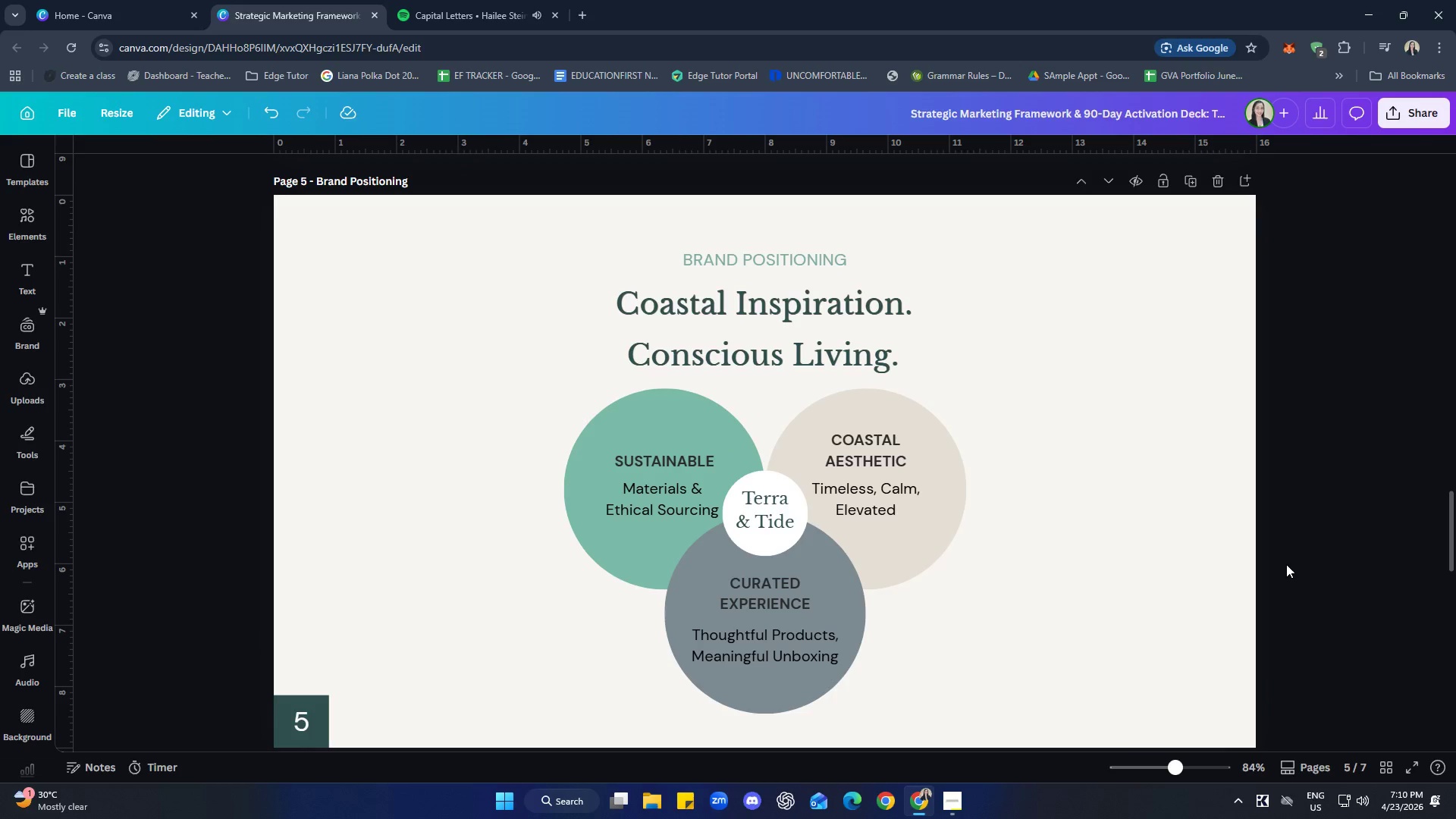 
hold_key(key=ControlLeft, duration=0.58)
scroll: coordinate [1296, 560], scroll_direction: down, amount: 1.0
 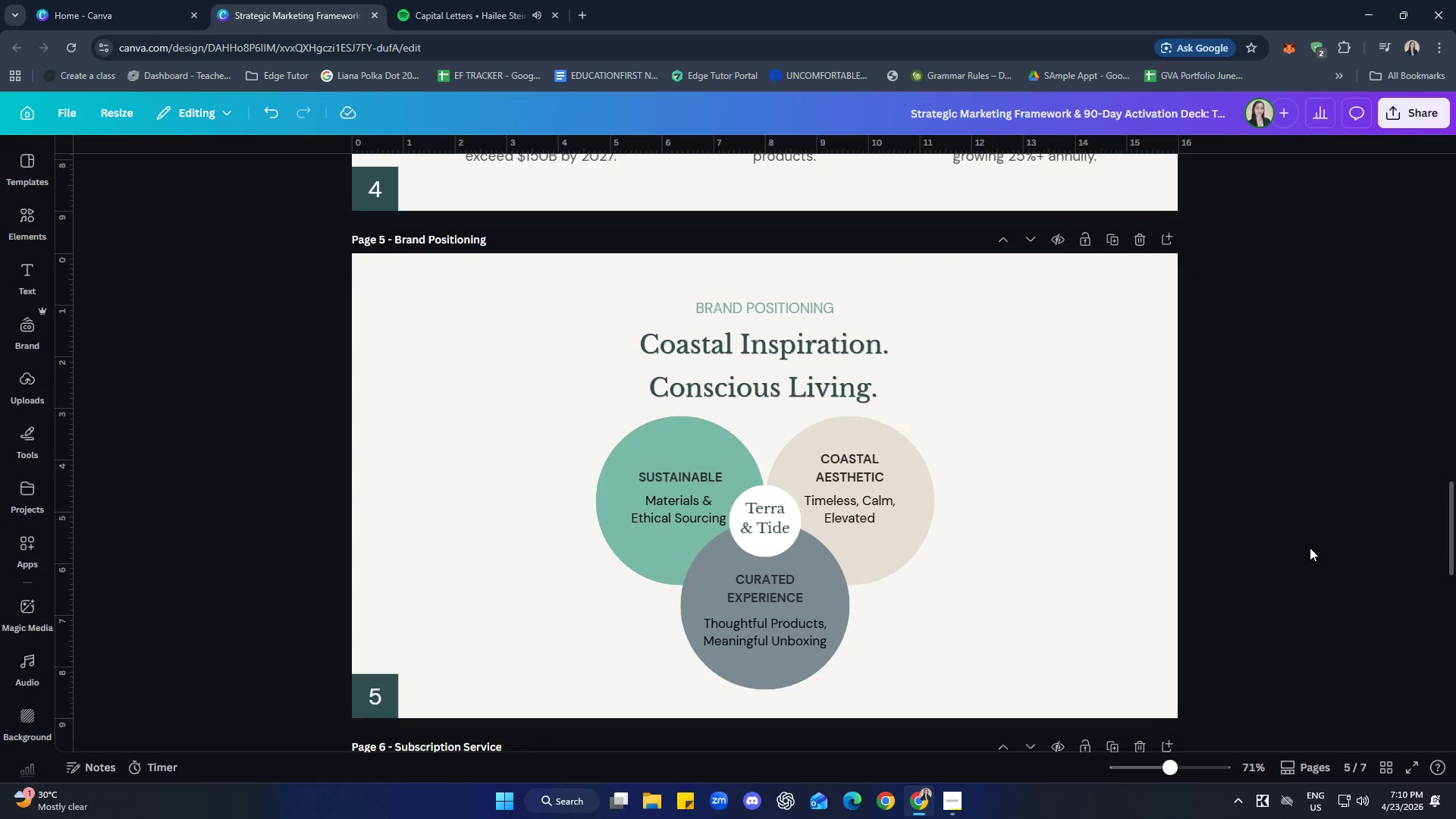 
scroll: coordinate [1310, 548], scroll_direction: none, amount: 0.0
 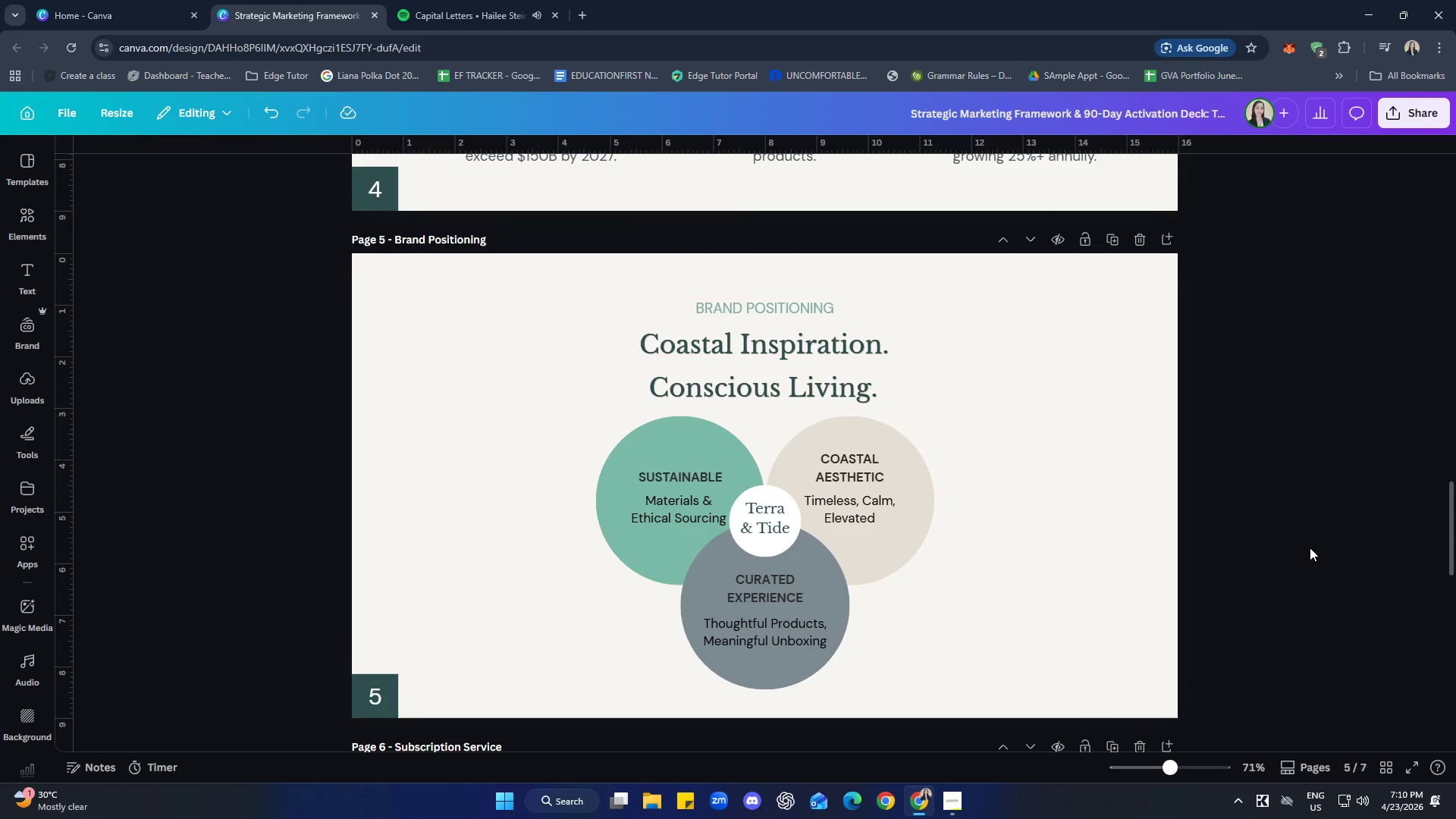 
hold_key(key=ControlLeft, duration=1.97)
 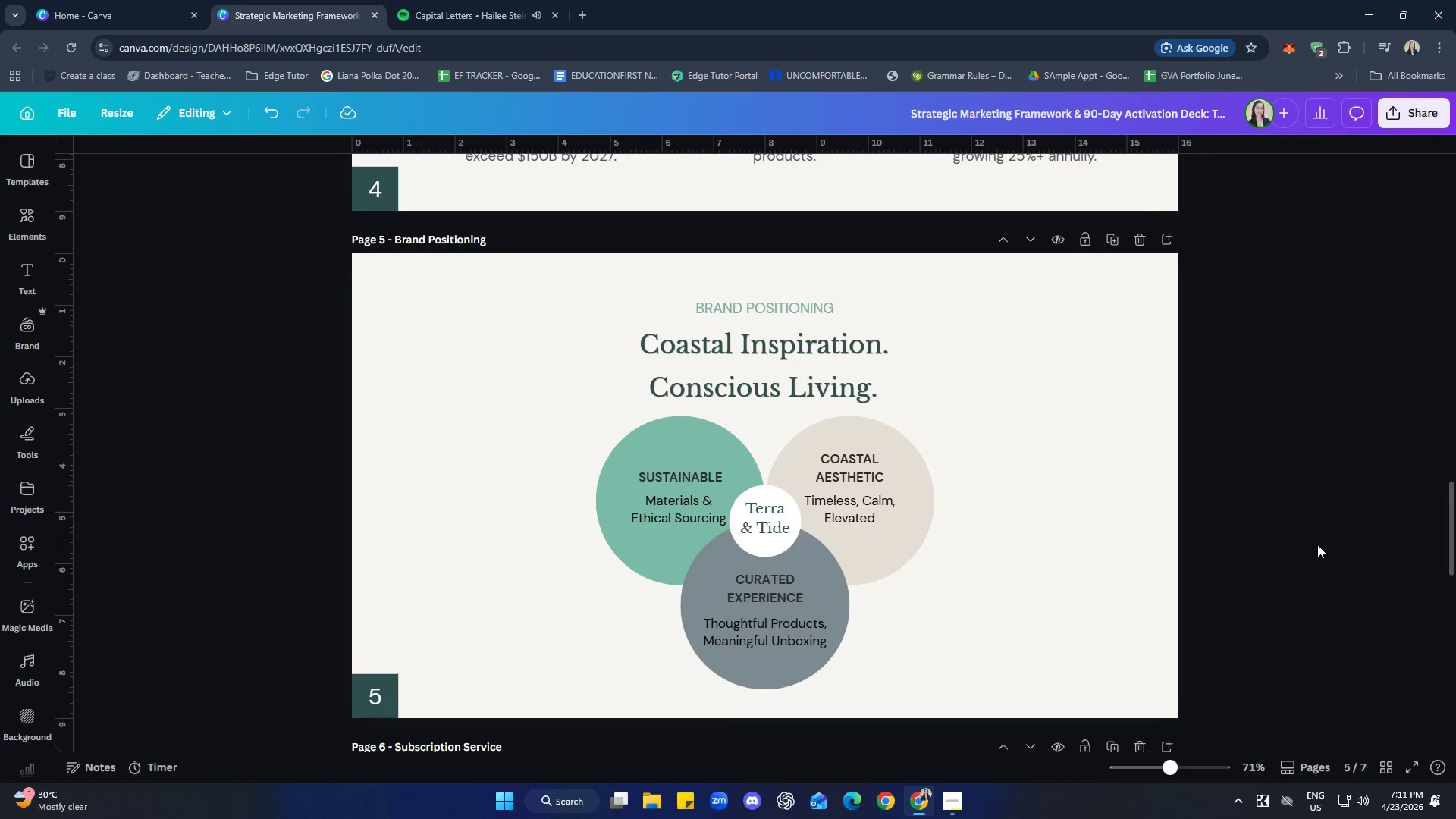 
wait(56.52)
 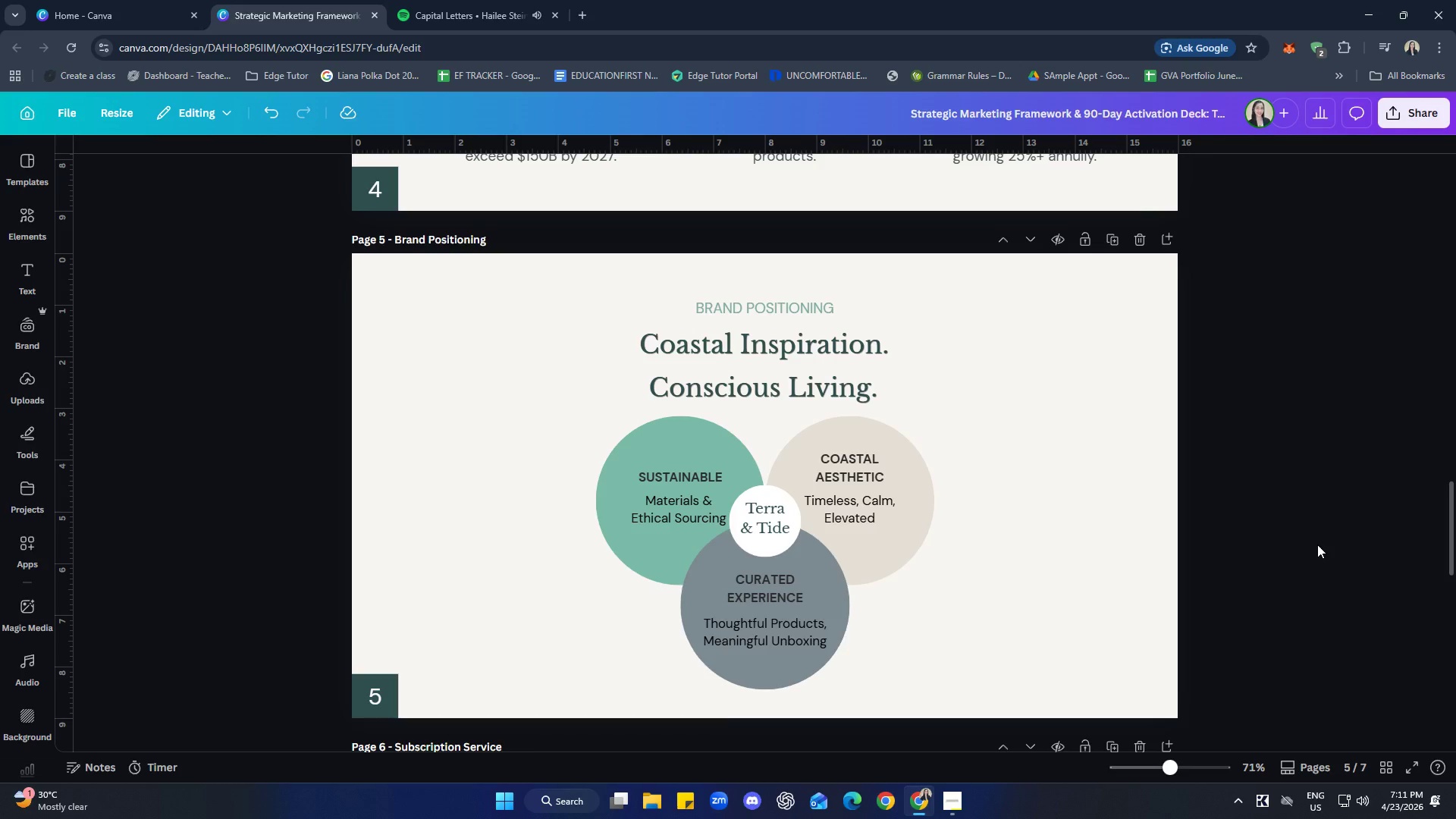 
scroll: coordinate [1367, 375], scroll_direction: down, amount: 7.0
 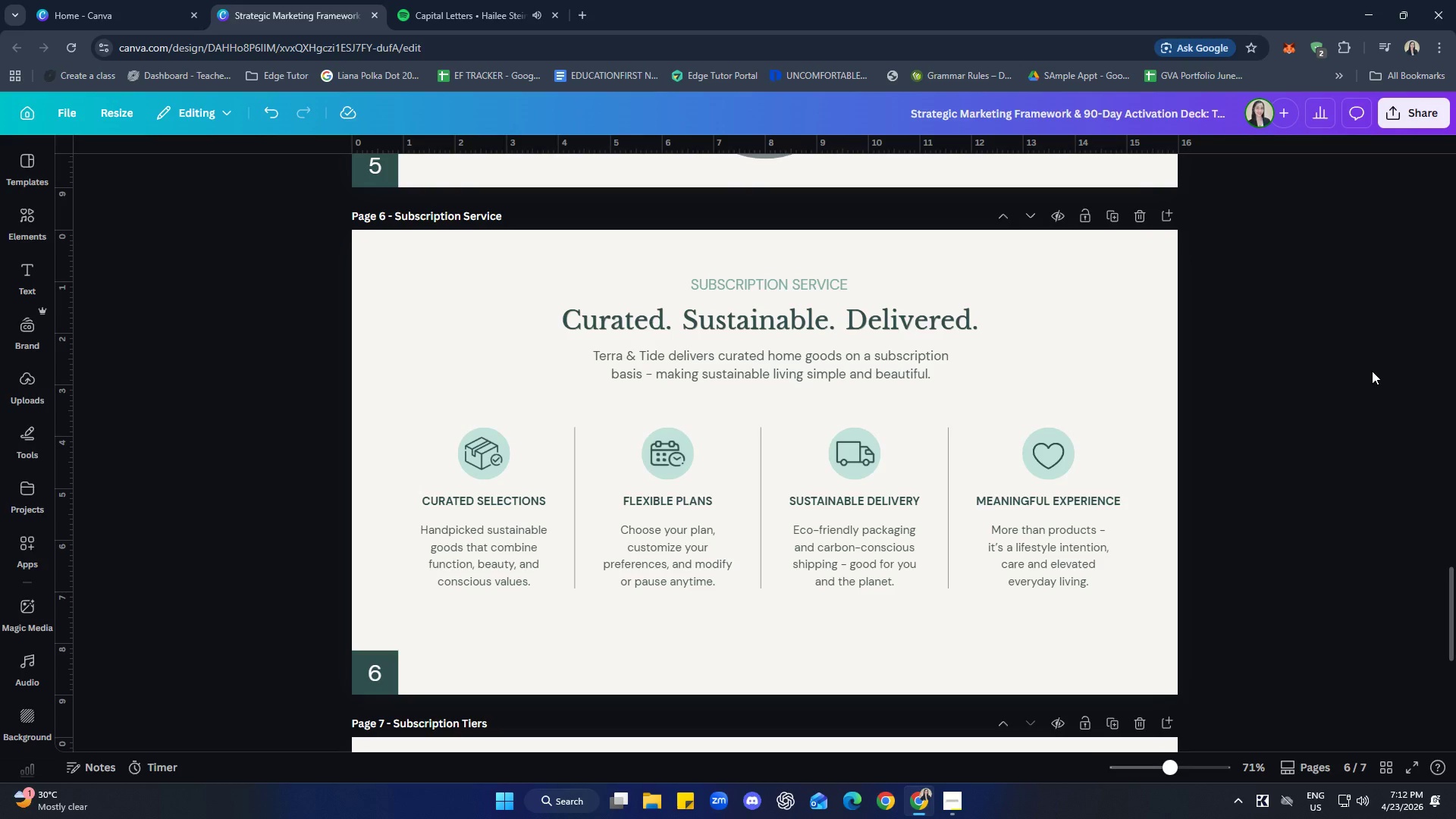 
wait(58.5)
 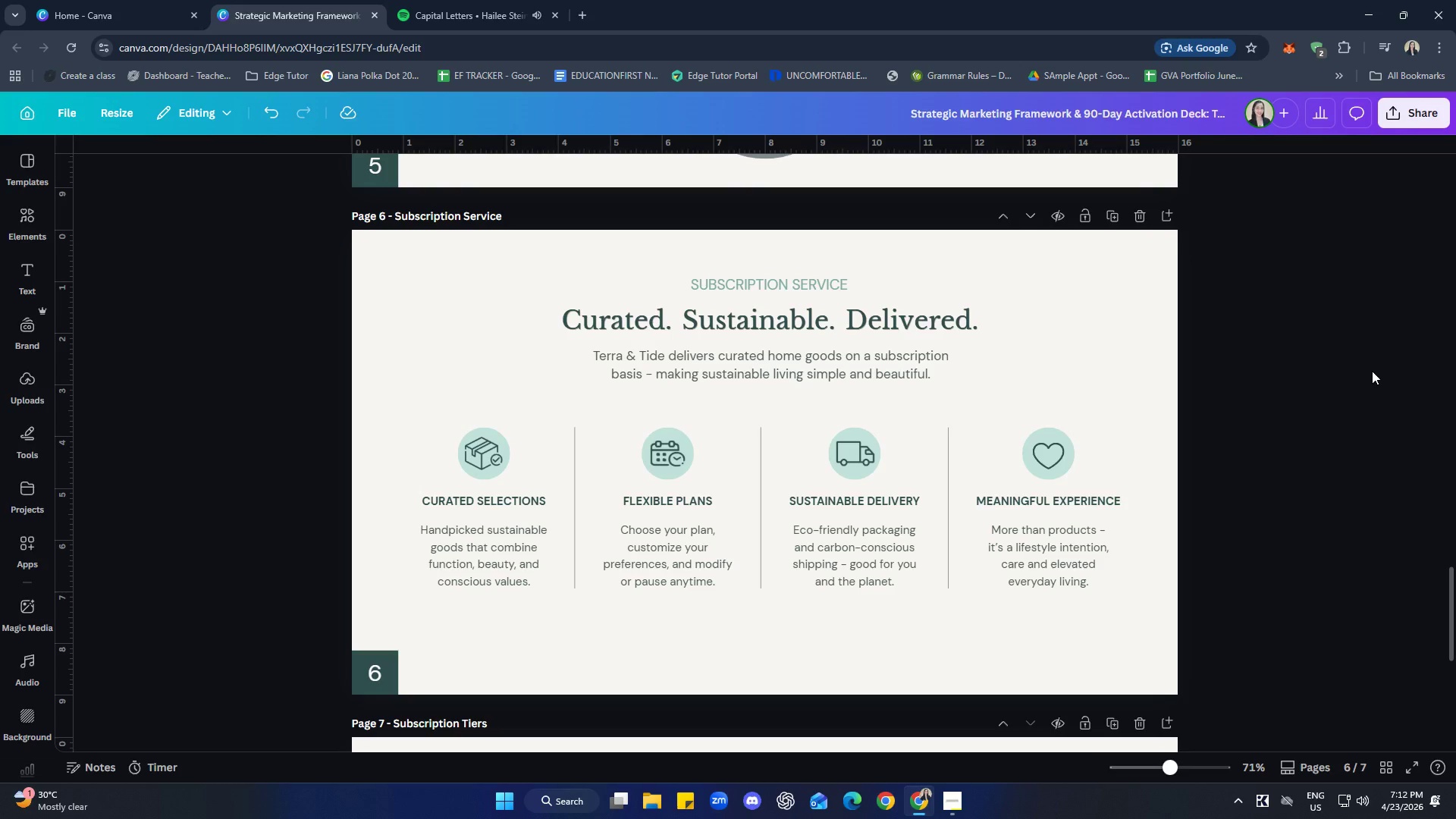 
scroll: coordinate [1288, 522], scroll_direction: down, amount: 7.0
 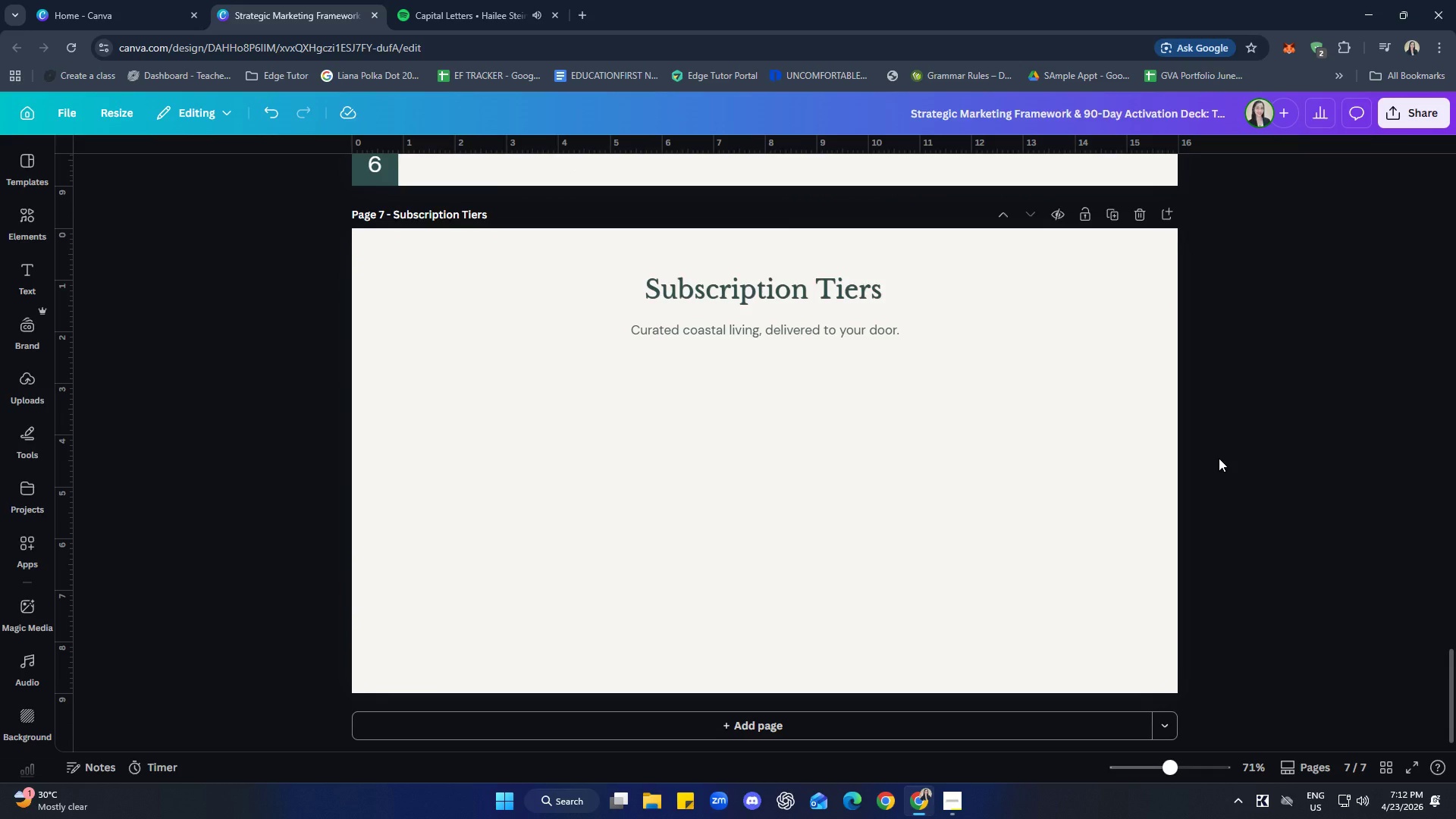 
wait(5.26)
 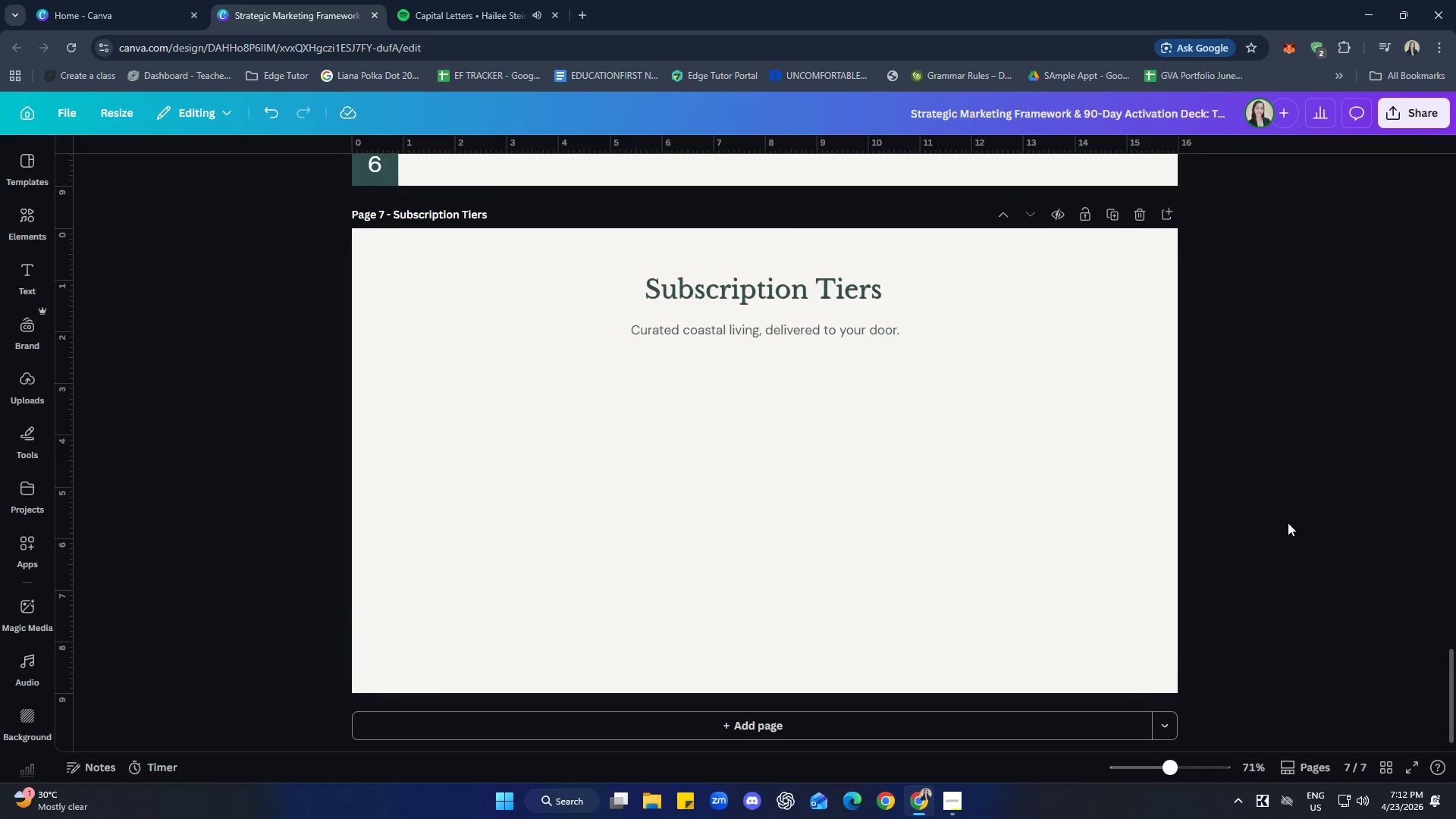 
scroll: coordinate [1212, 485], scroll_direction: down, amount: 2.0
 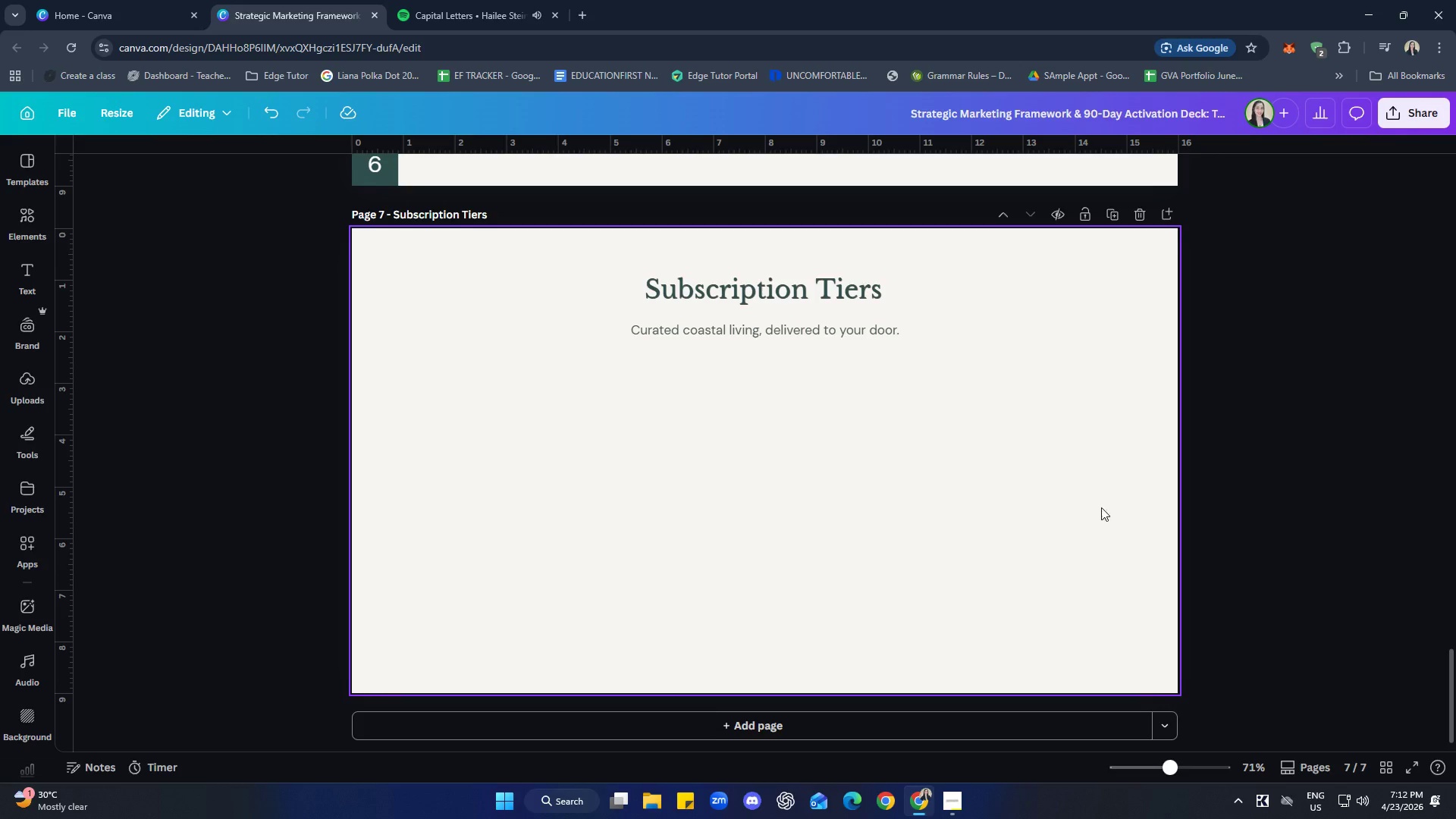 
scroll: coordinate [1082, 618], scroll_direction: up, amount: 6.0
 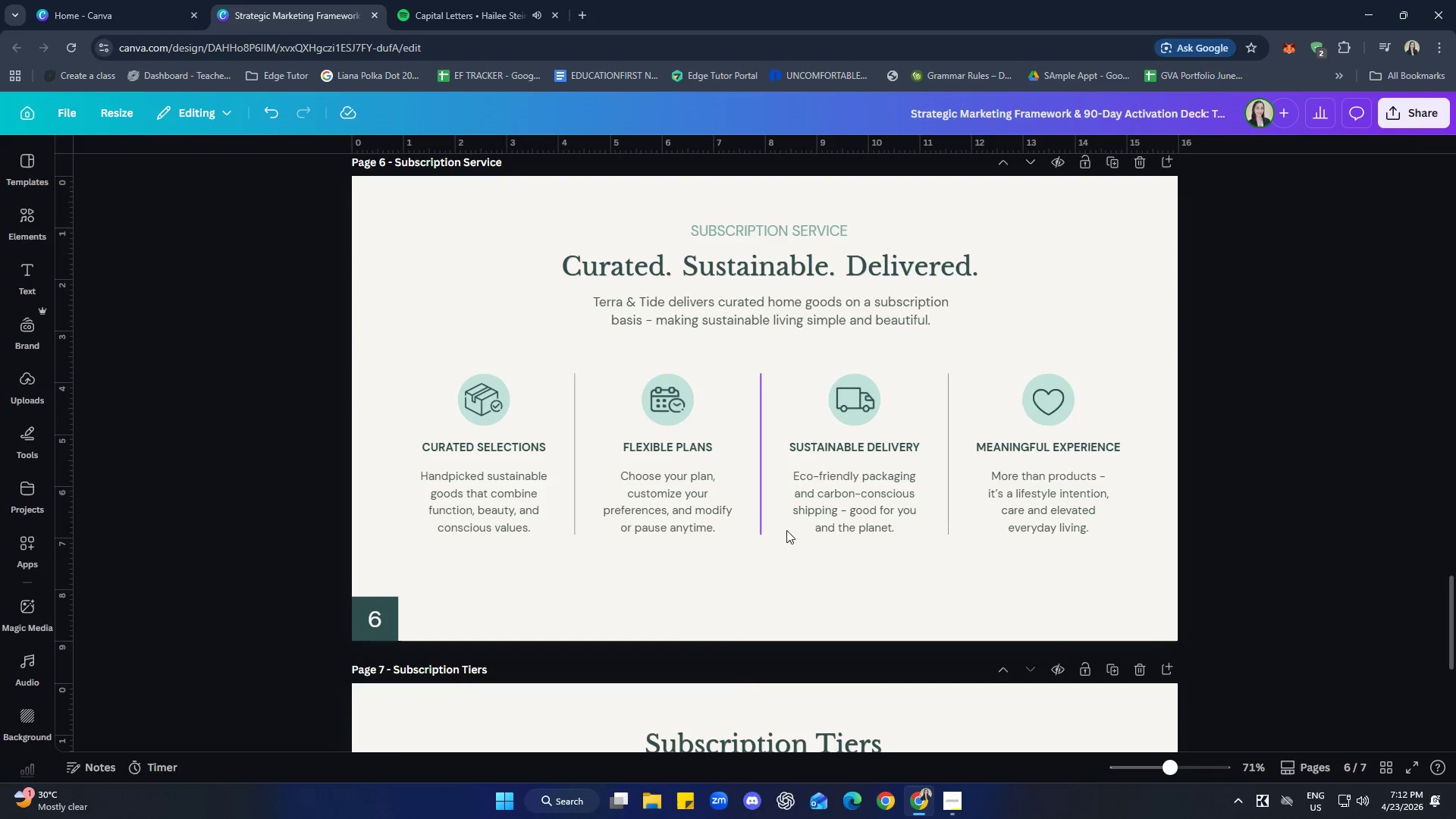 
hold_key(key=ControlLeft, duration=0.42)
scroll: coordinate [976, 591], scroll_direction: up, amount: 1.0
 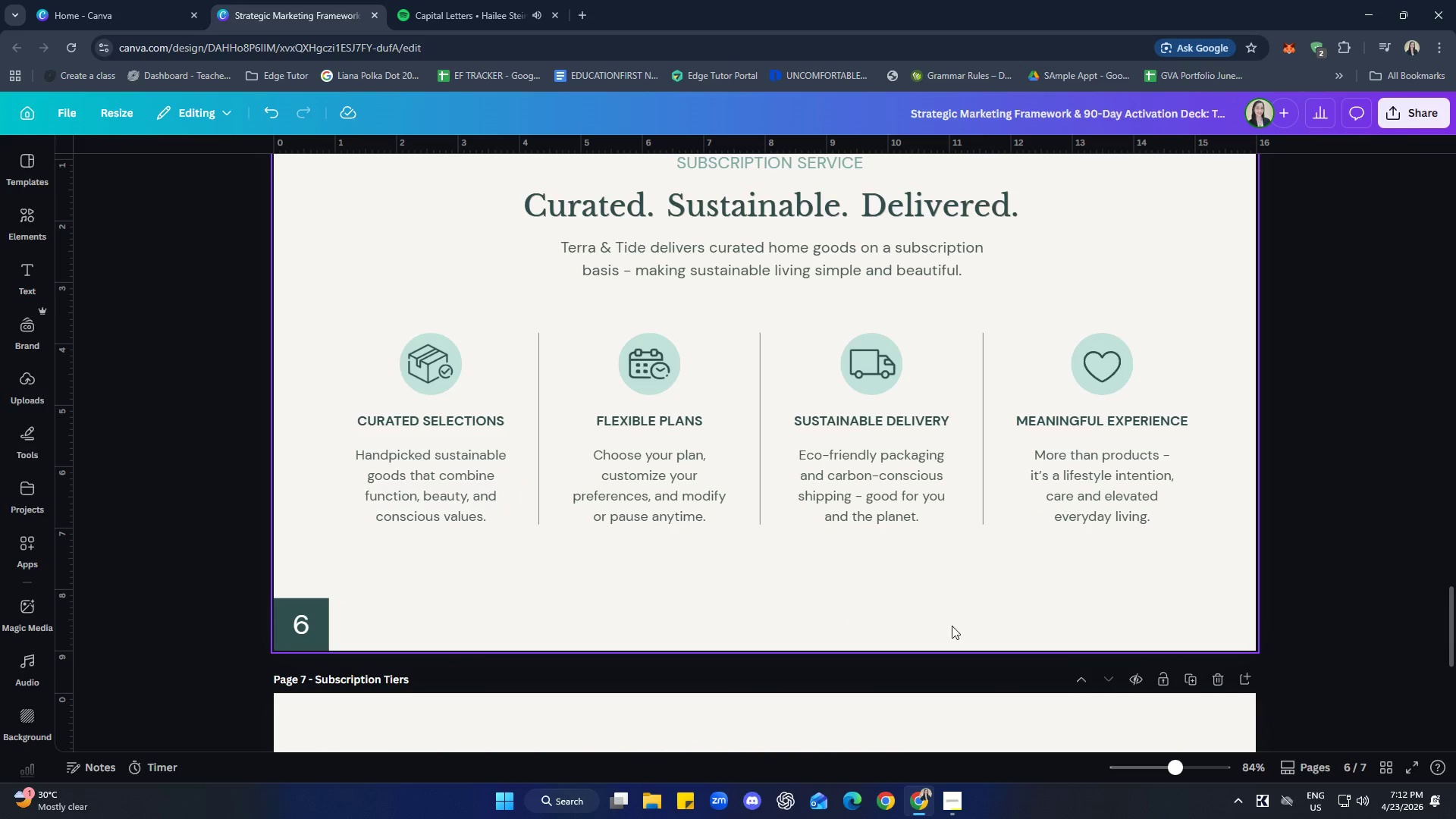 
left_click([431, 371])
 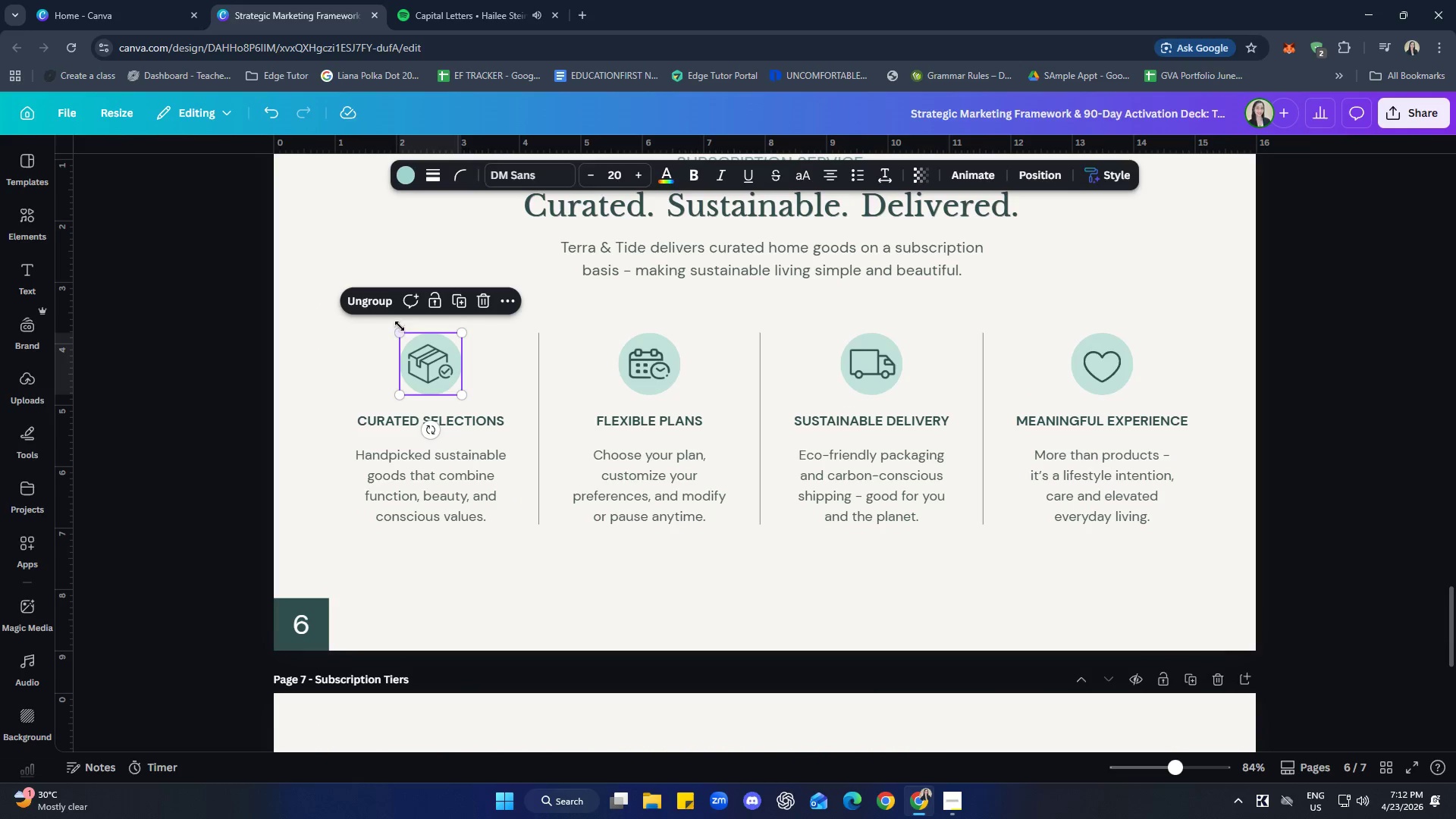 
left_click([373, 299])
 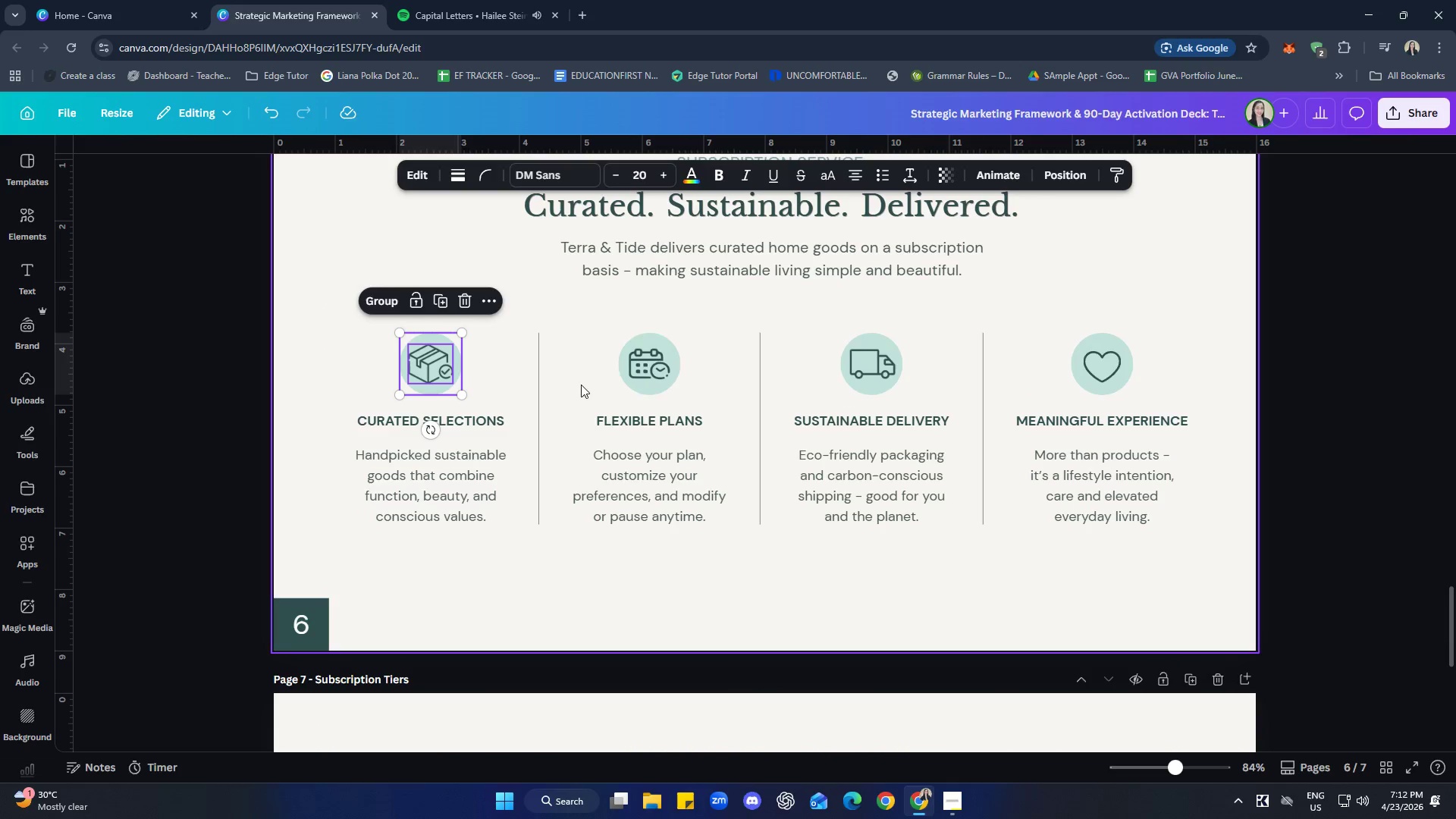 
left_click([661, 380])
 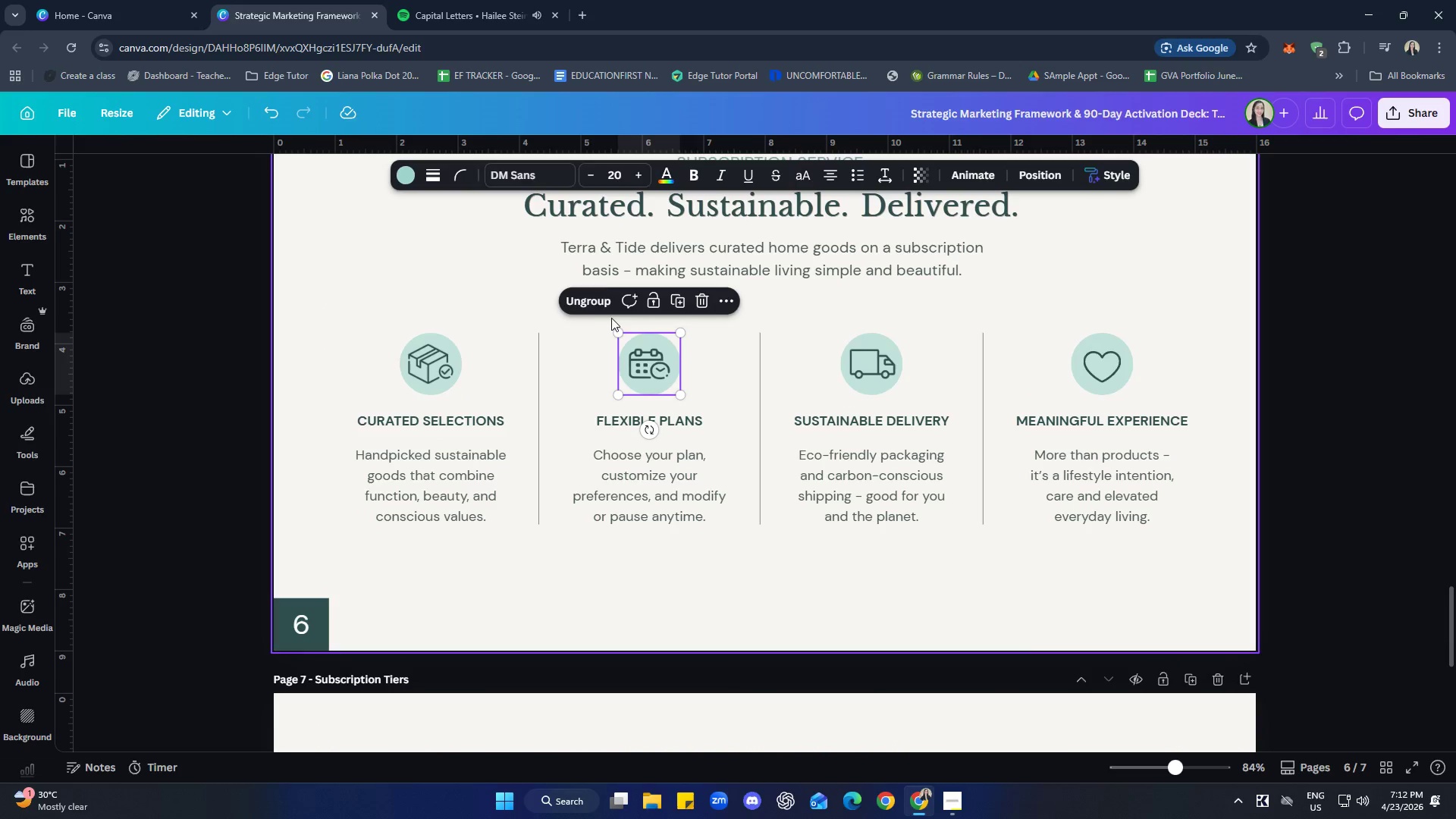 
left_click([594, 299])
 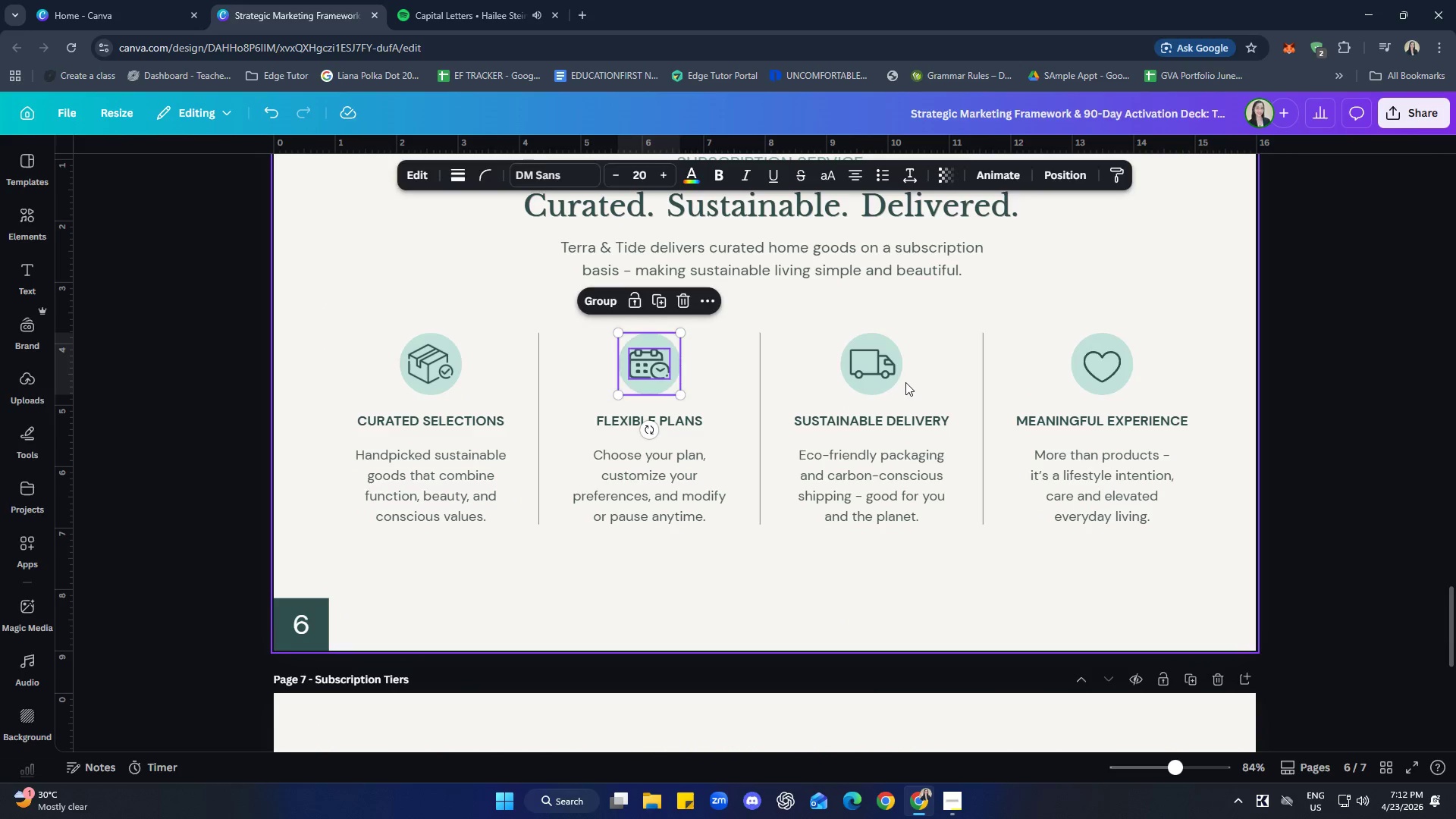 
double_click([871, 364])
 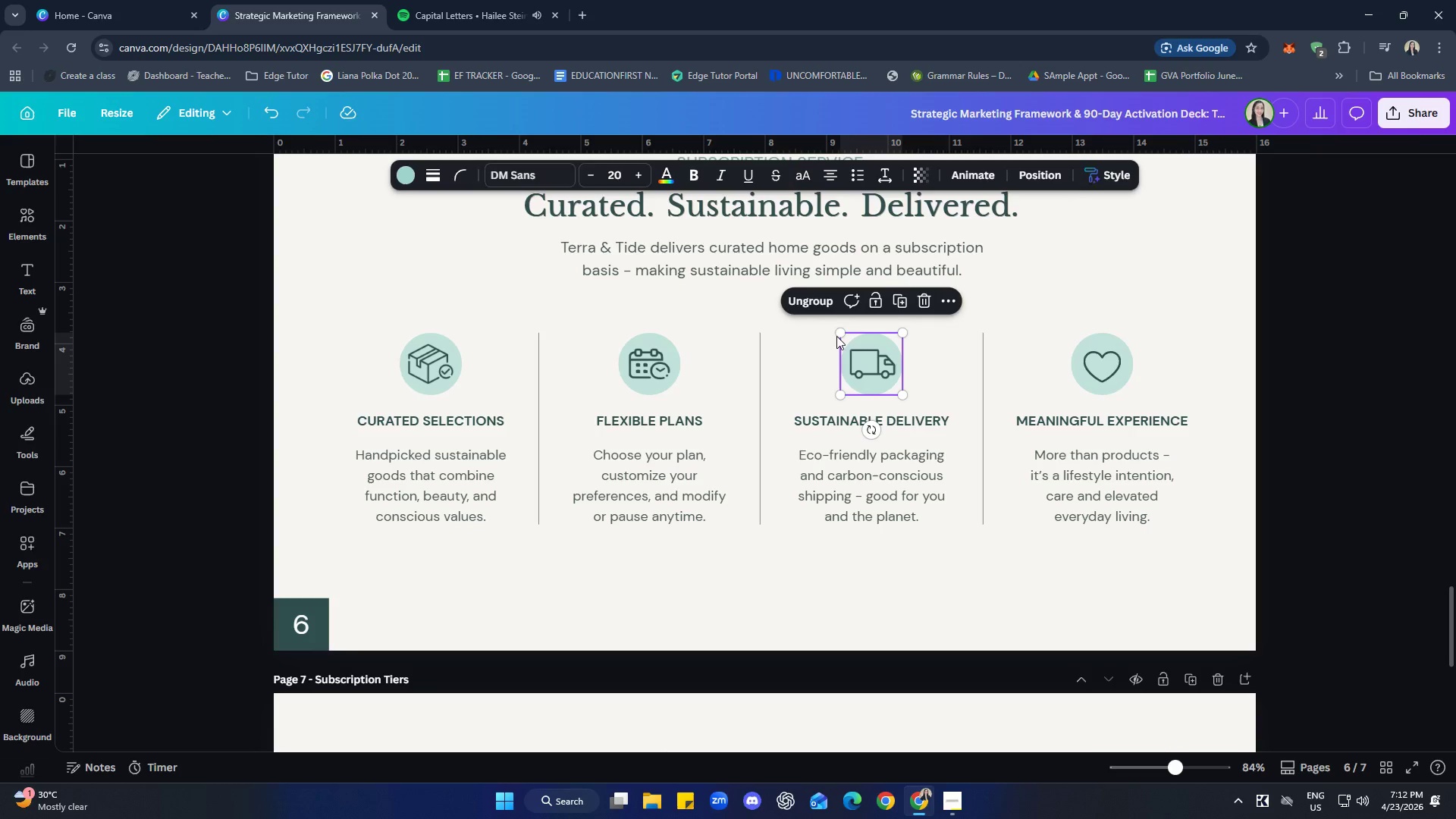 
triple_click([813, 300])
 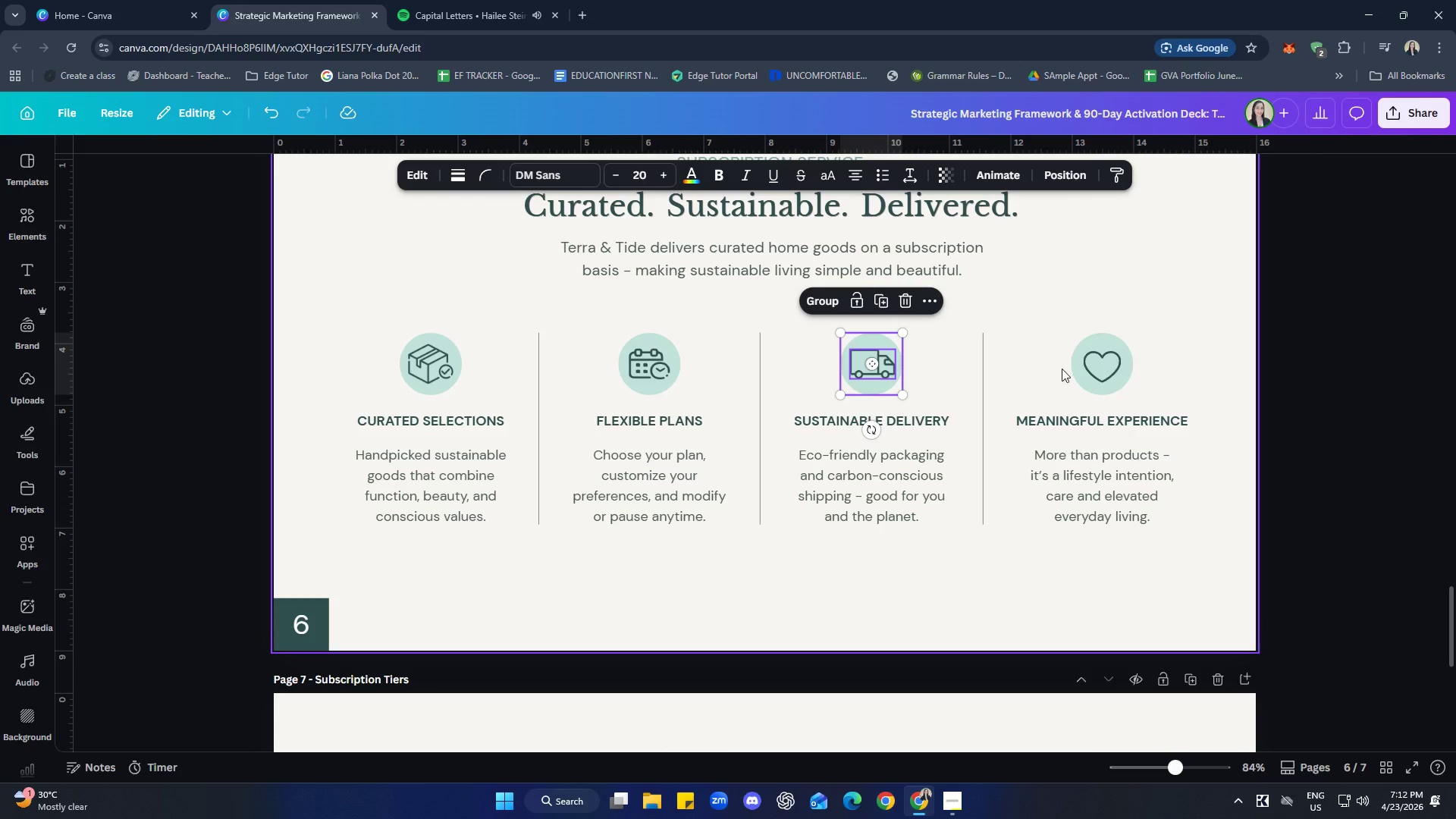 
left_click([1093, 365])
 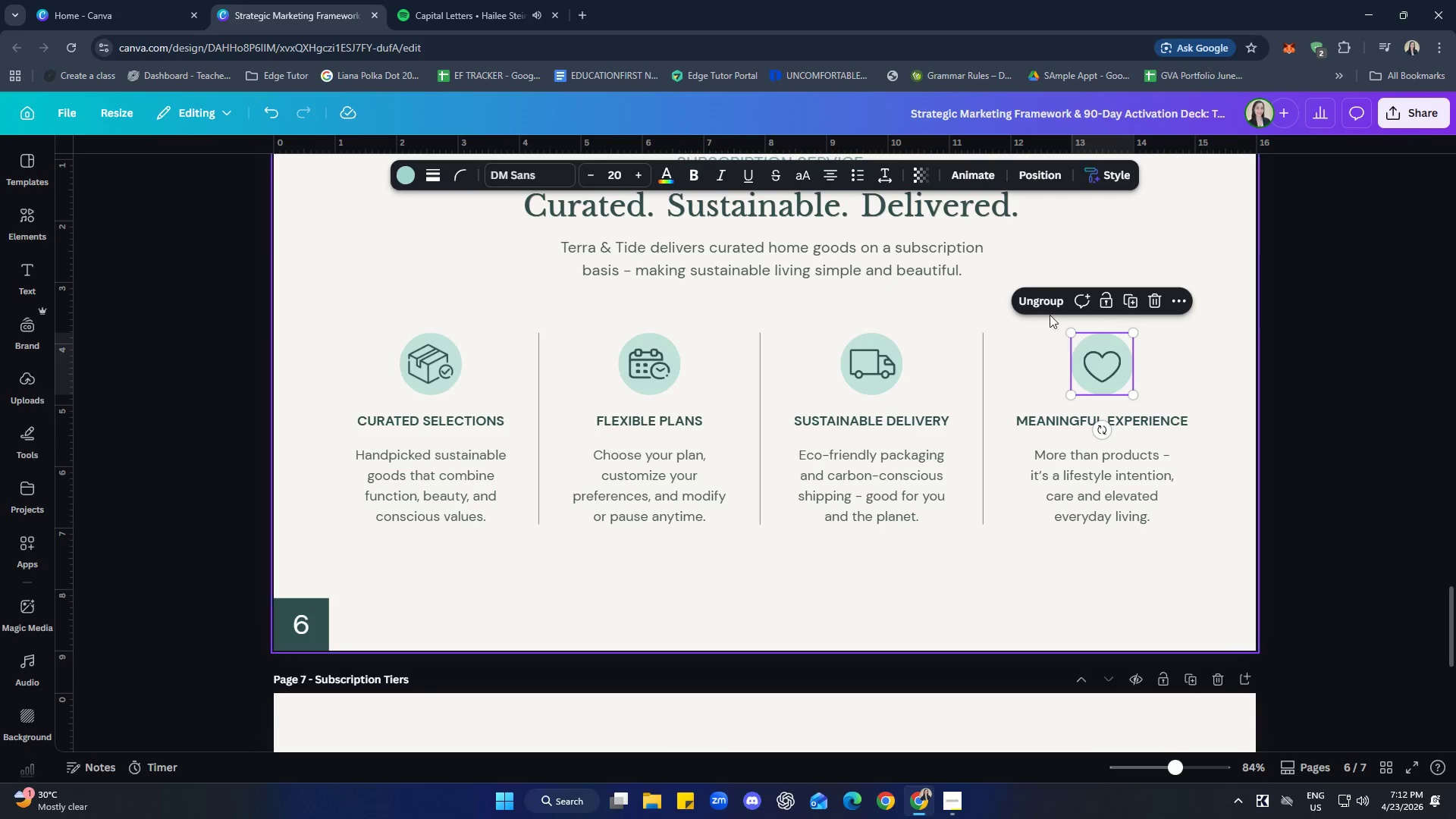 
left_click([1040, 300])
 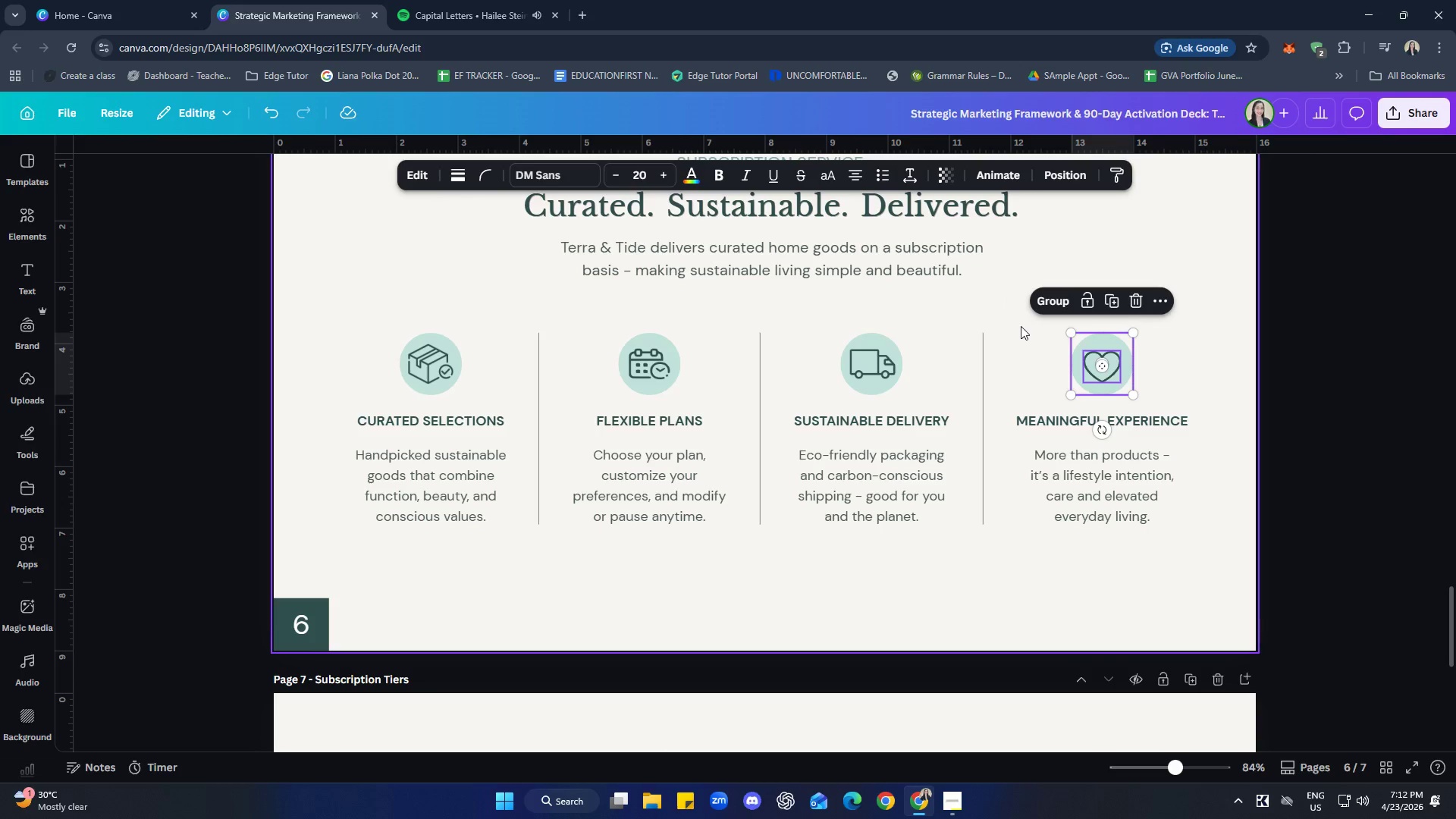 
left_click([1003, 324])
 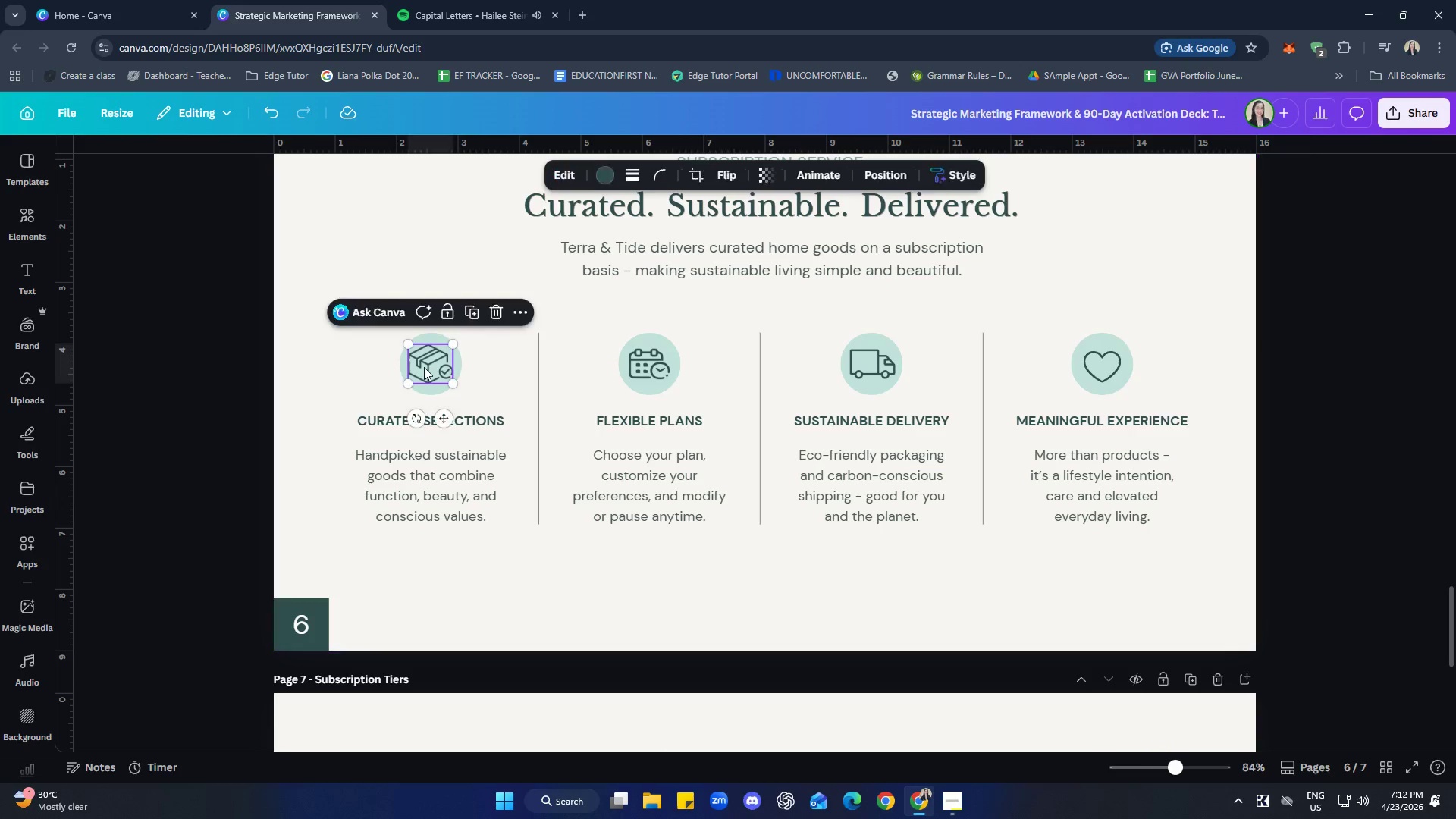 
left_click([424, 367])
 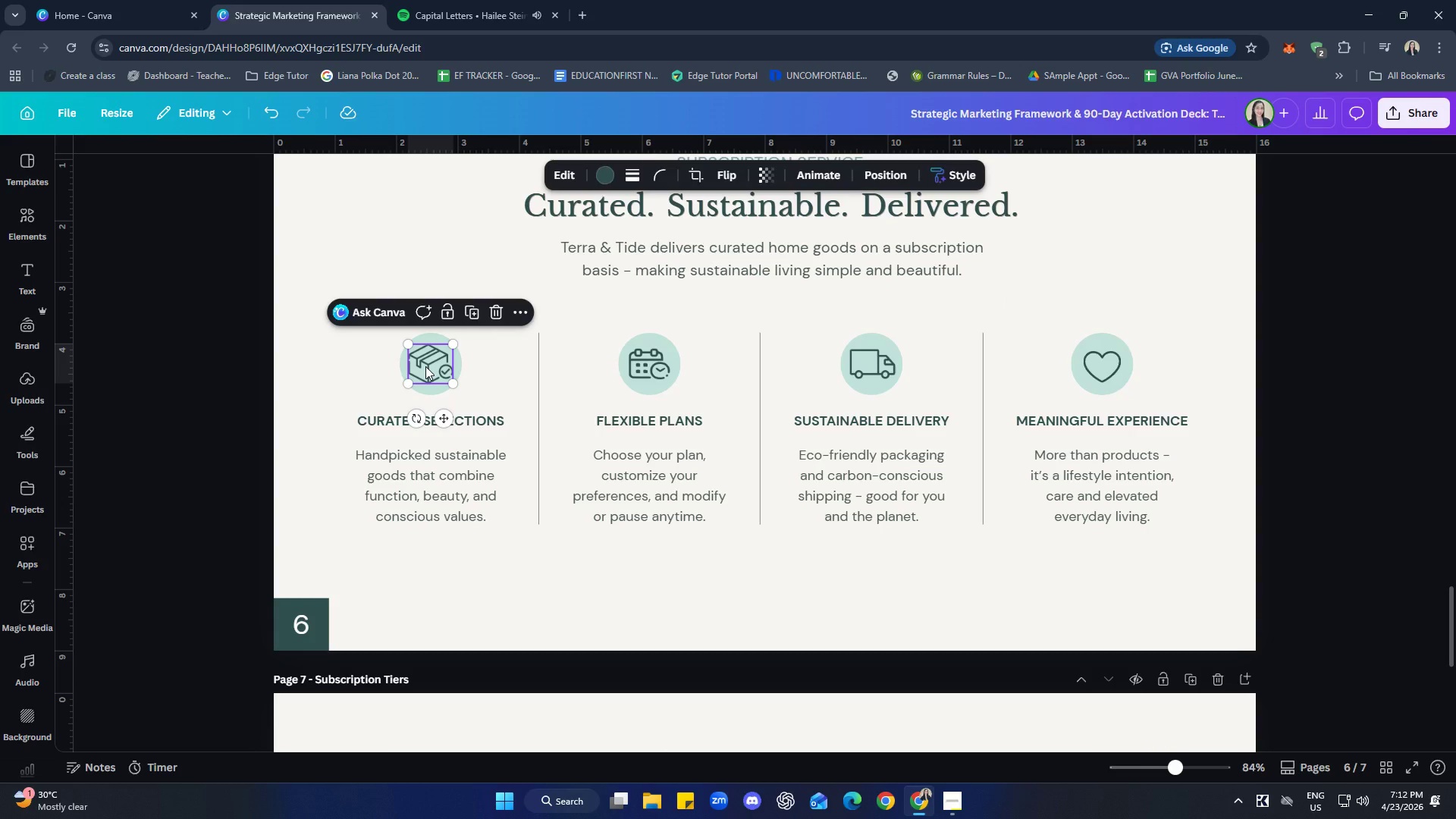 
wait(5.73)
 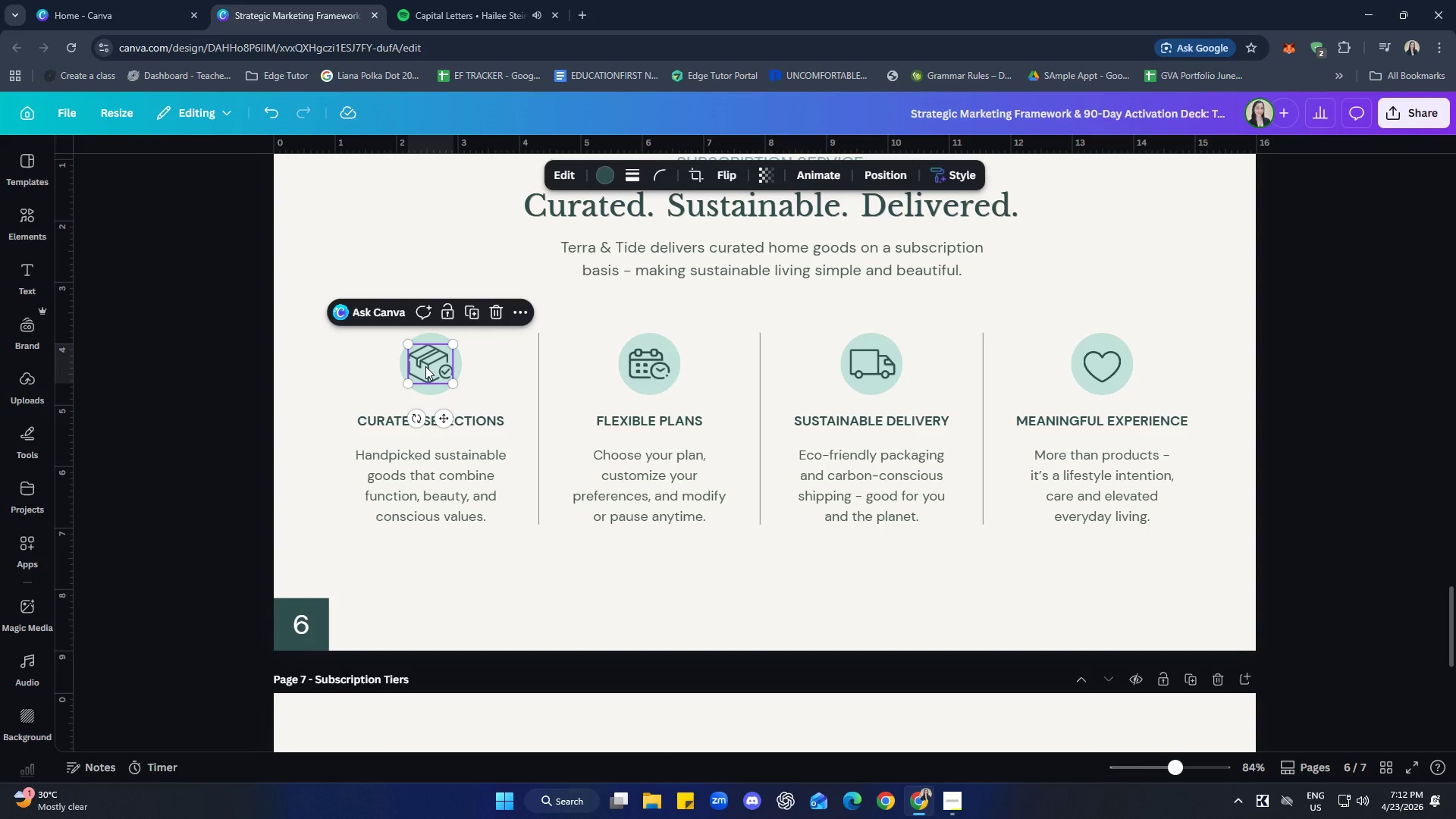 
left_click([657, 361])
 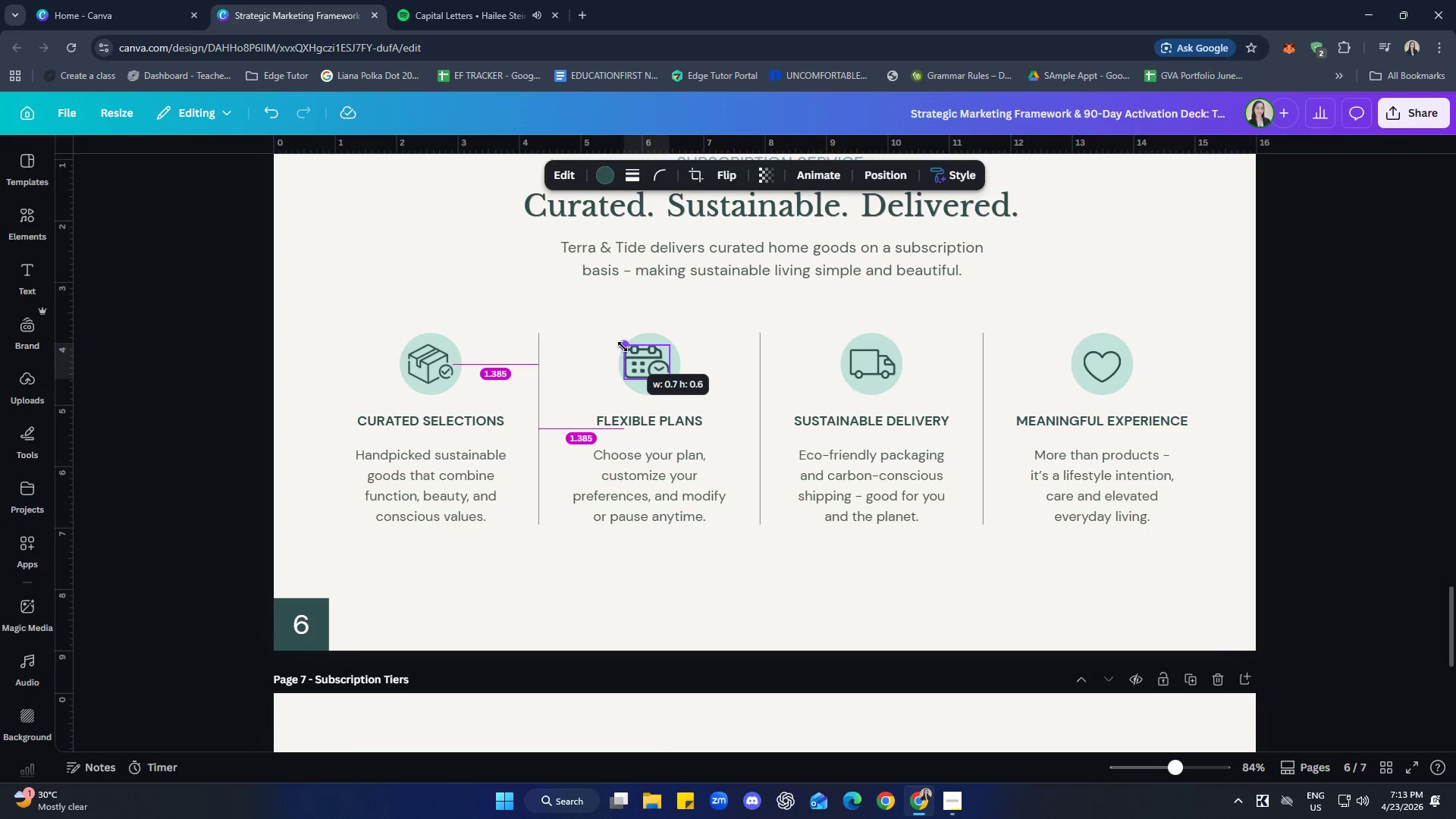 
wait(6.17)
 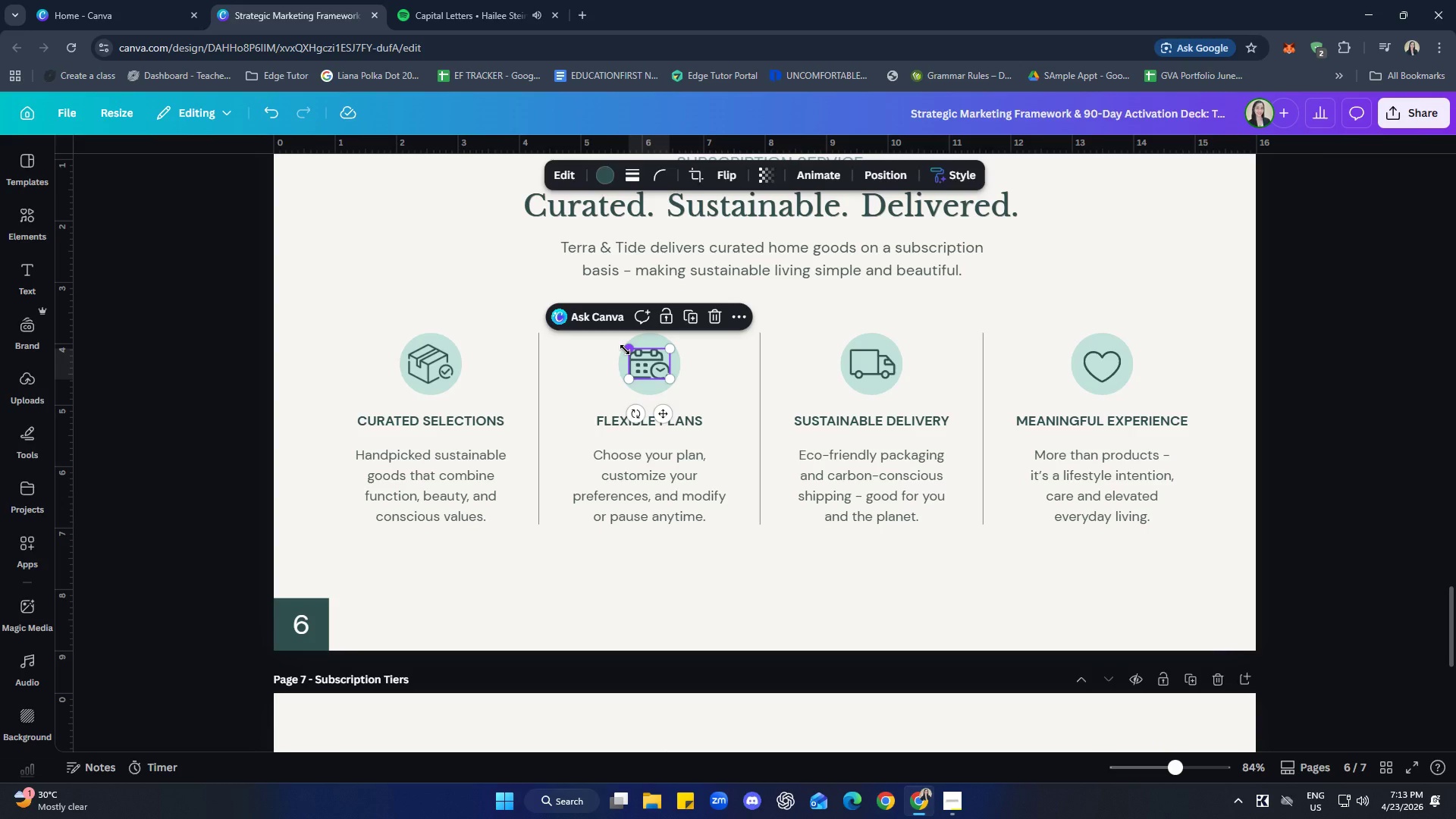 
left_click([648, 371])
 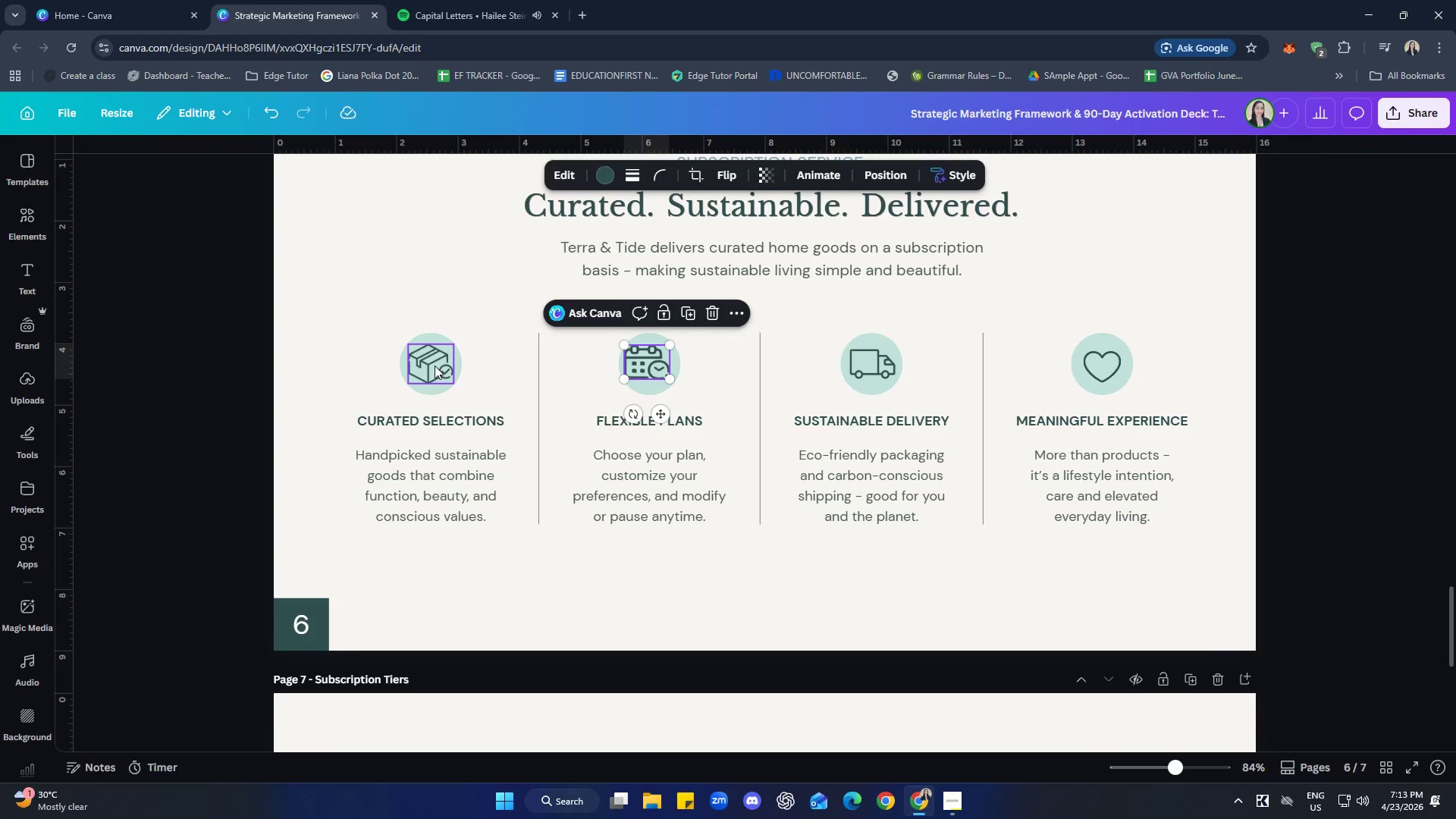 
left_click([435, 366])
 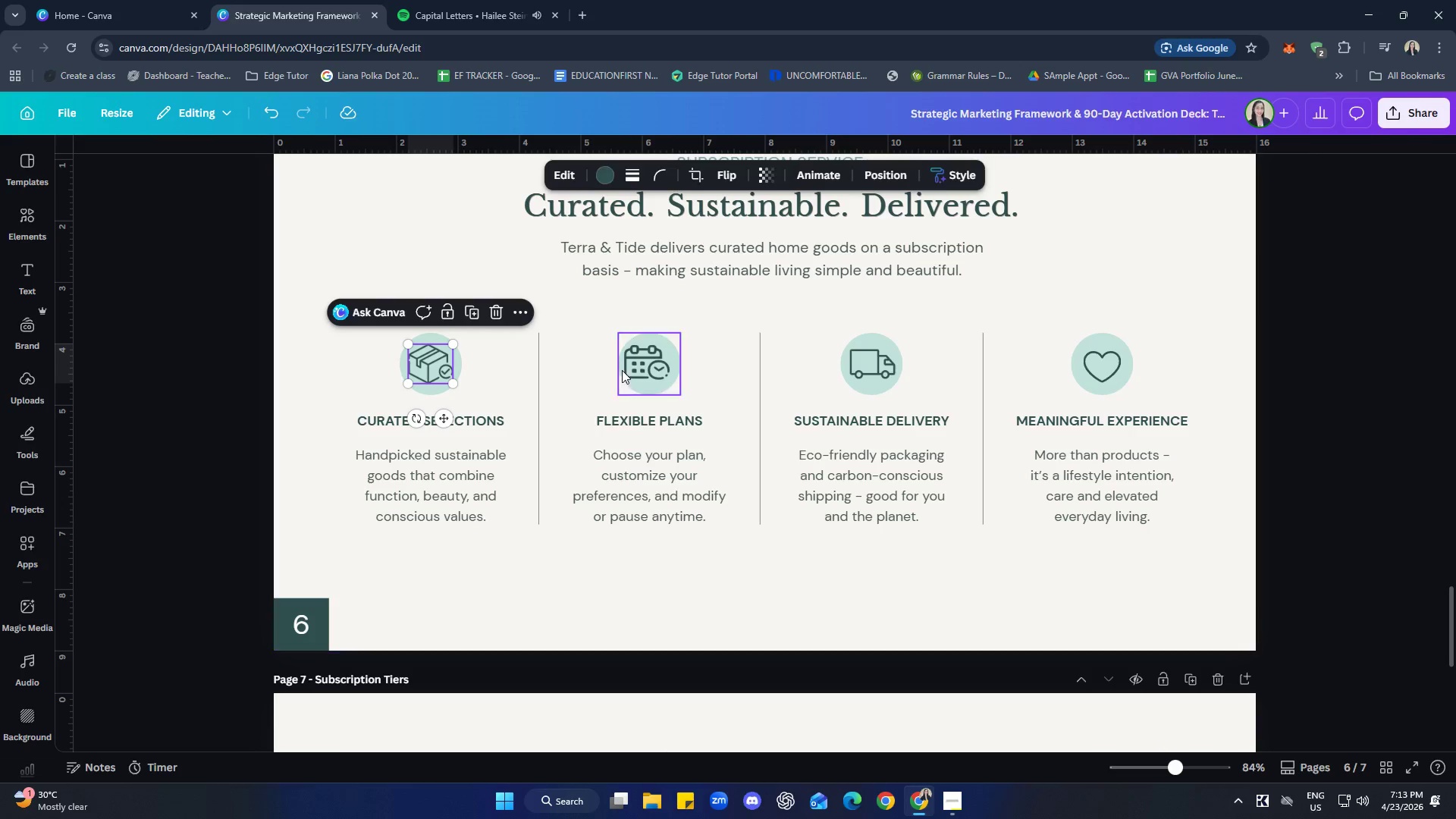 
left_click([640, 363])
 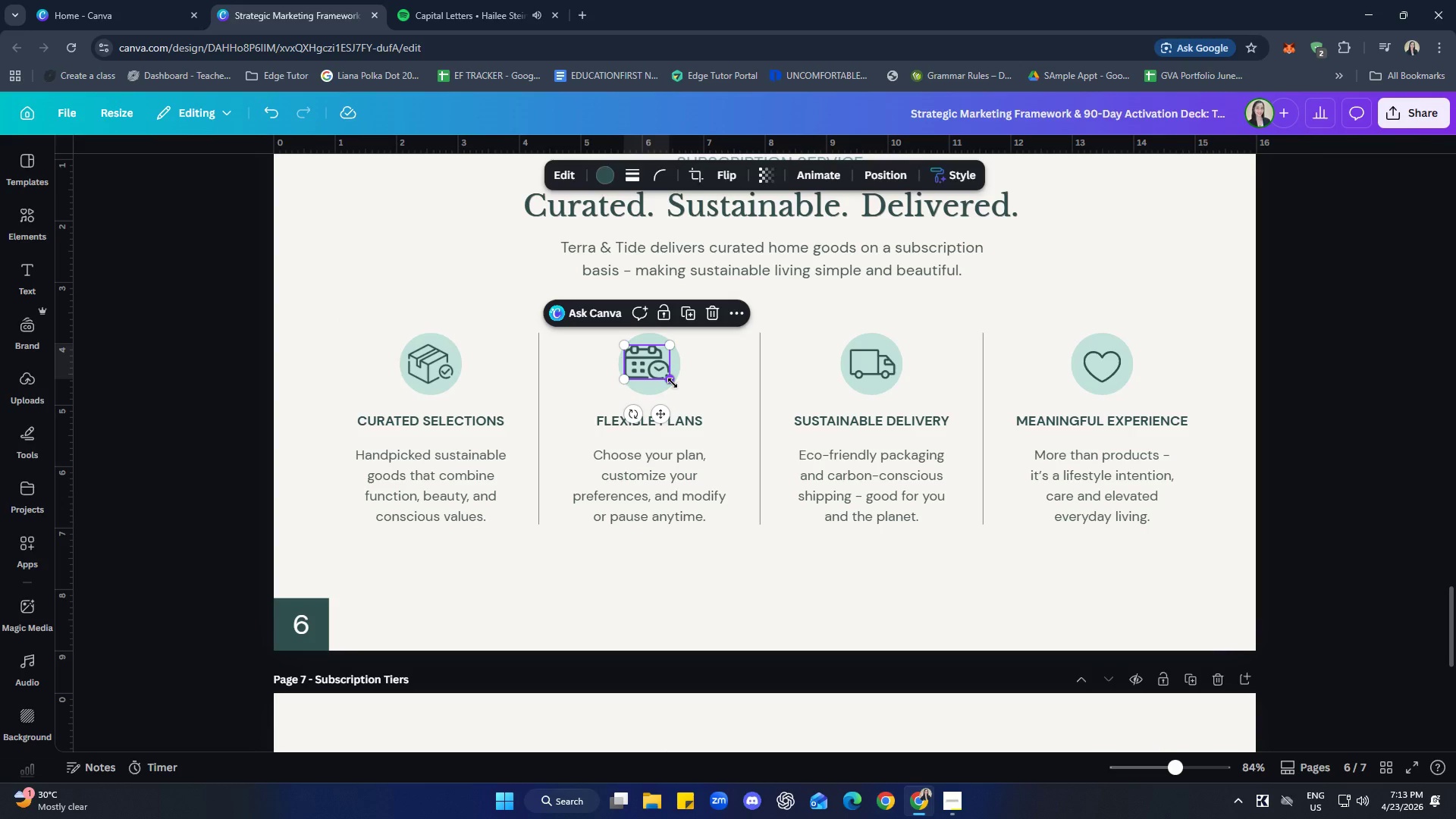 
left_click_drag(start_coordinate=[673, 383], to_coordinate=[676, 384])
 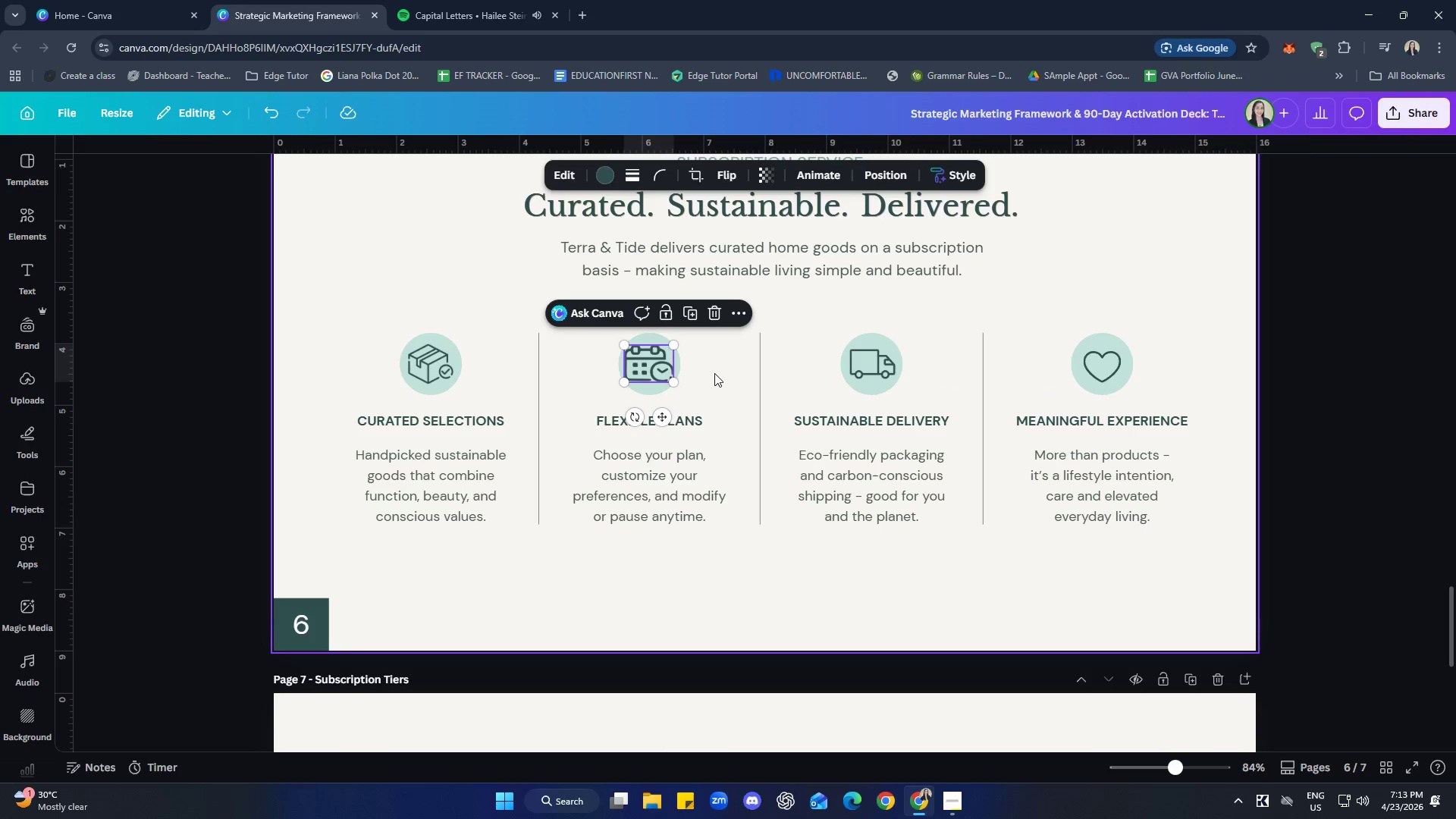 
left_click([714, 372])
 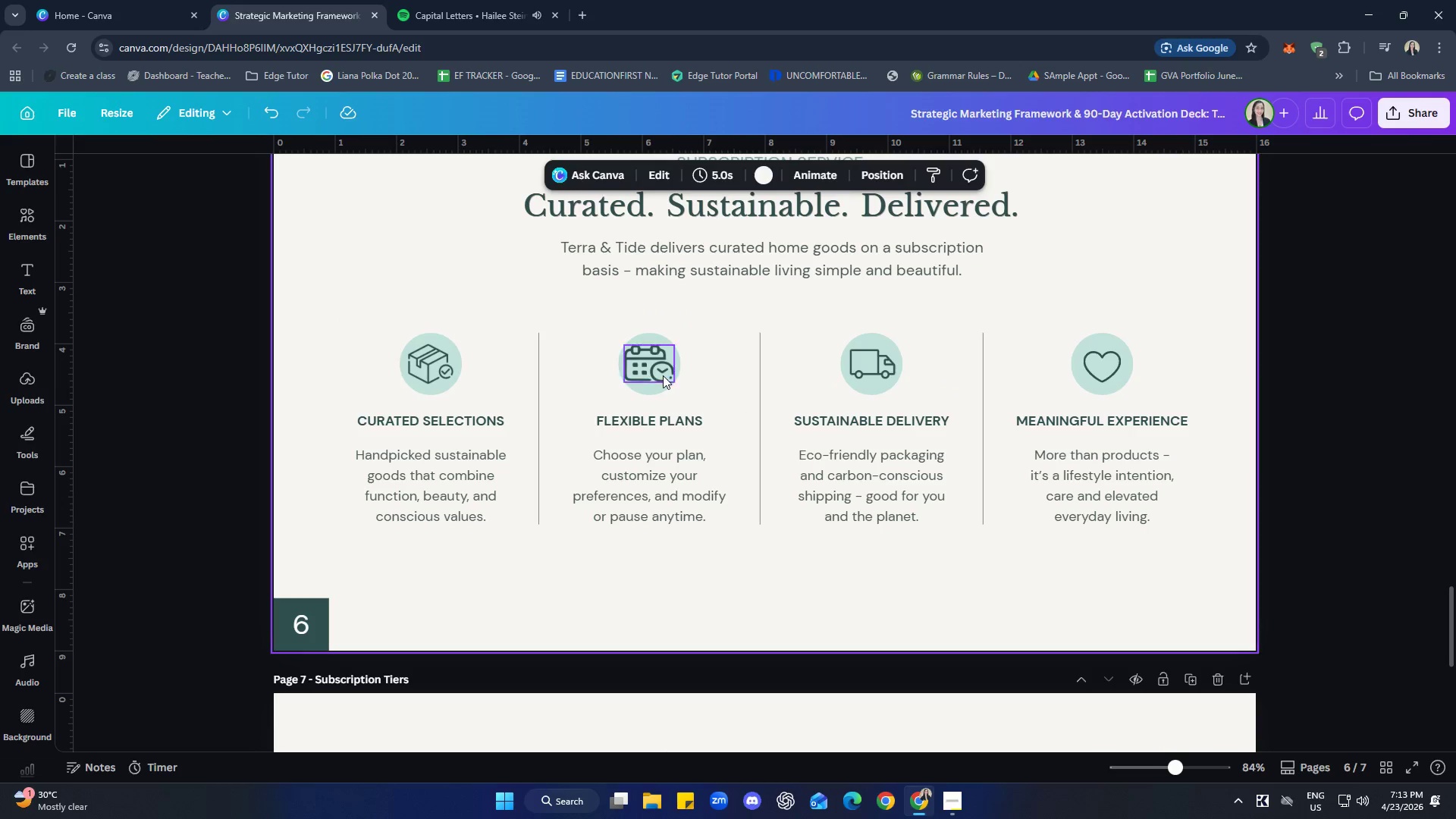 
left_click([652, 368])
 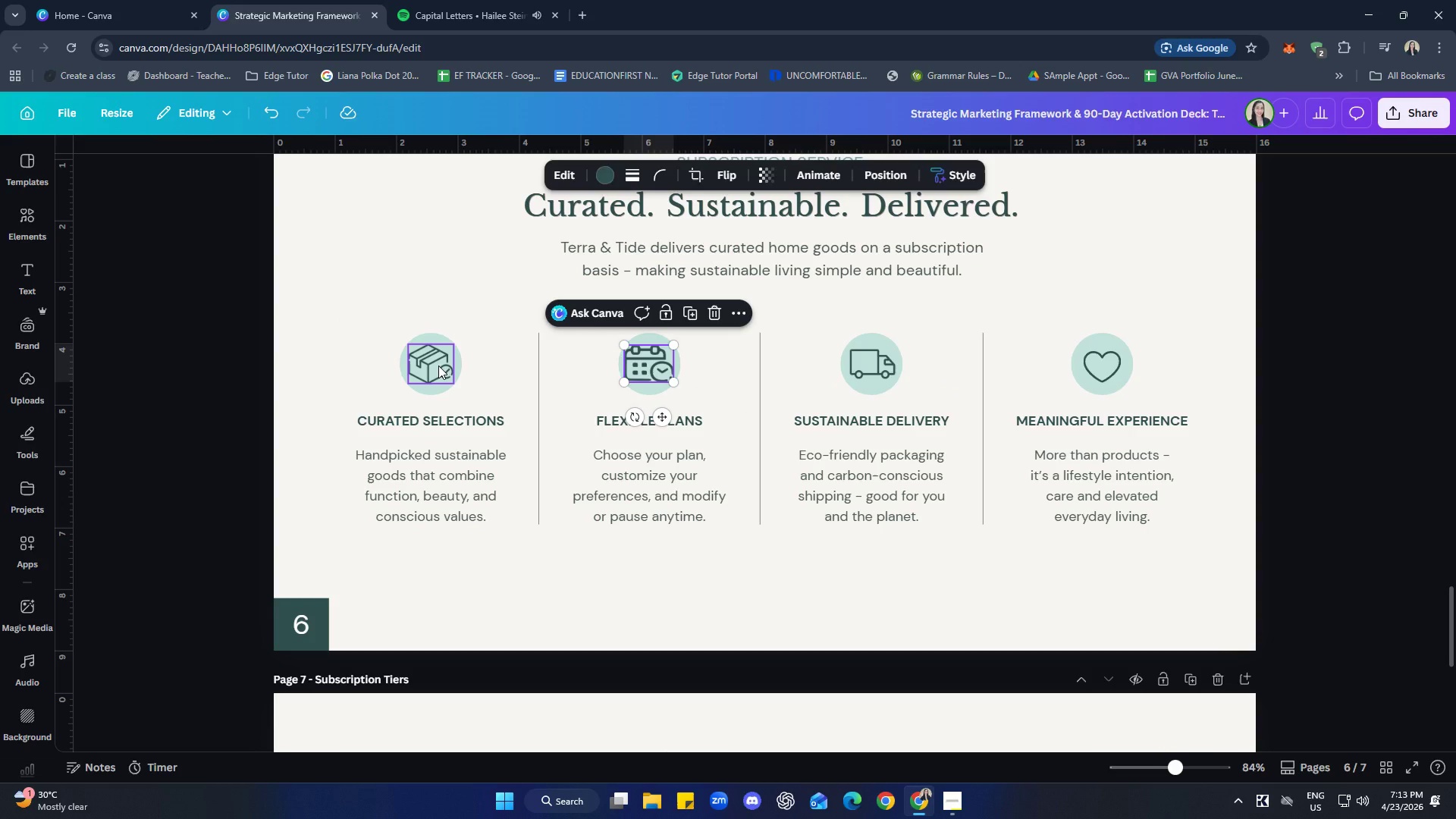 
left_click([438, 366])
 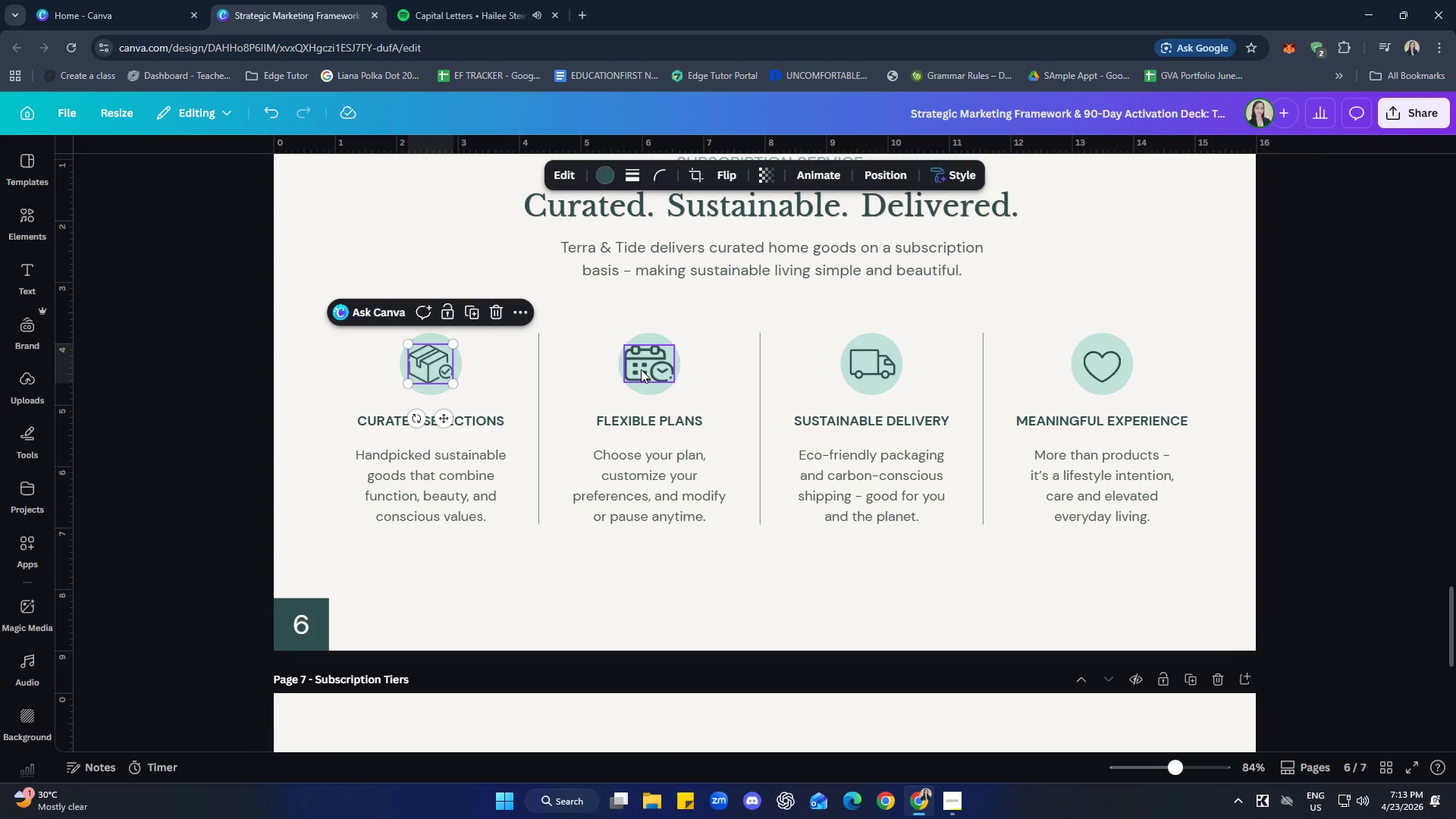 
left_click([641, 369])
 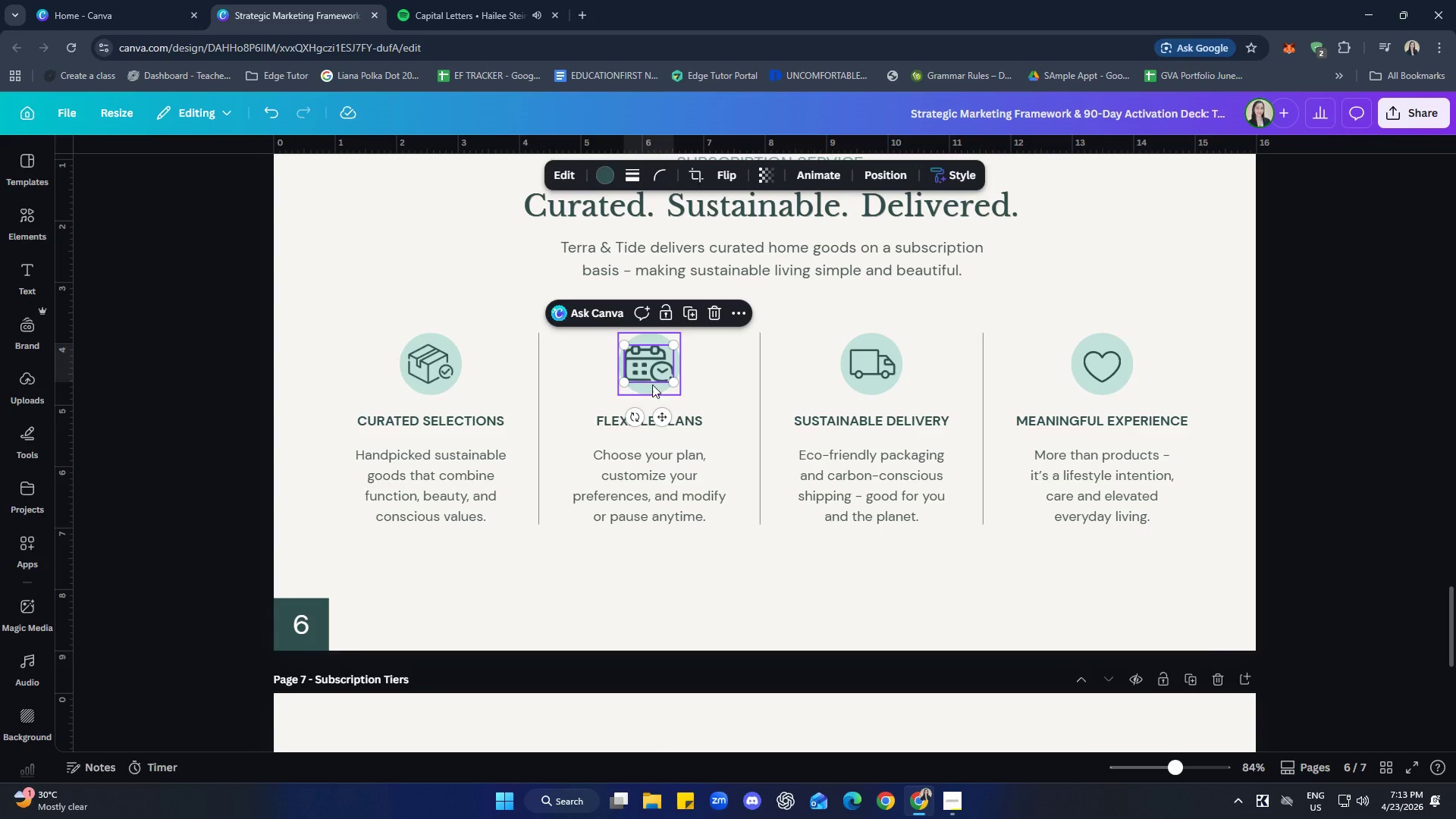 
left_click([708, 391])
 